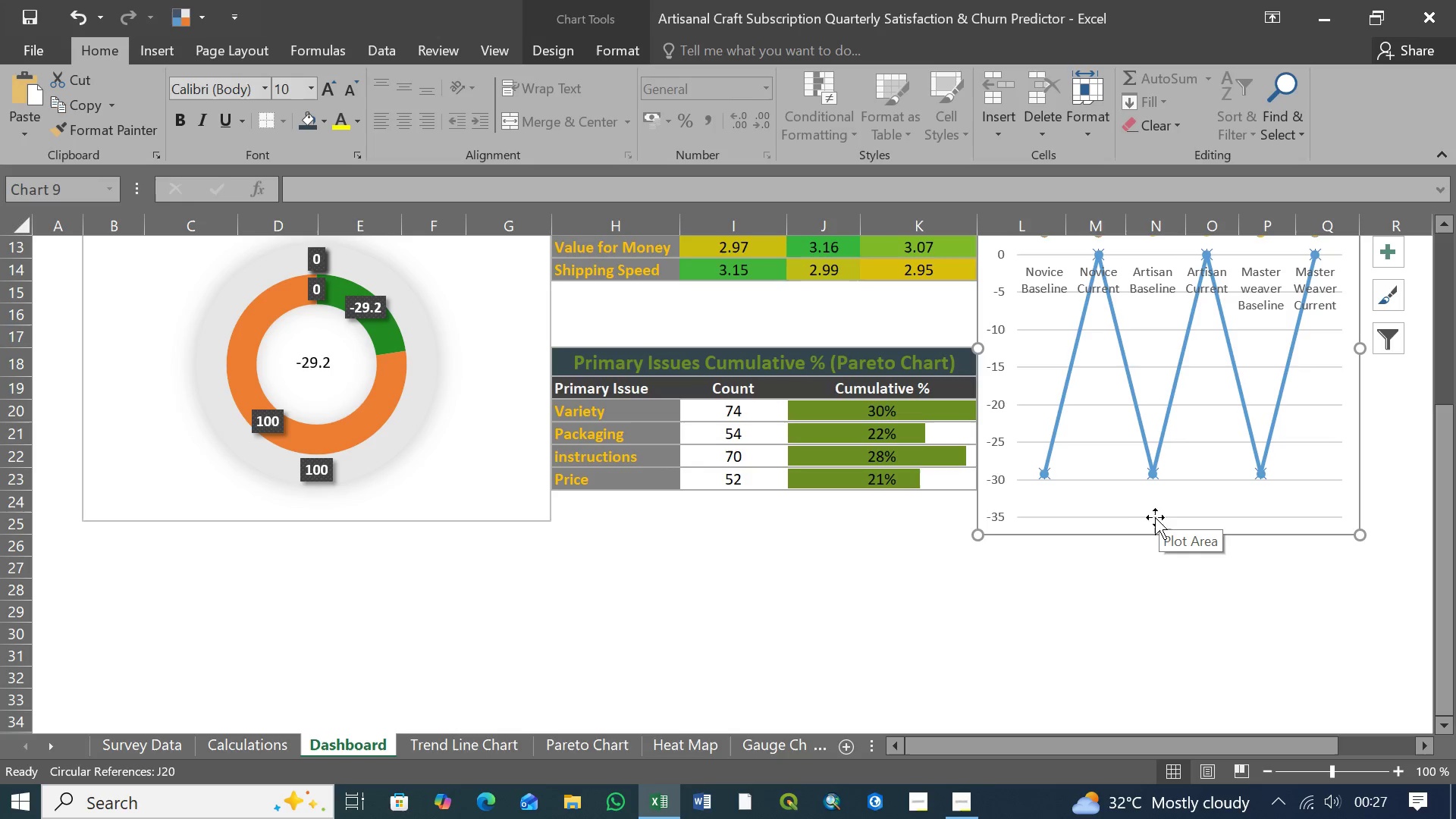 
left_click([1160, 507])
 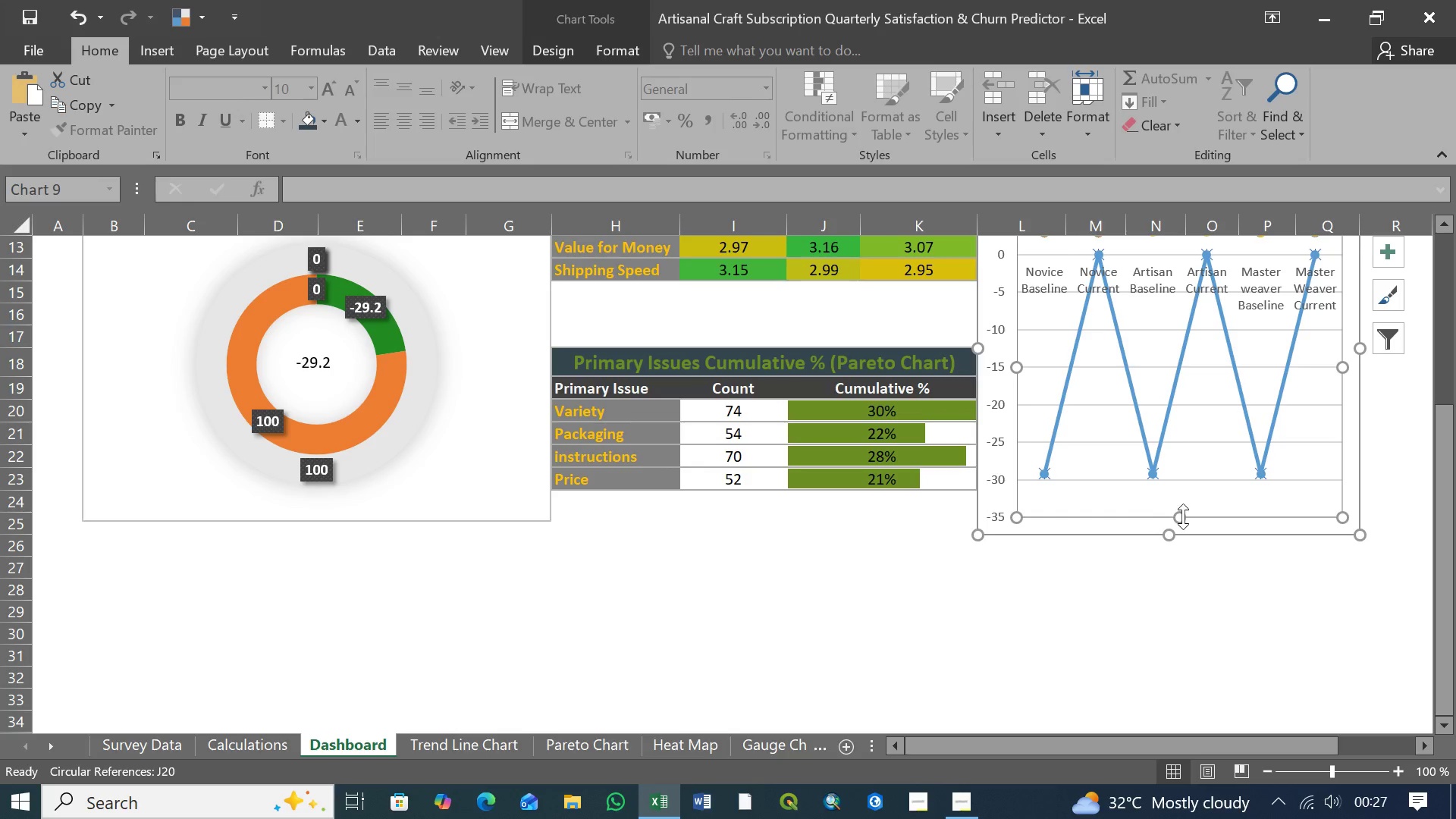 
left_click_drag(start_coordinate=[1183, 516], to_coordinate=[1183, 460])
 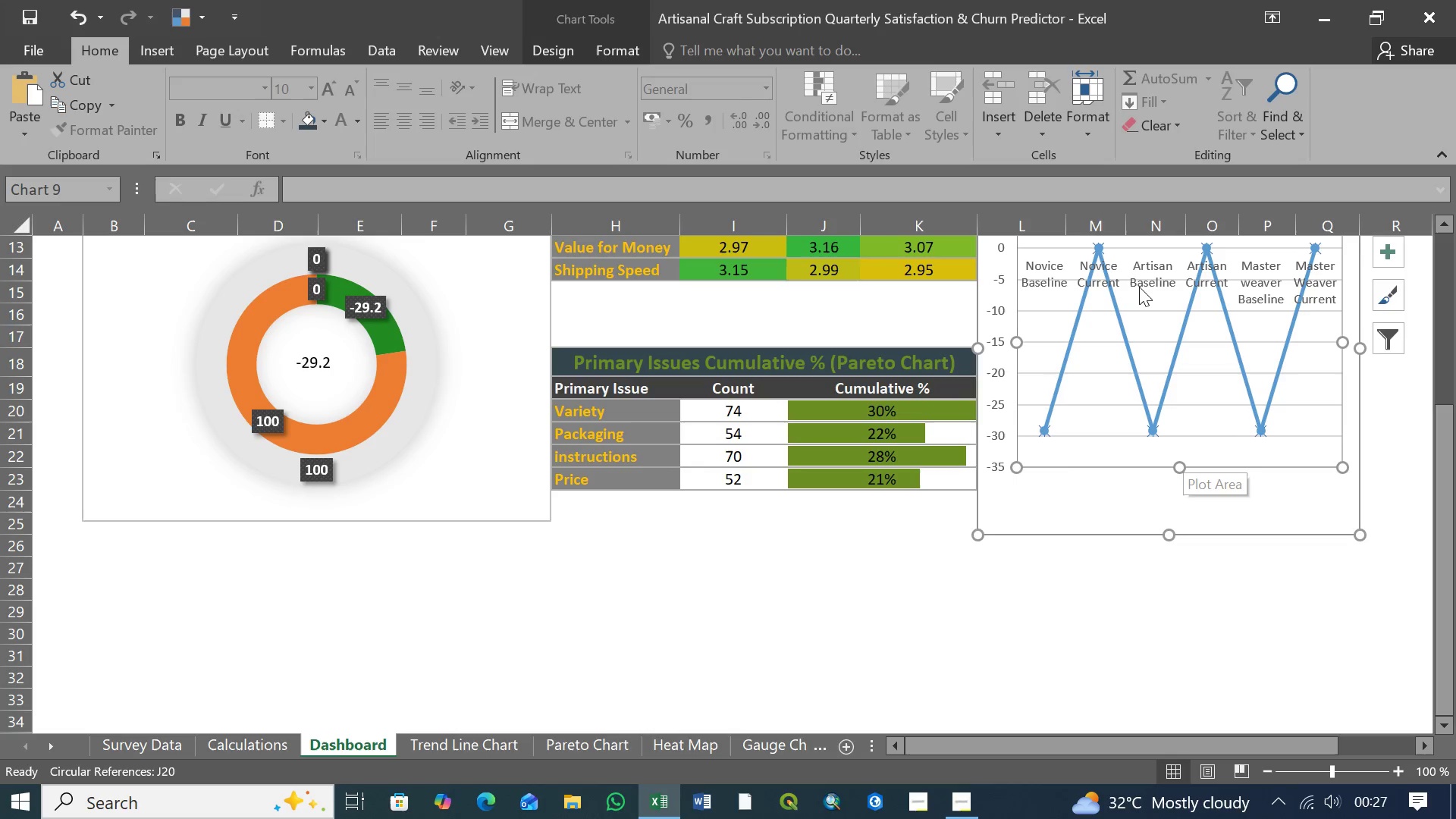 
left_click([1143, 267])
 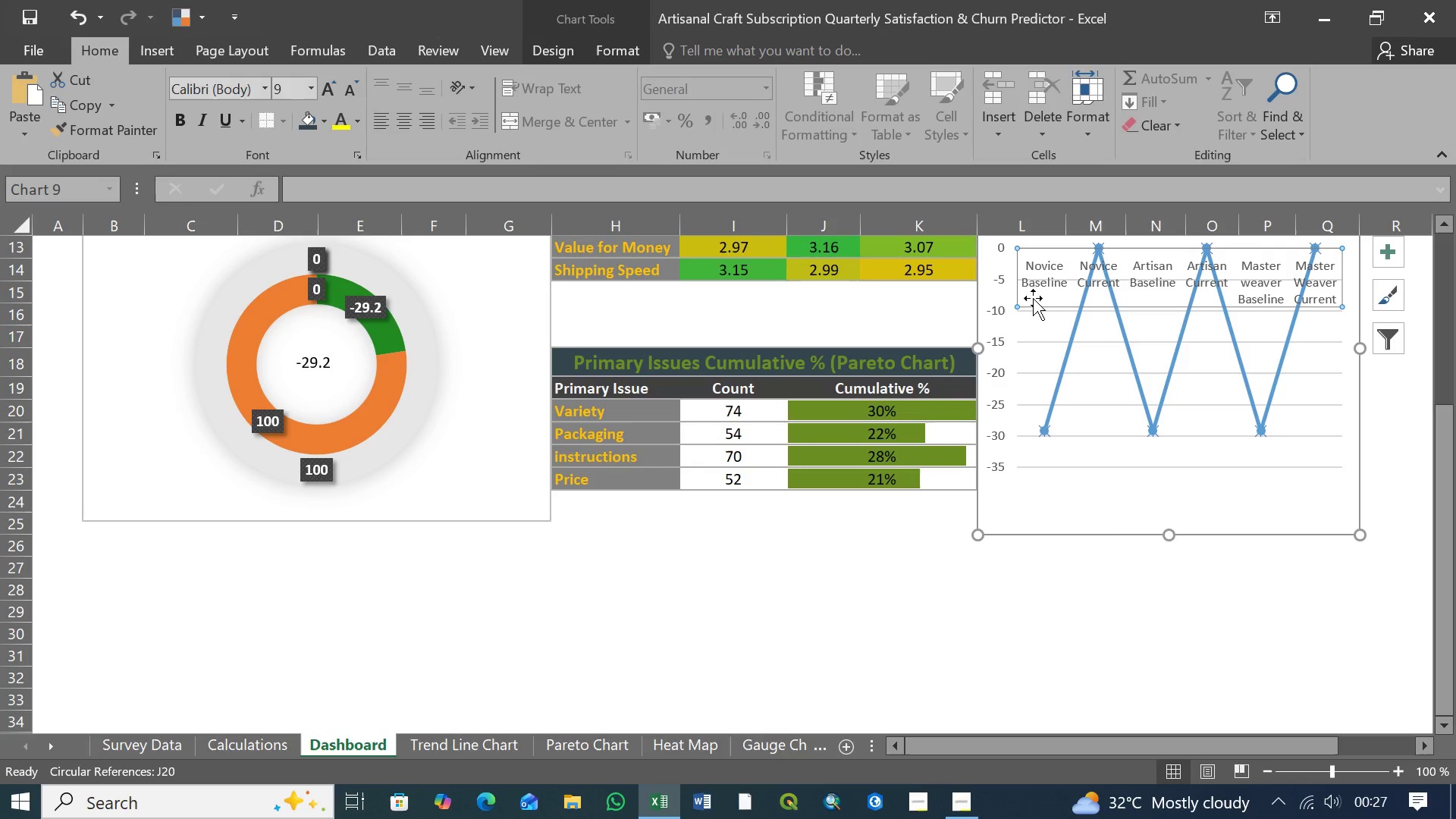 
left_click_drag(start_coordinate=[1033, 298], to_coordinate=[1036, 329])
 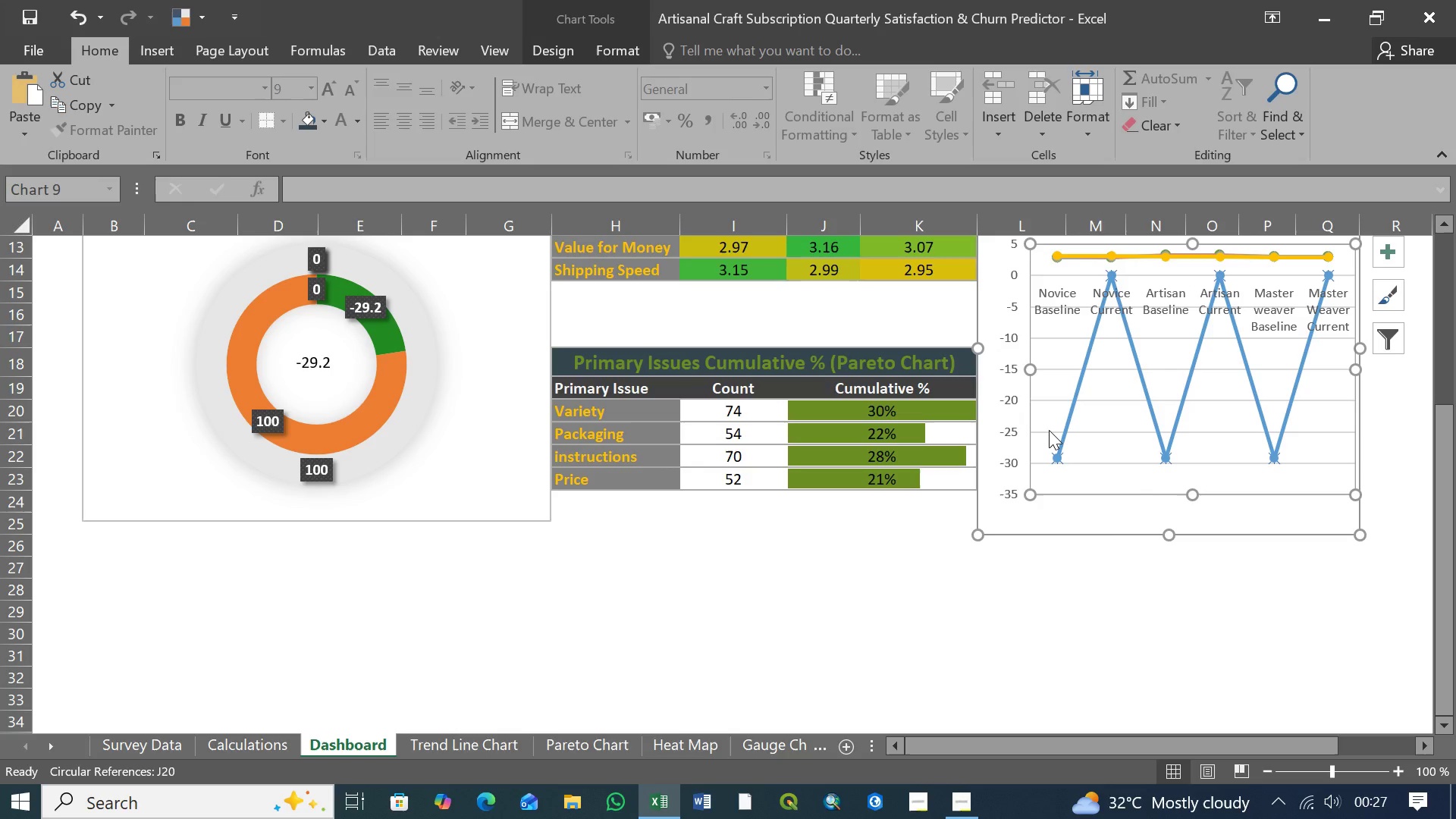 
key(Control+Z)
 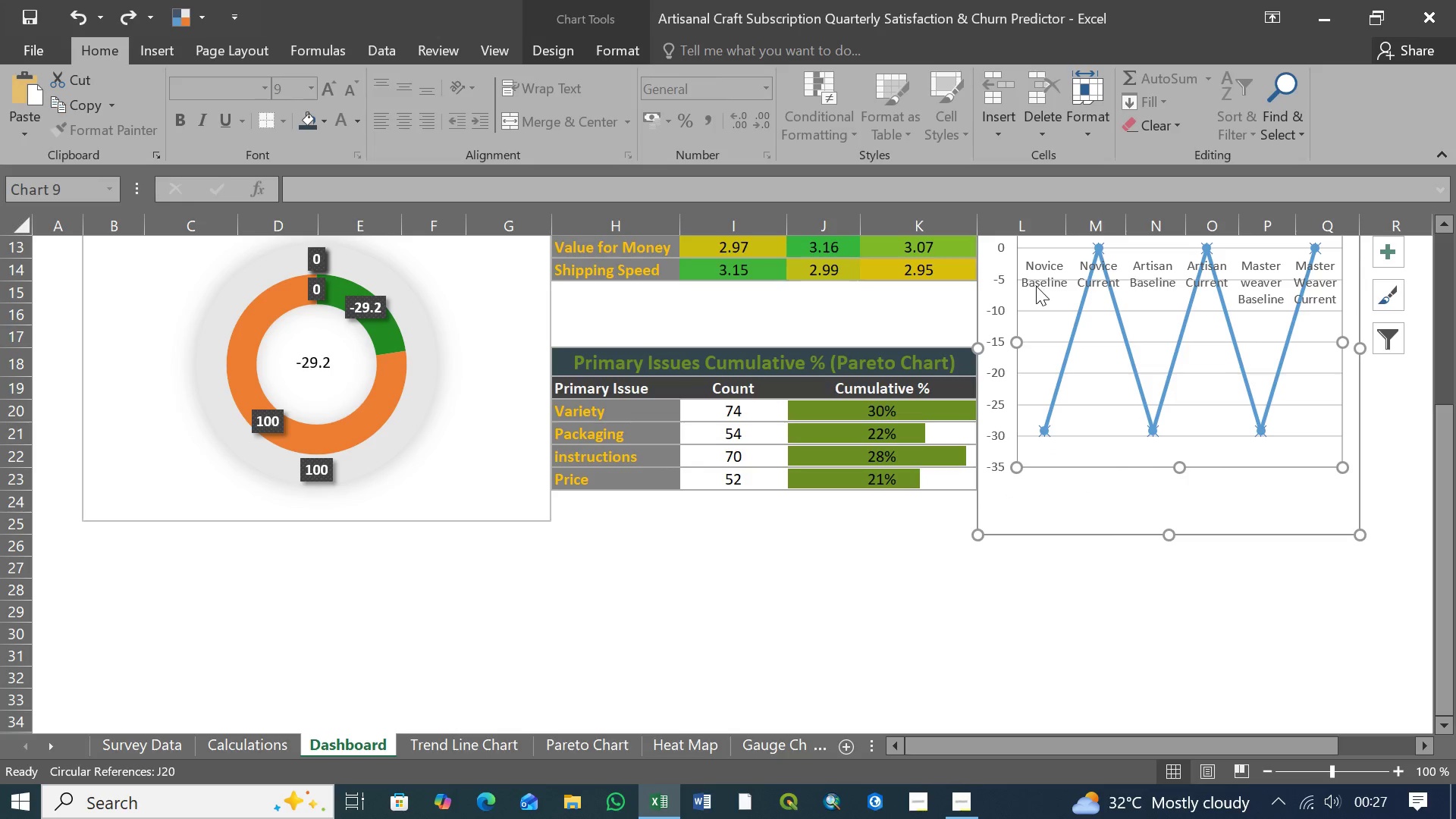 
left_click([1037, 286])
 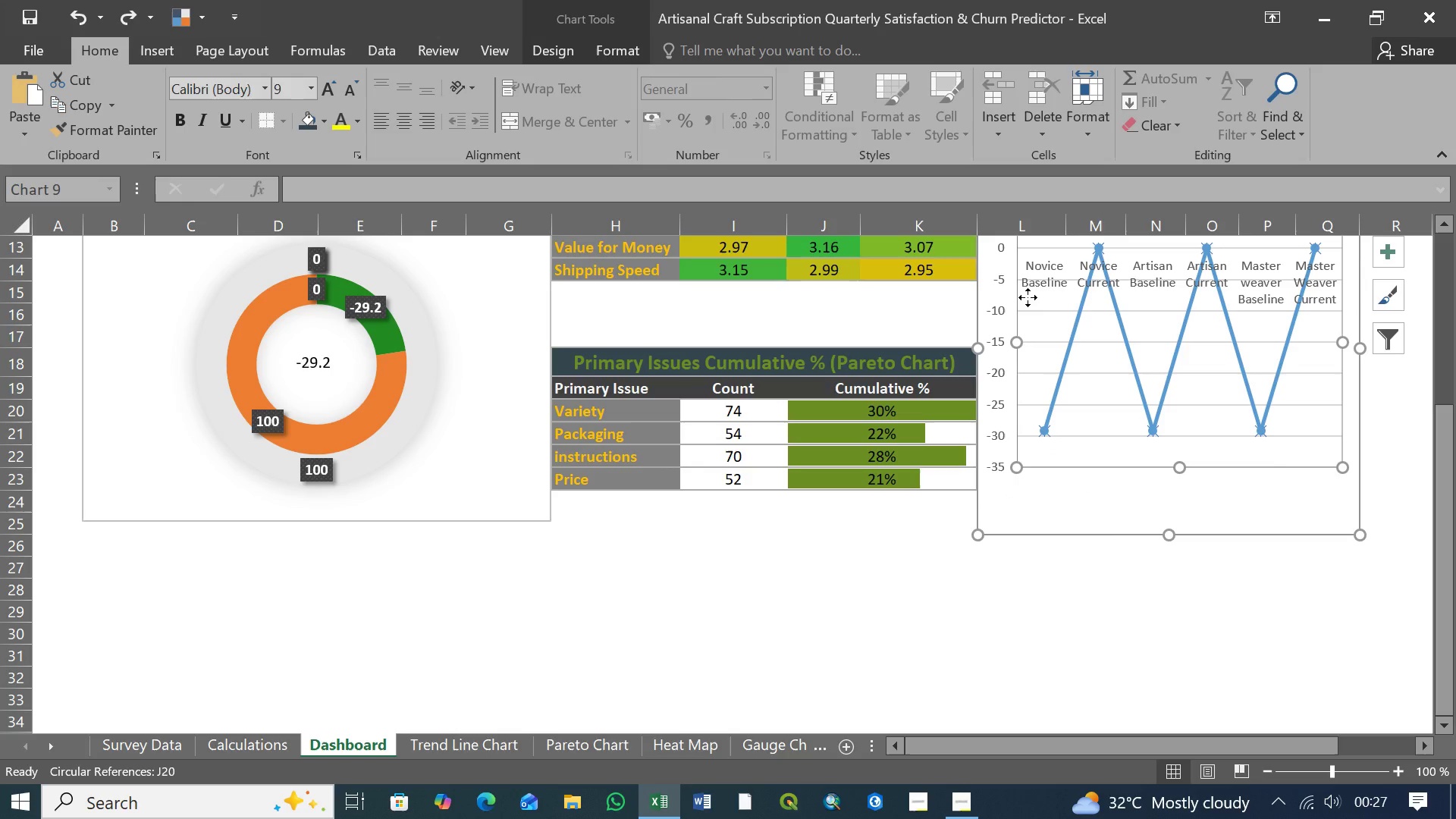 
left_click([1028, 297])
 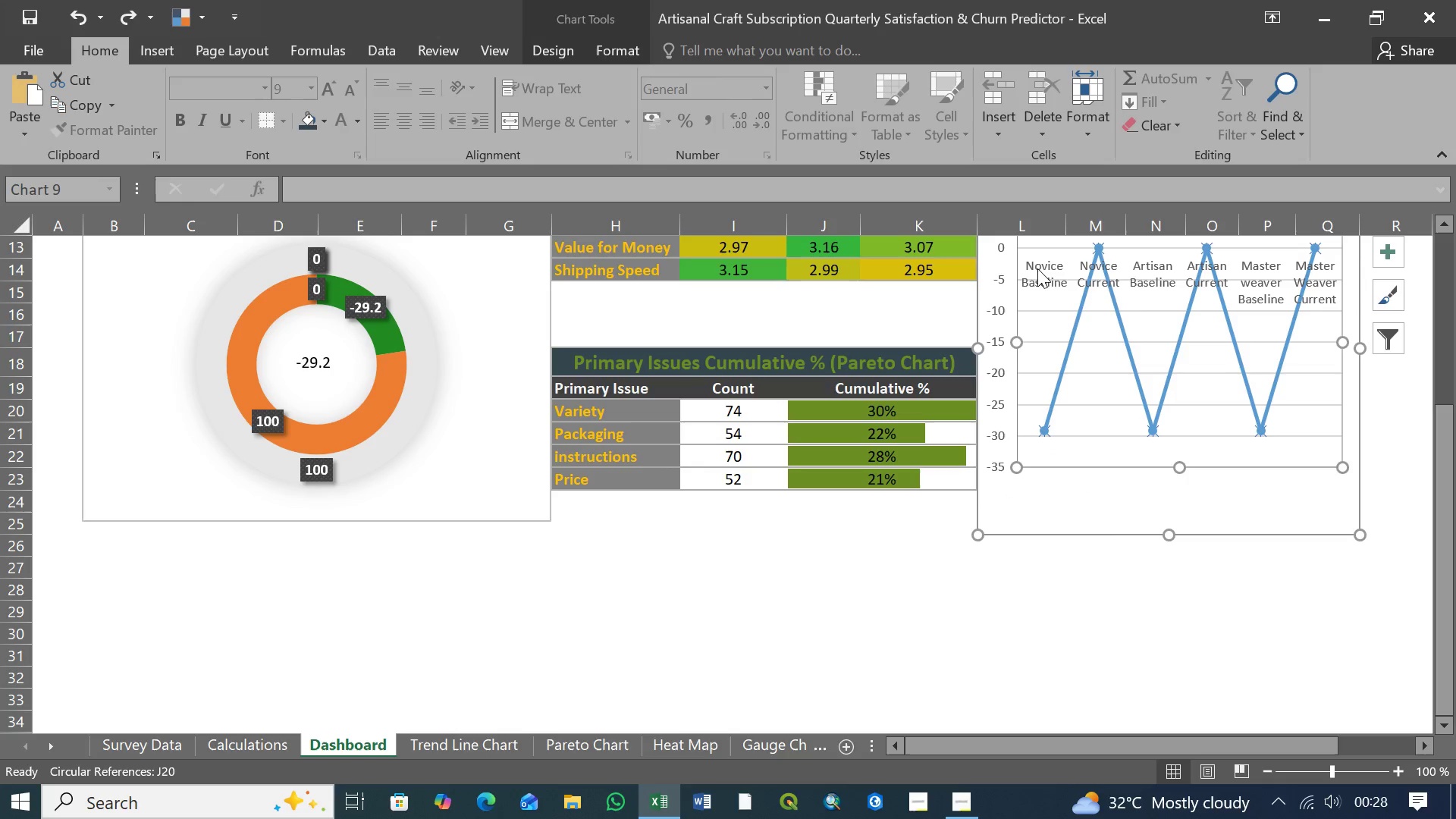 
left_click([1038, 267])
 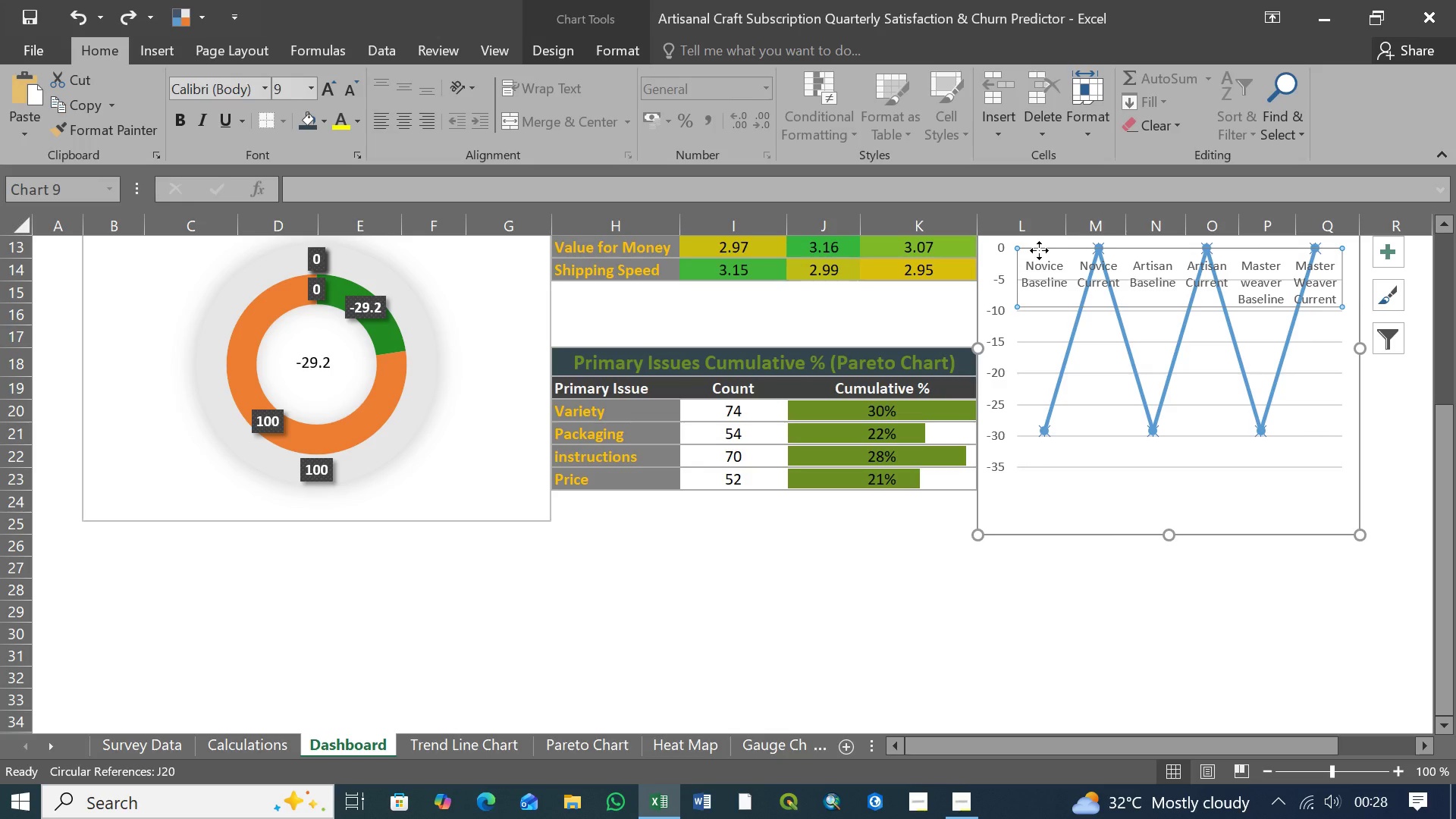 
left_click_drag(start_coordinate=[1039, 250], to_coordinate=[1034, 508])
 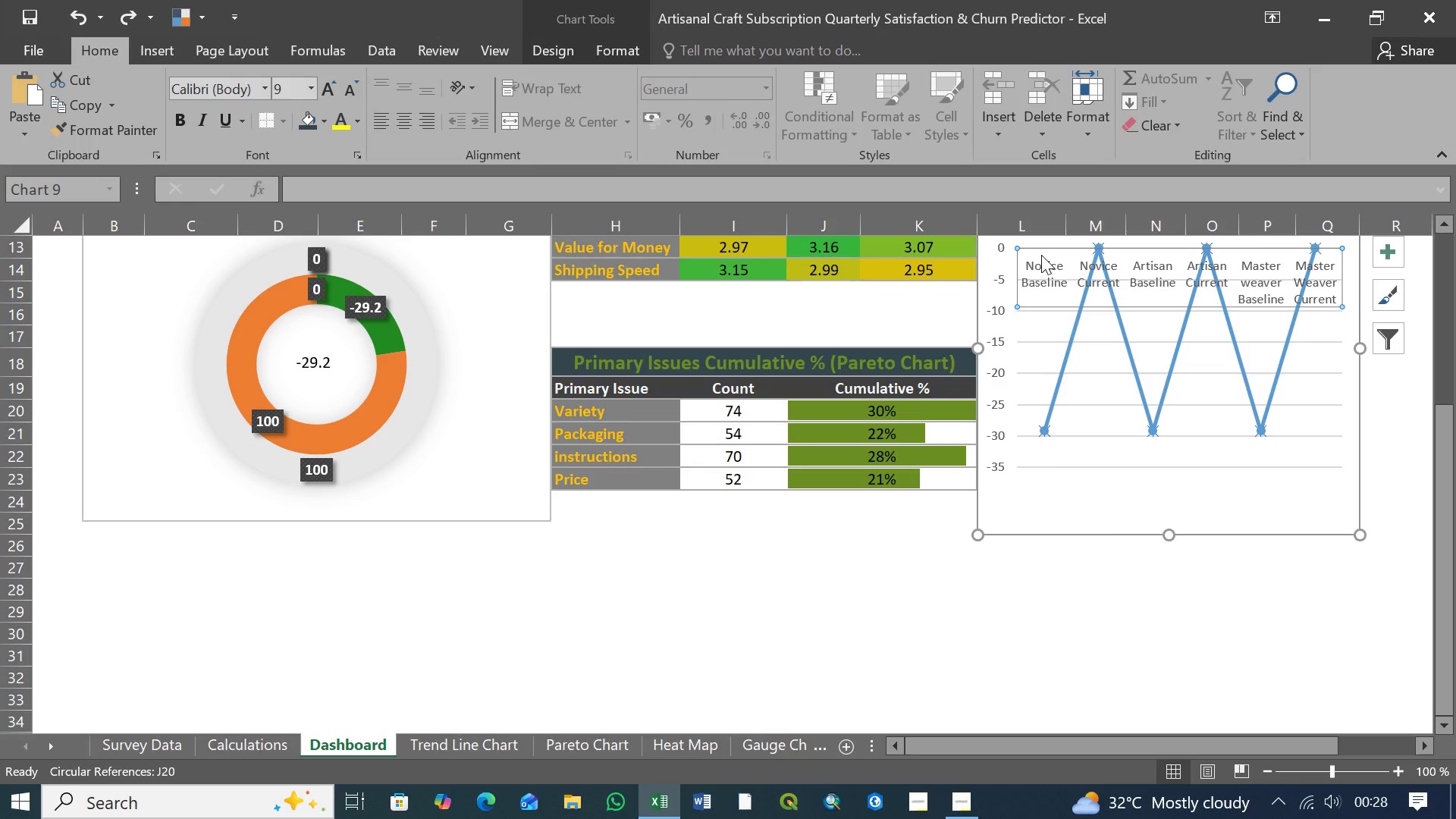 
left_click([1041, 255])
 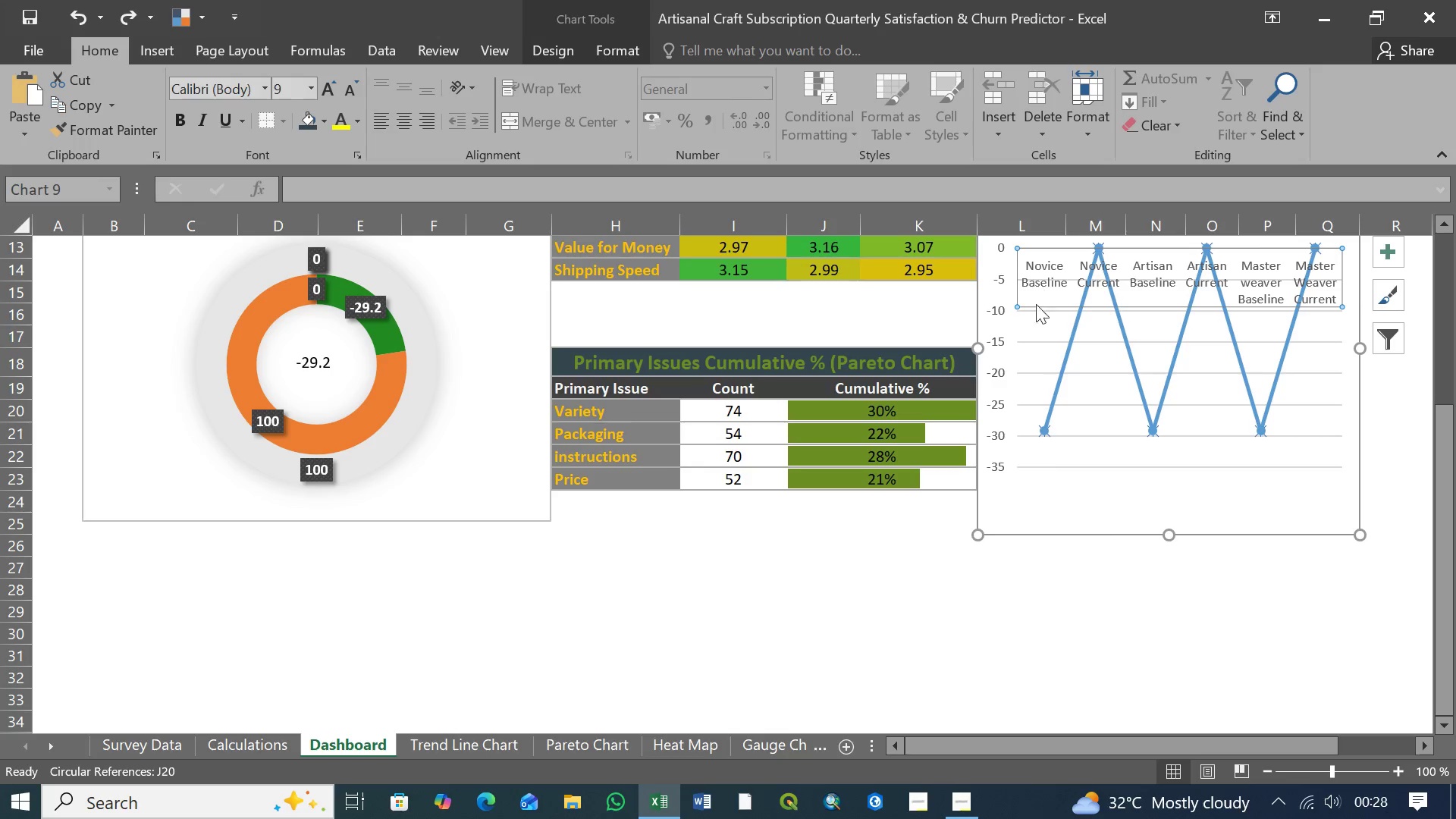 
left_click([1036, 319])
 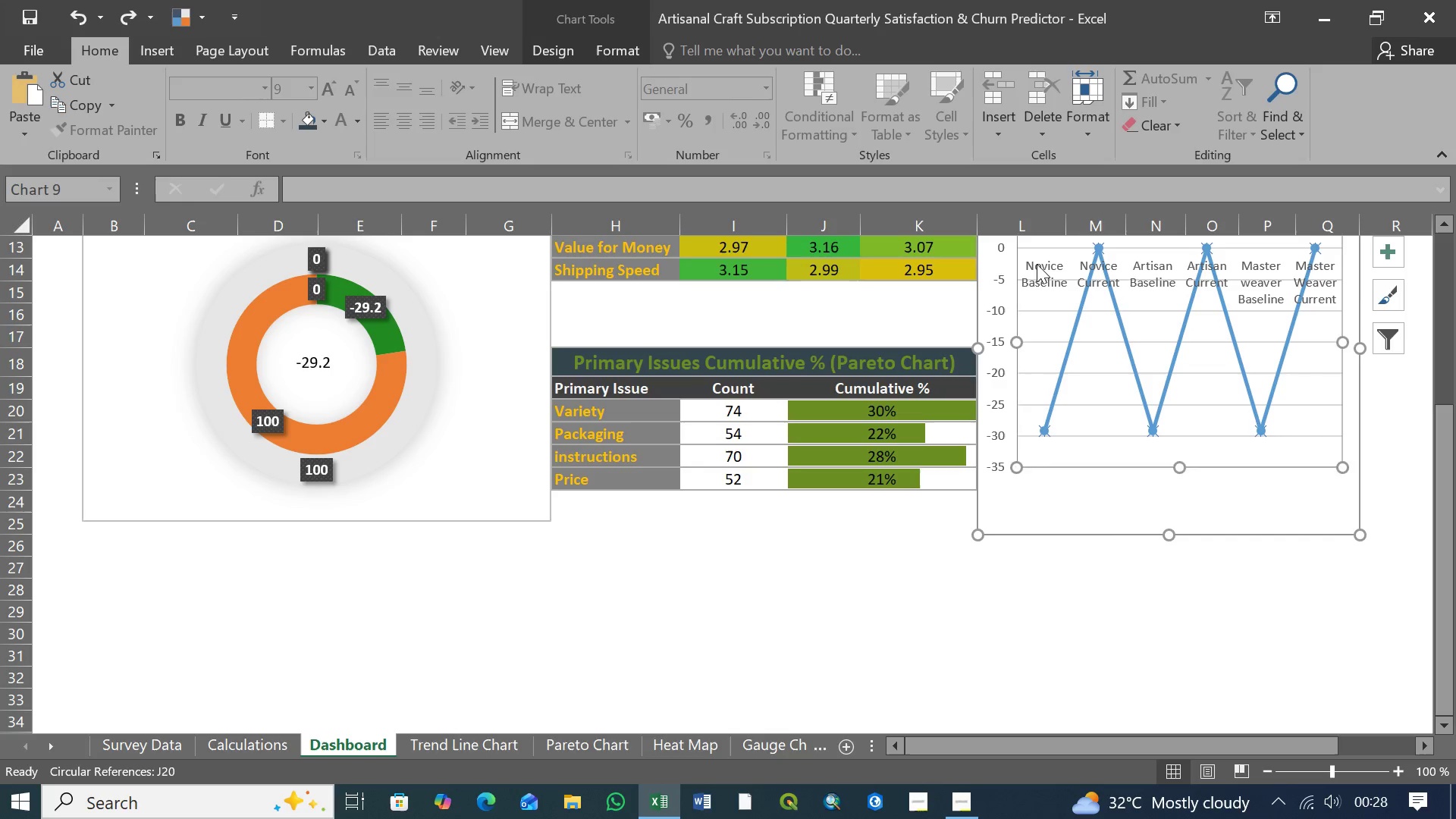 
left_click([1037, 264])
 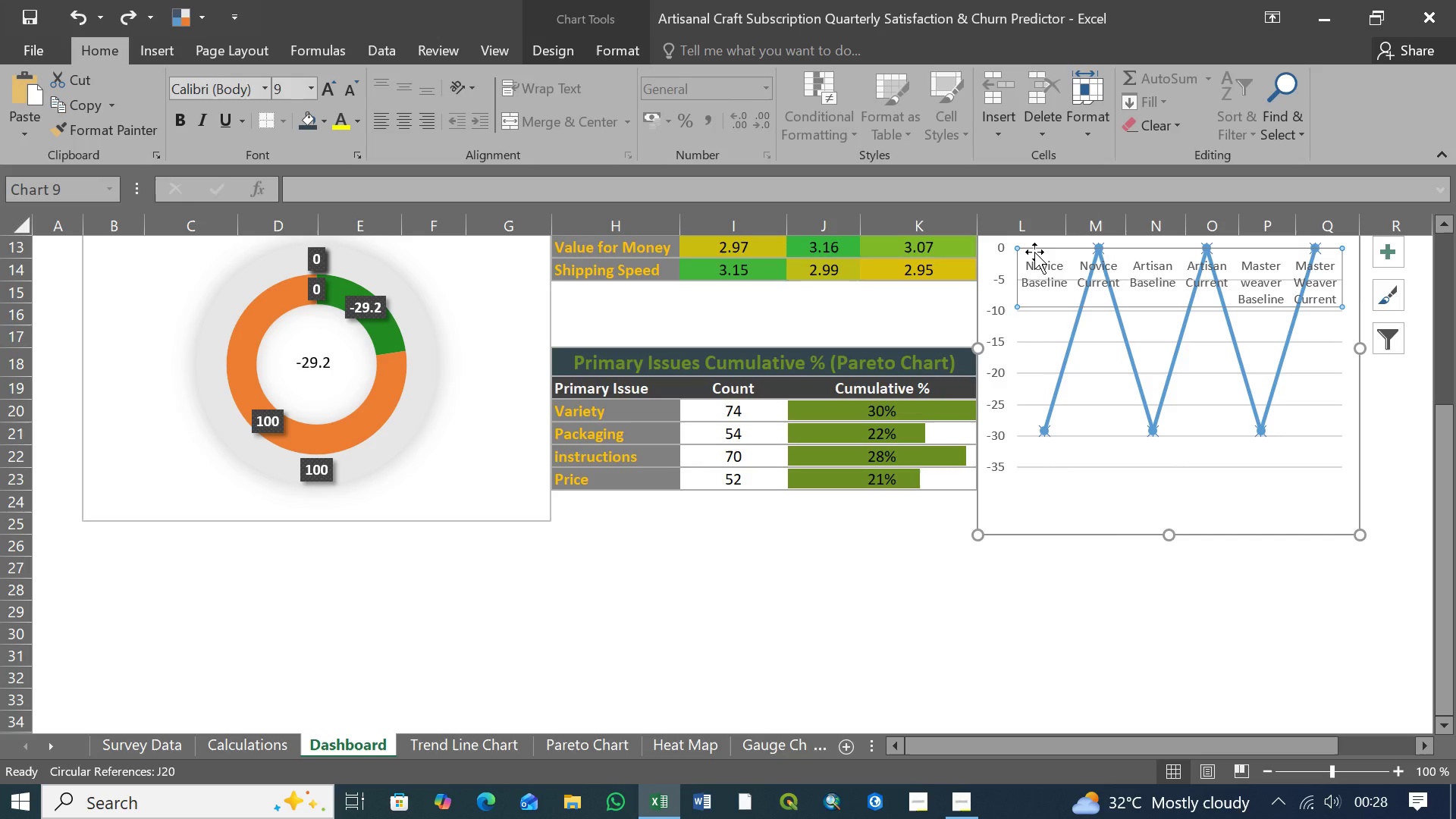 
left_click_drag(start_coordinate=[1034, 252], to_coordinate=[1028, 265])
 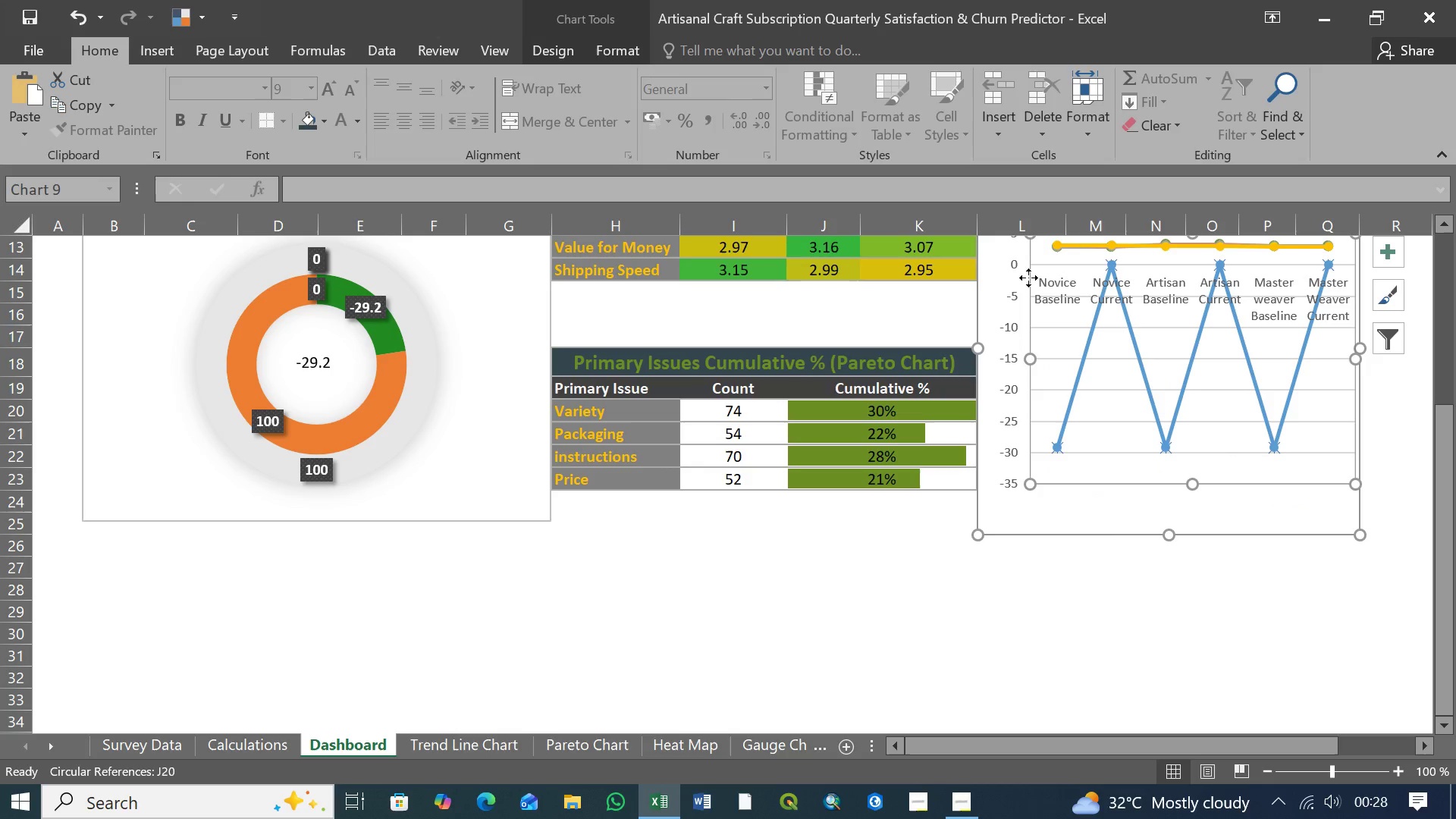 
key(Control+Z)
 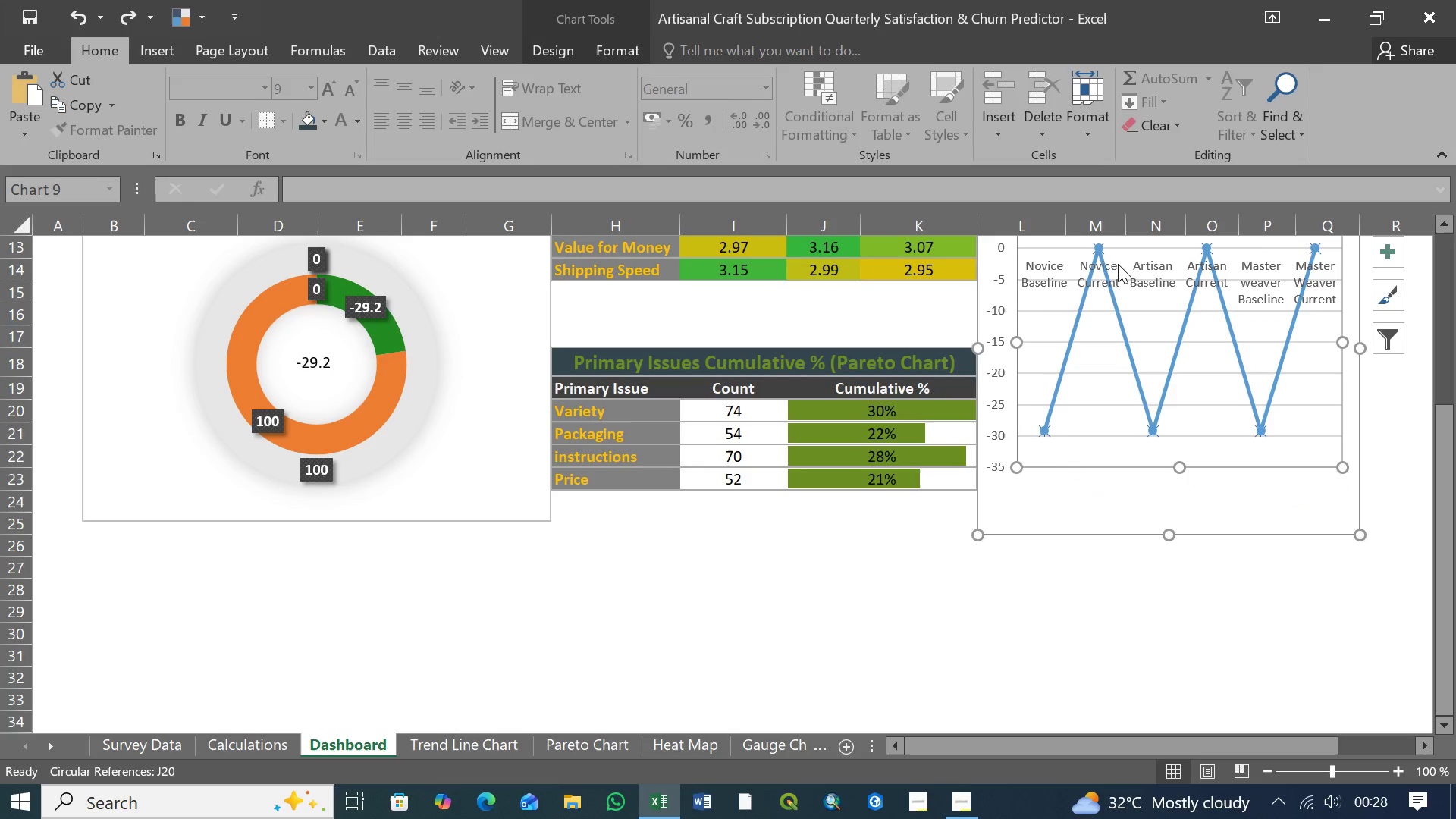 
left_click([1124, 264])
 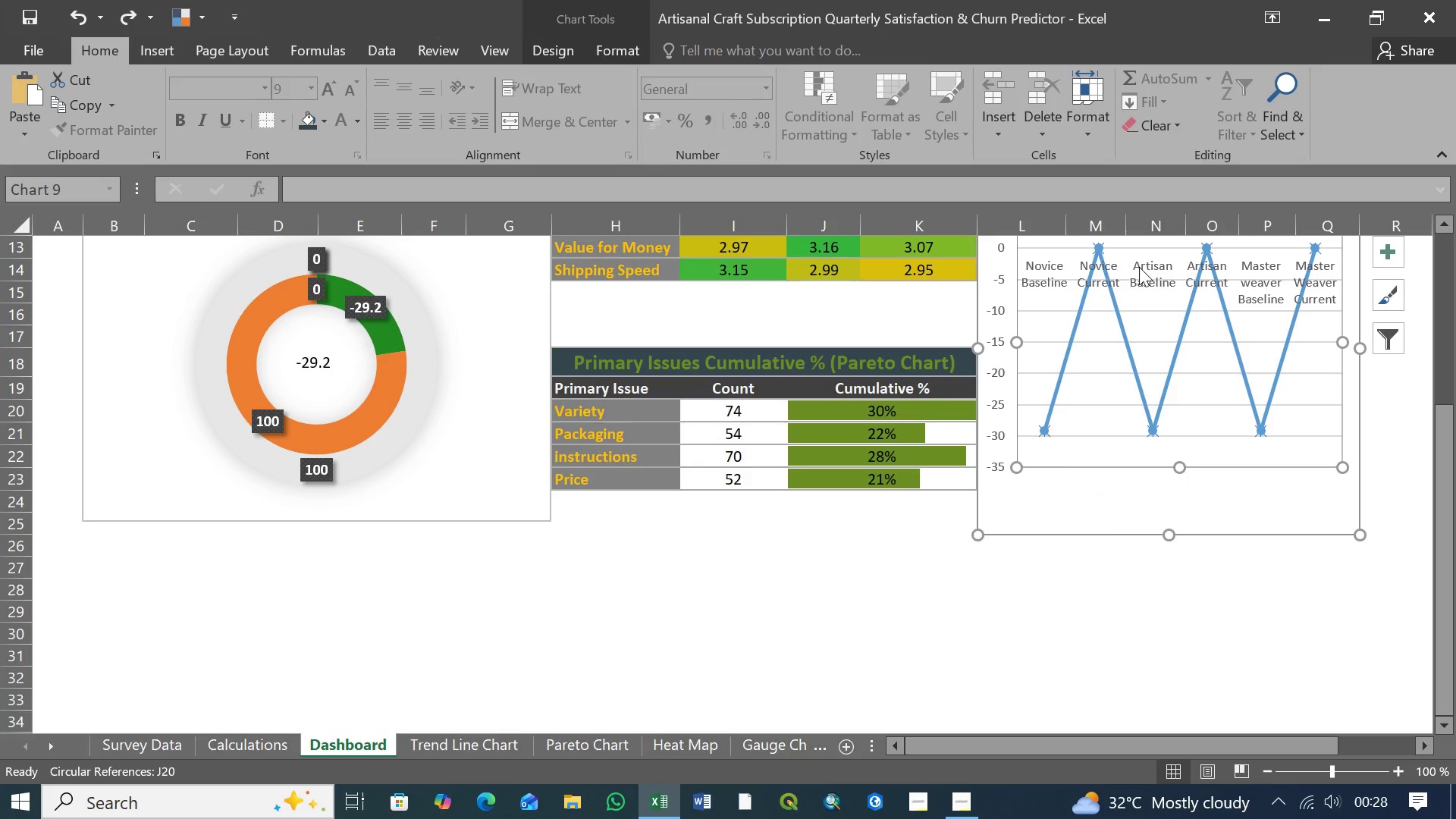 
left_click([1139, 267])
 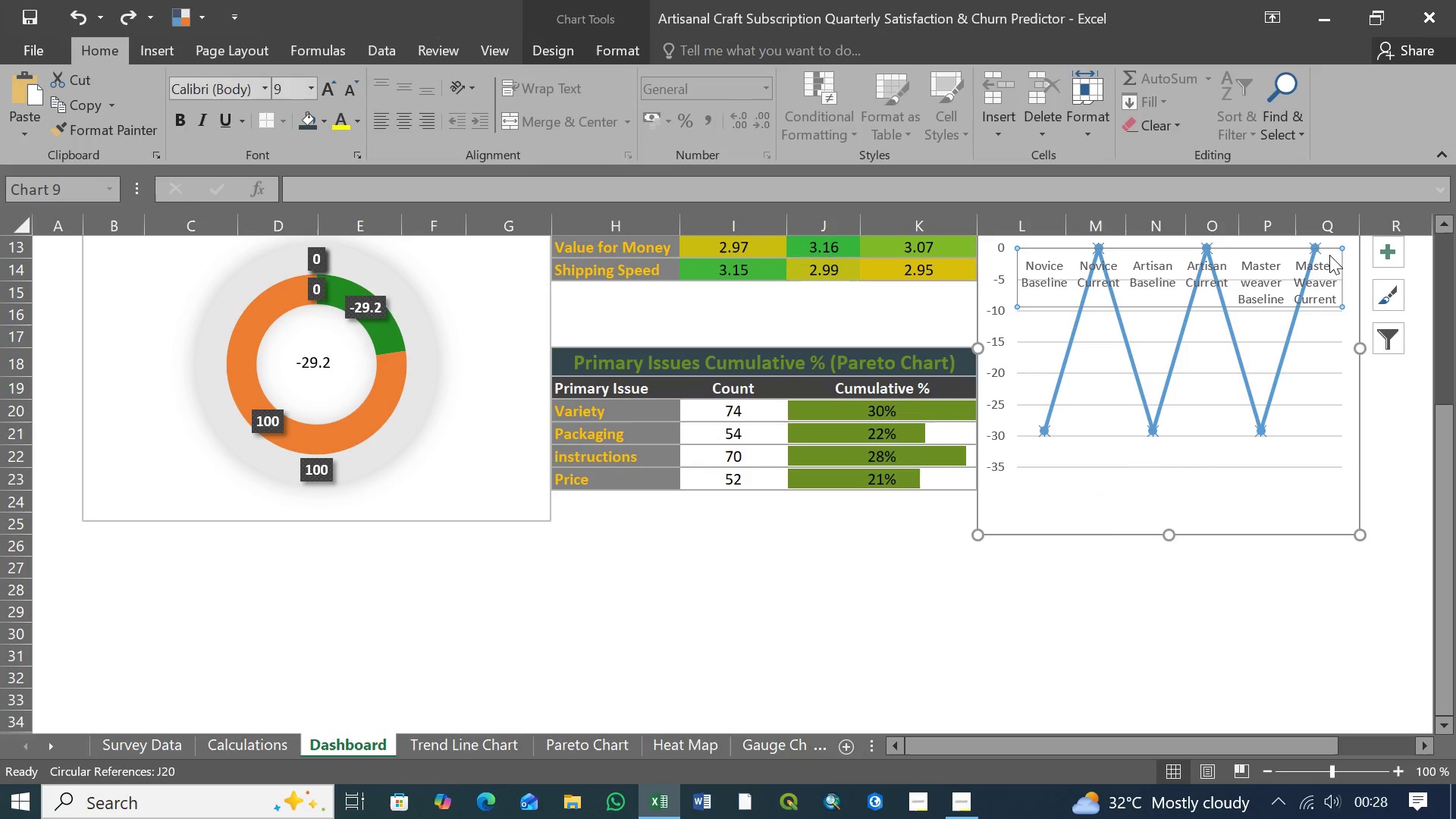 
wait(9.12)
 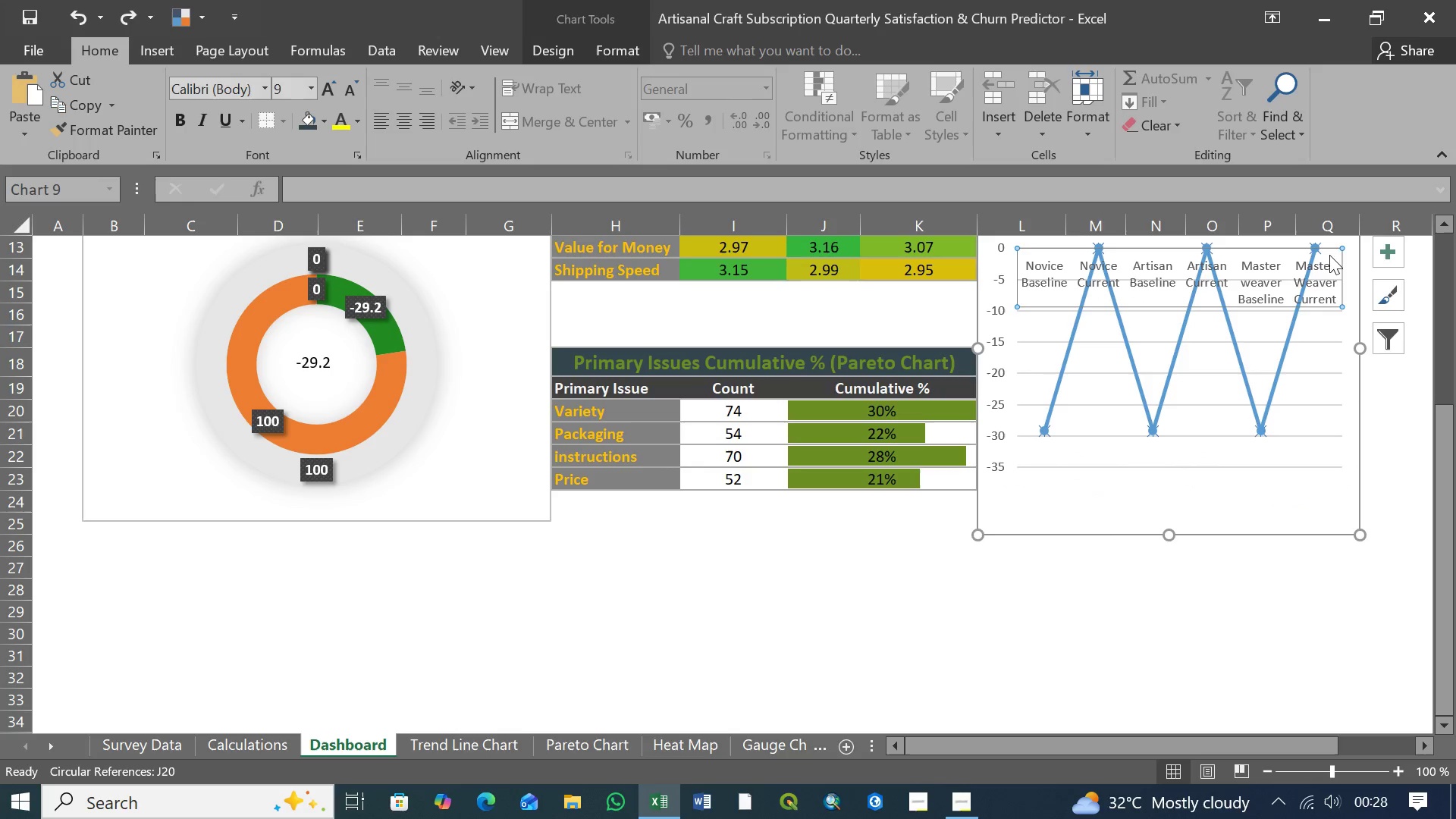 
left_click([1197, 328])
 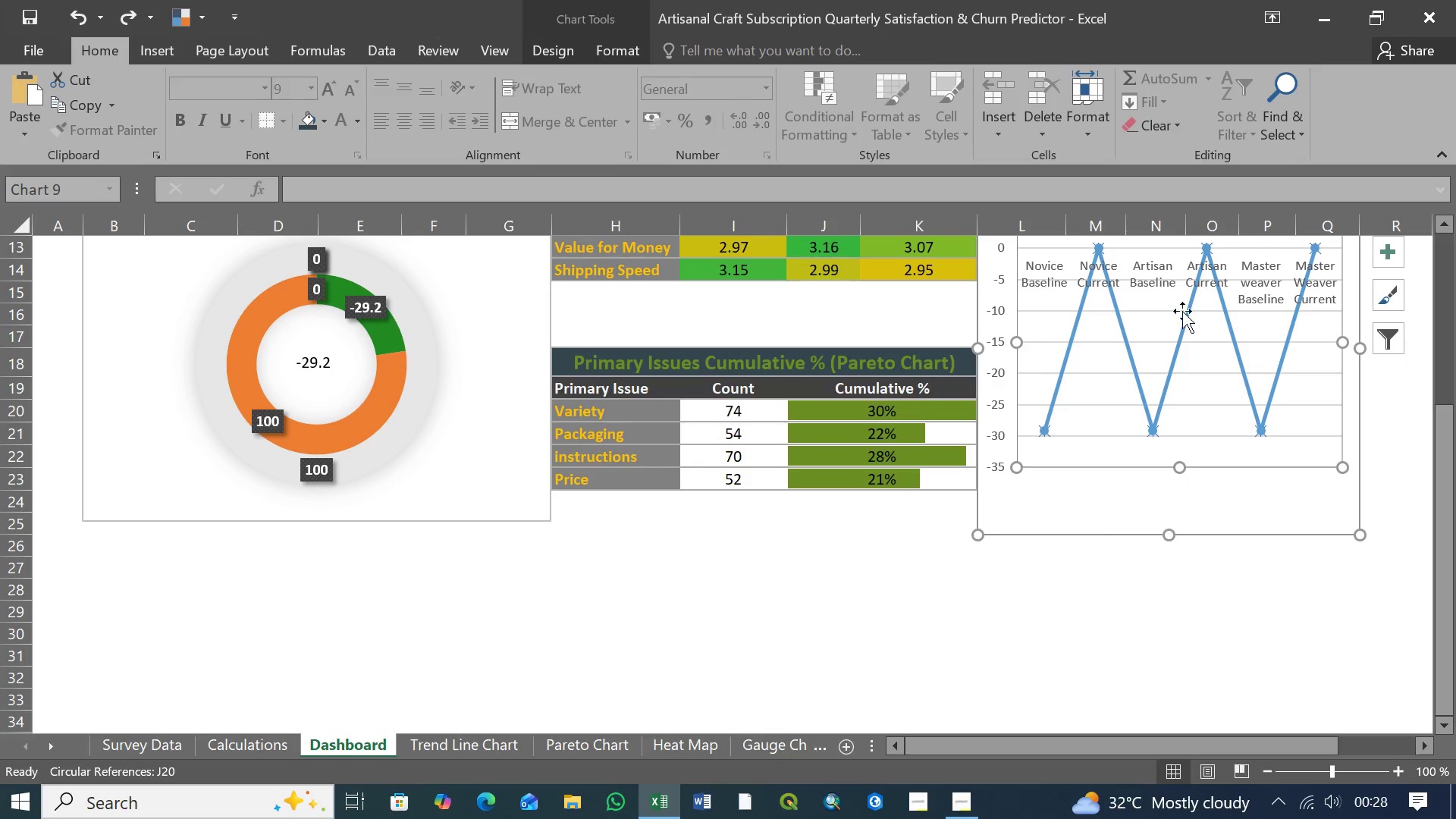 
mouse_move([1149, 278])
 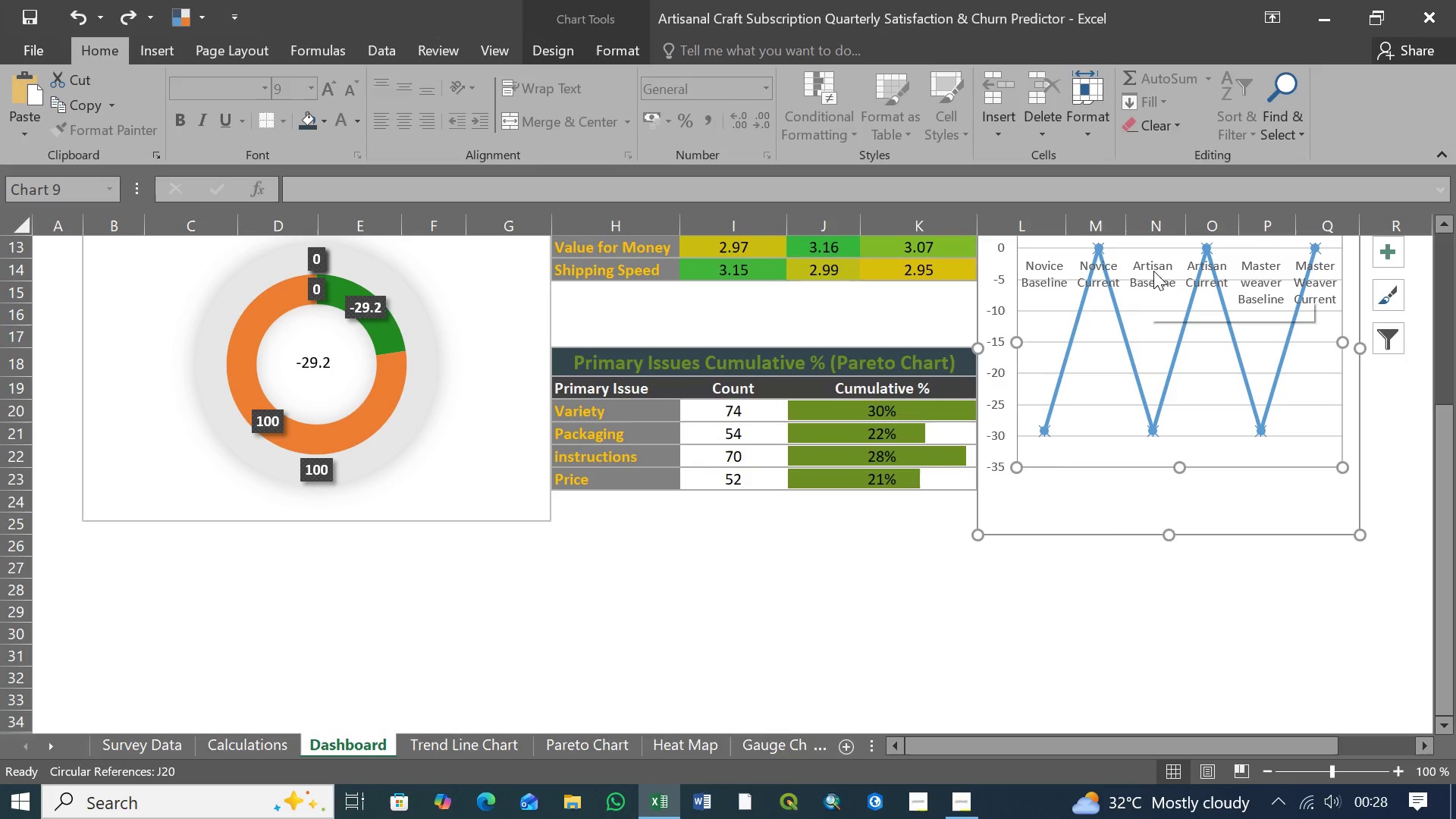 
left_click([1153, 271])
 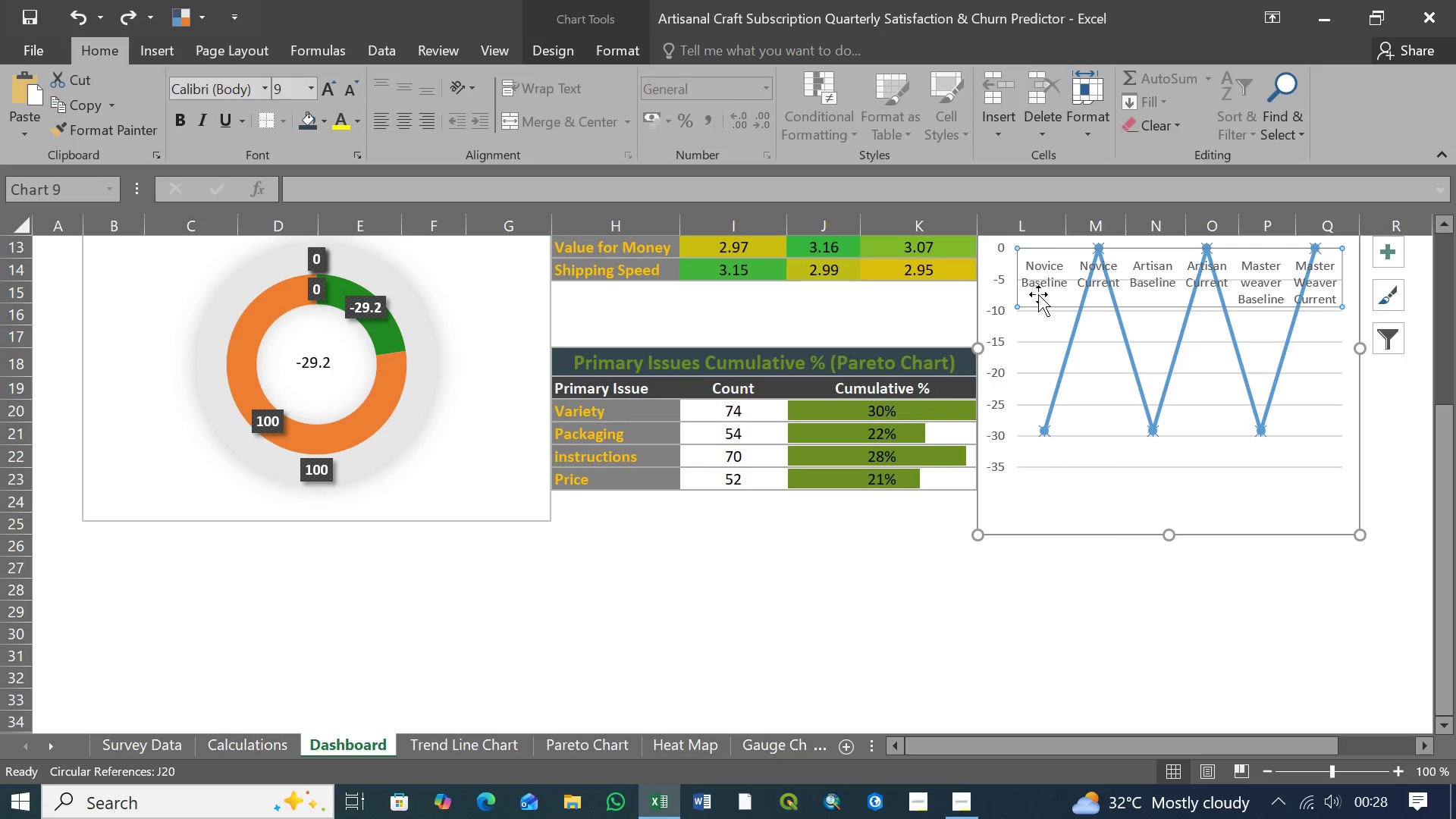 
wait(6.49)
 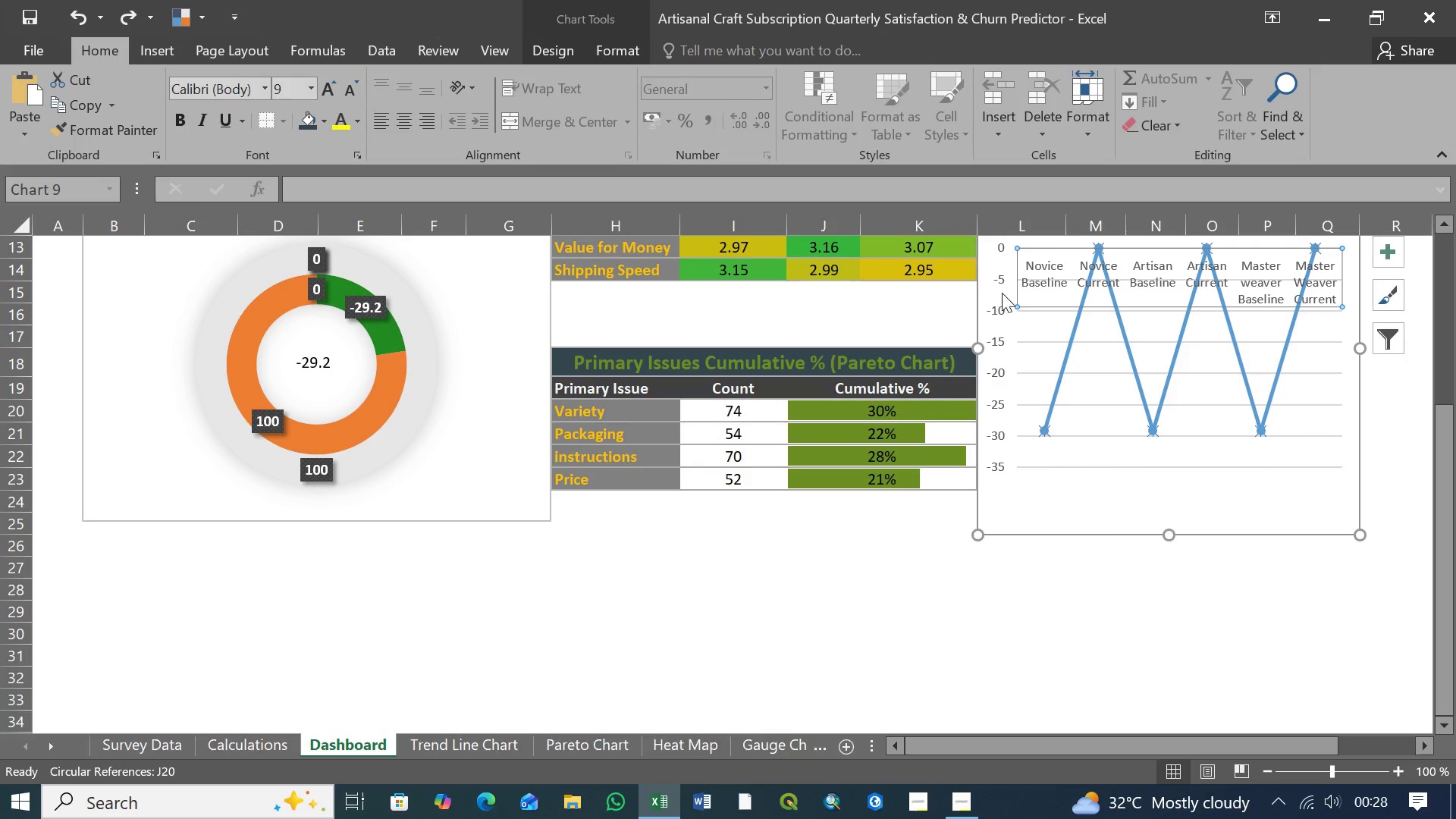 
left_click([1040, 296])
 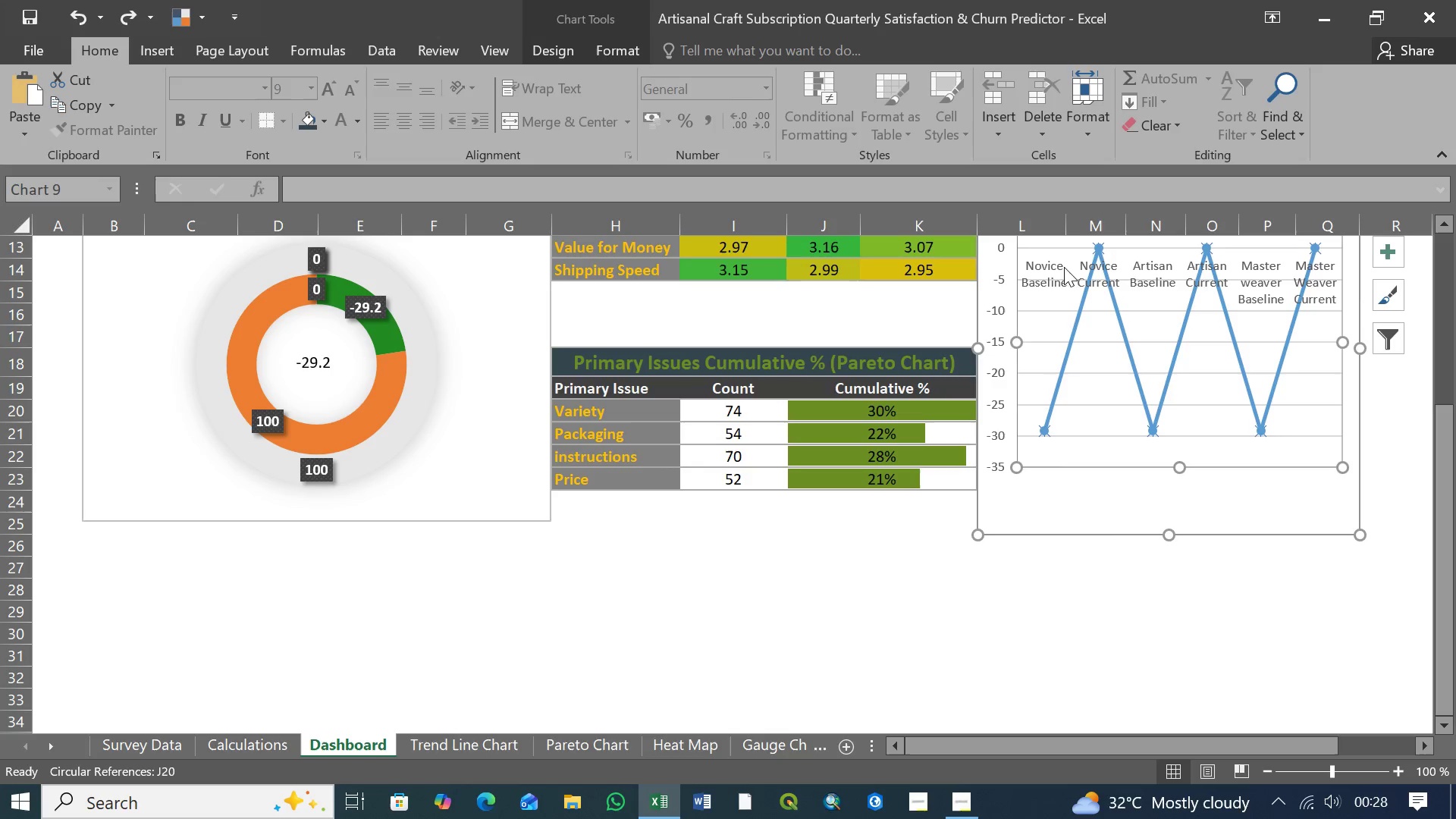 
left_click([1065, 265])
 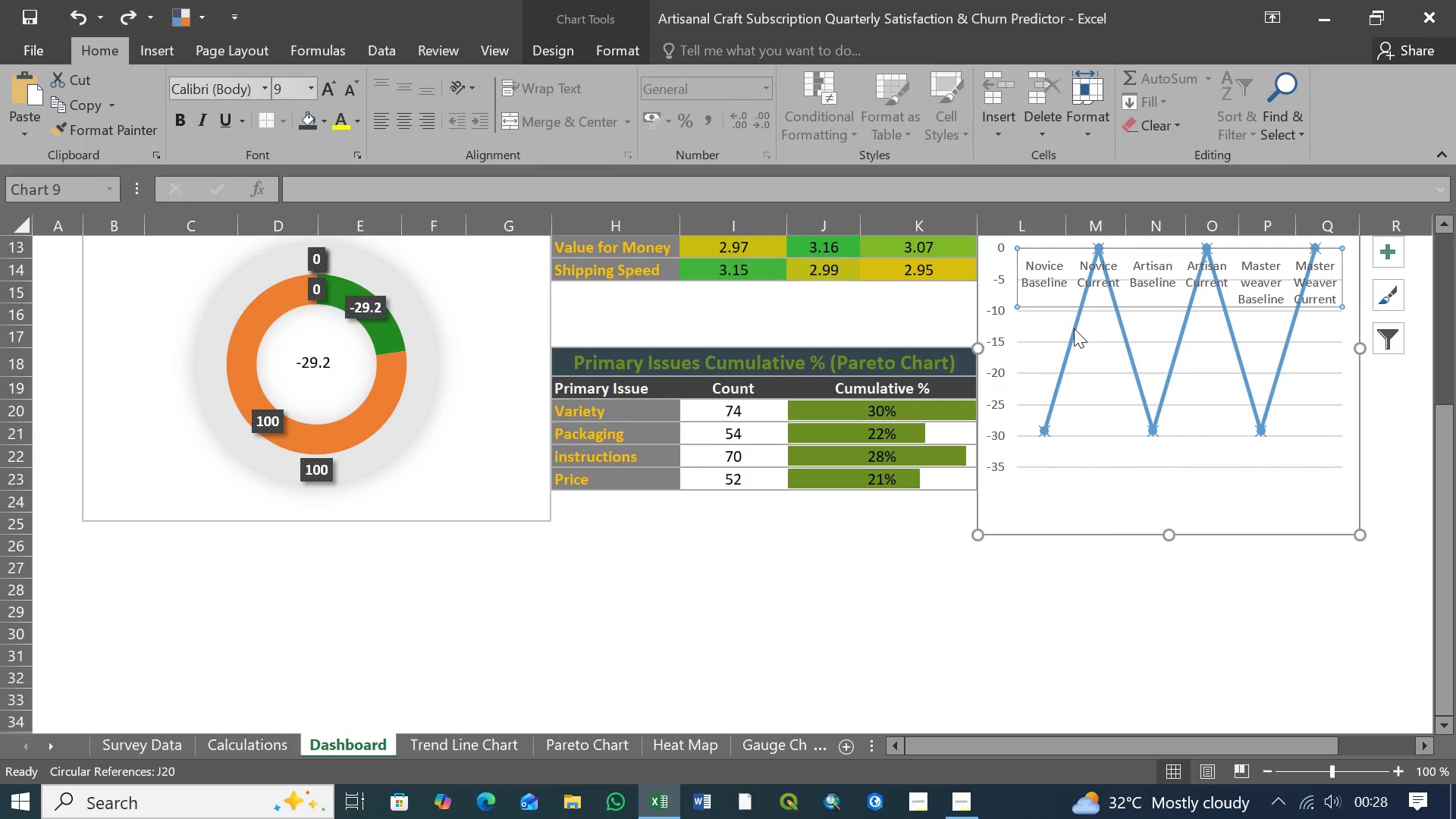 
key(Control+X)
 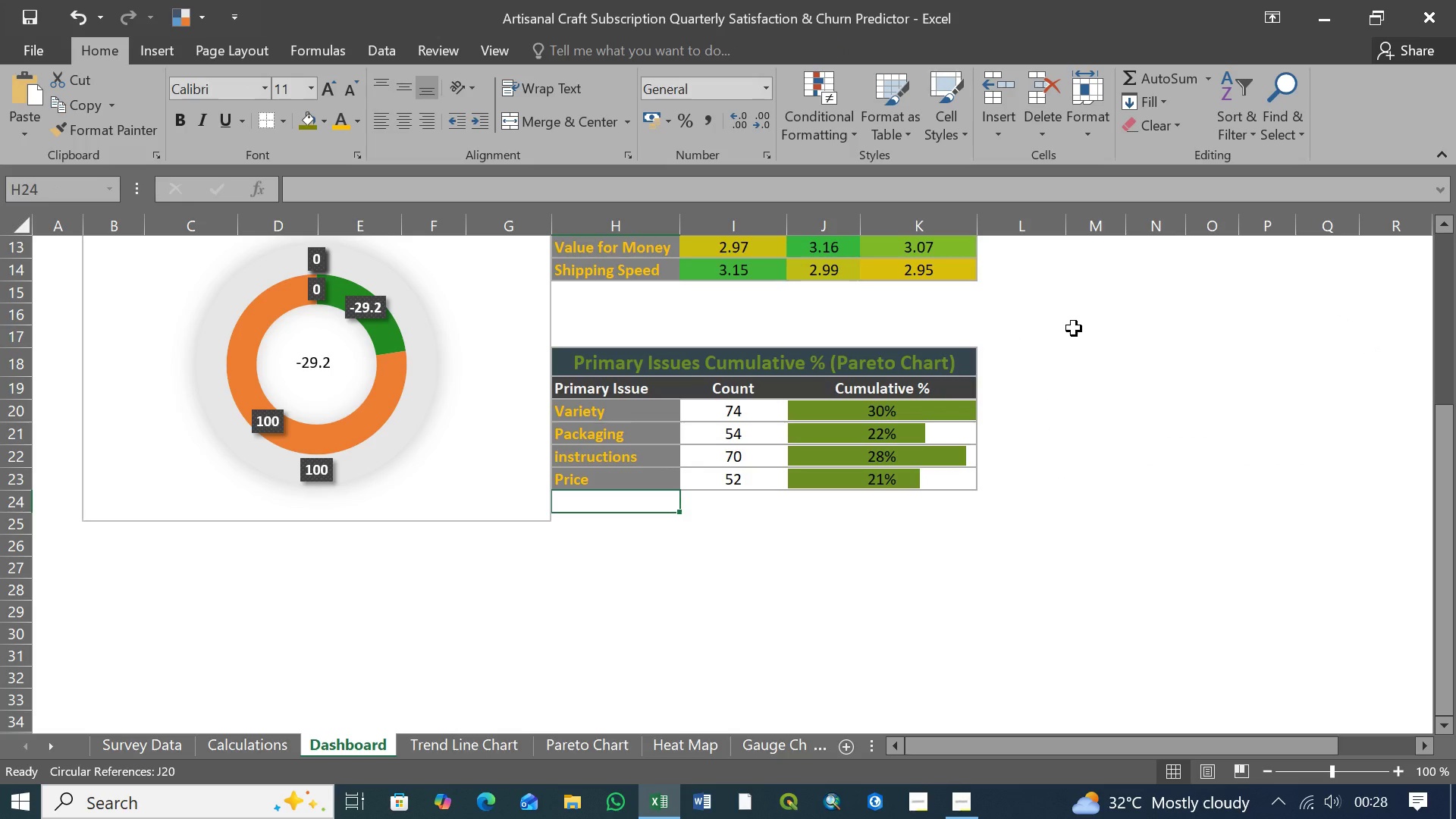 
key(Control+V)
 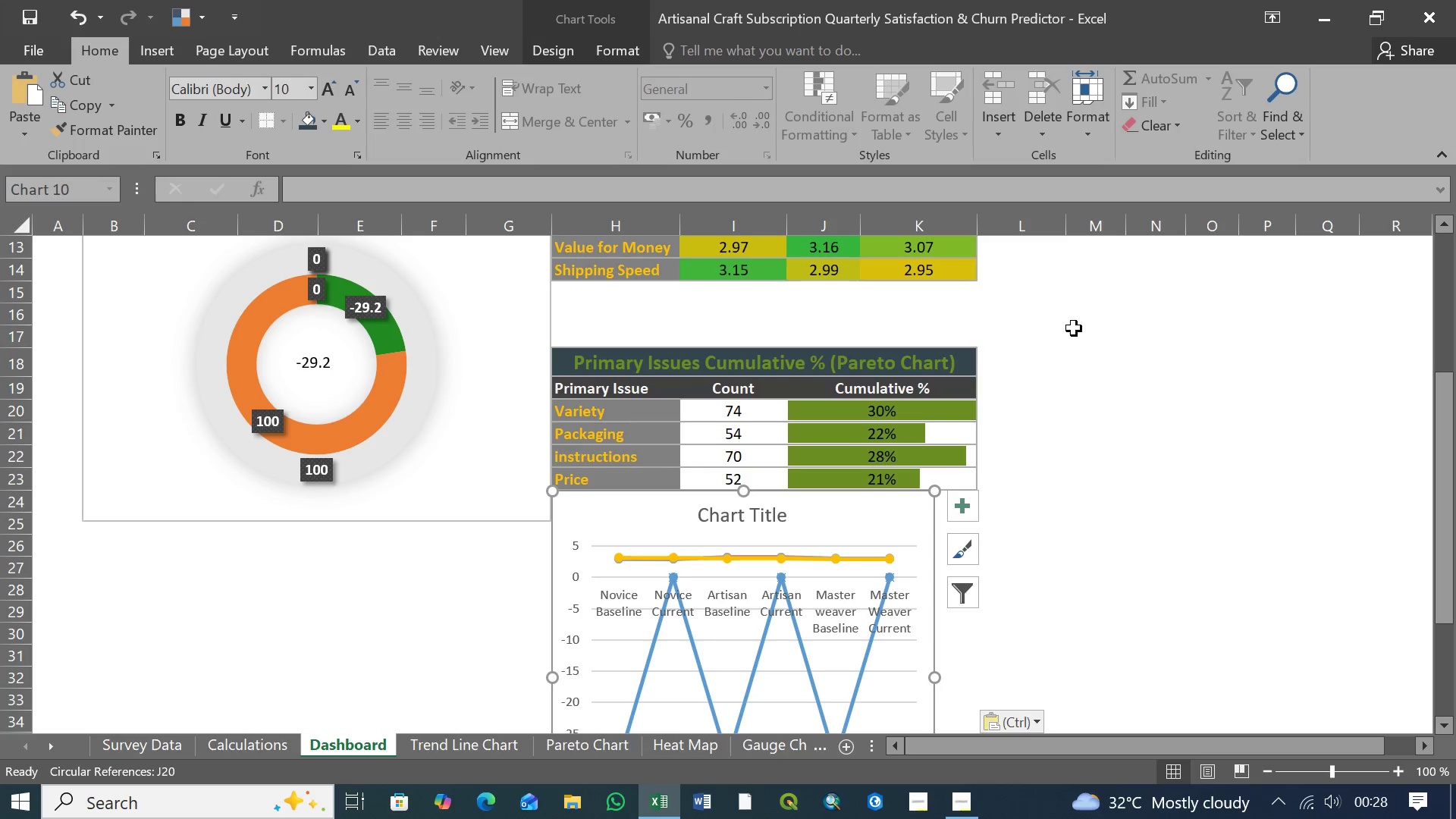 
key(Control+Z)
 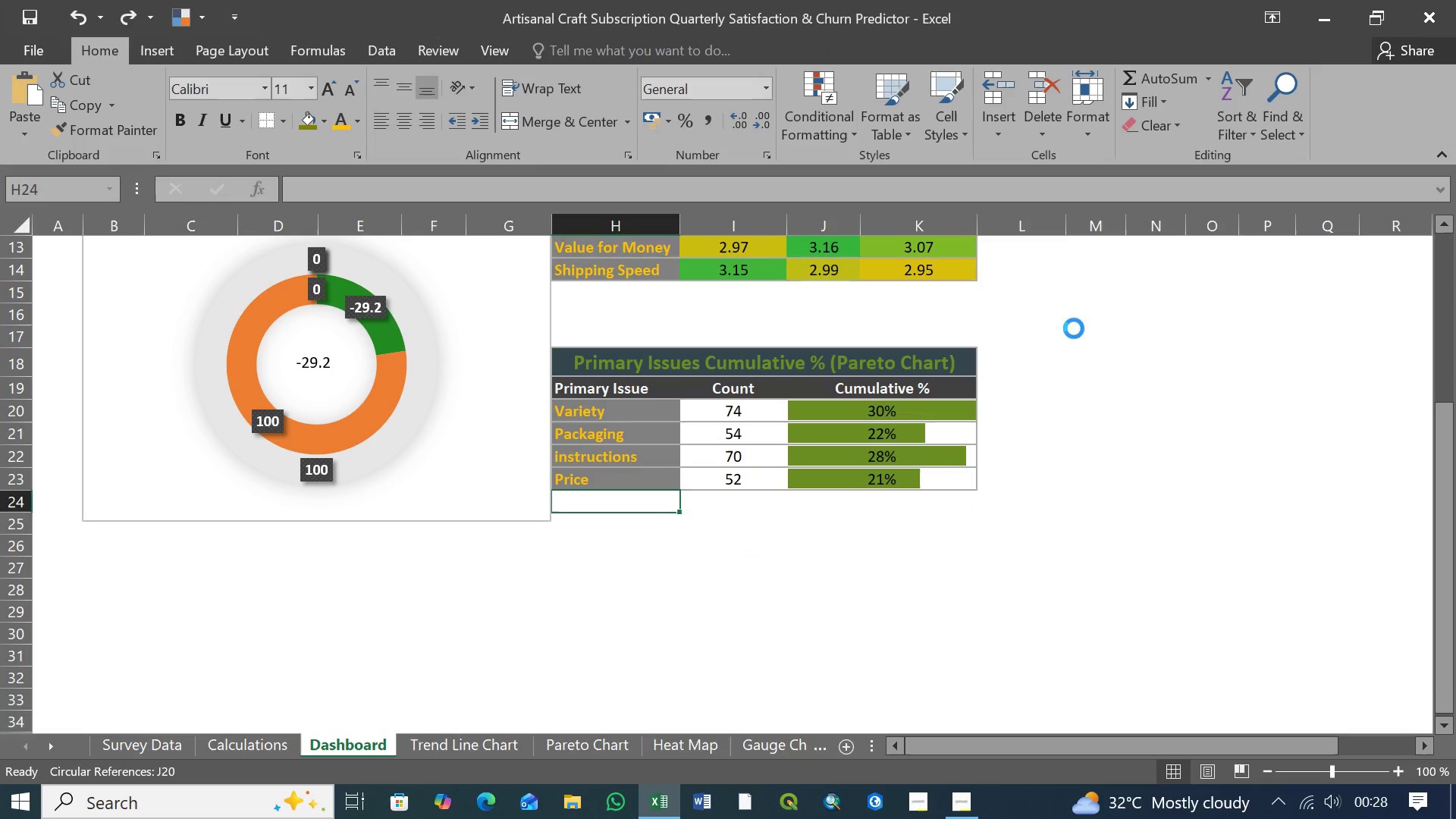 
key(Control+Z)
 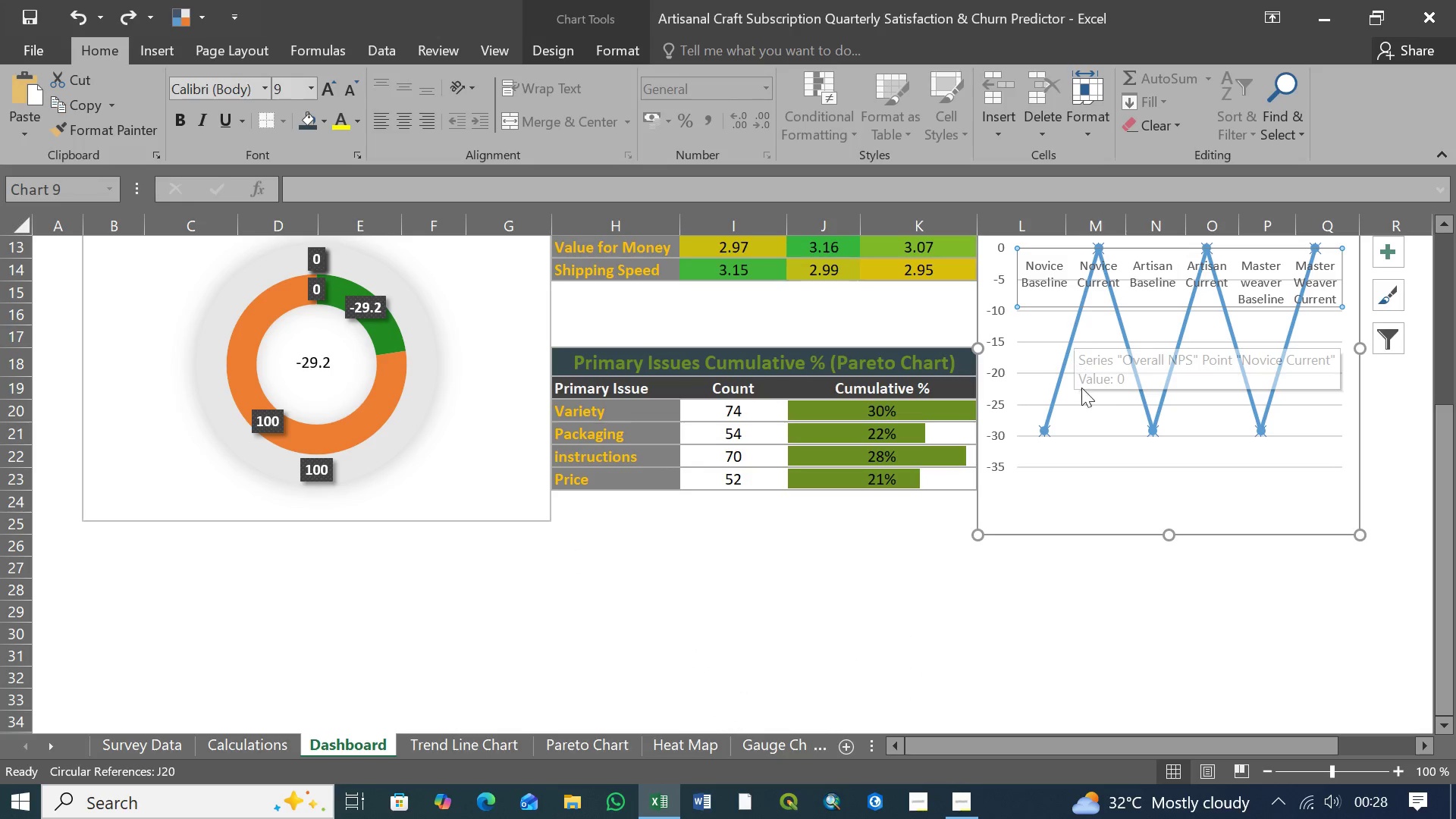 
scroll: coordinate [1104, 444], scroll_direction: up, amount: 8.0
 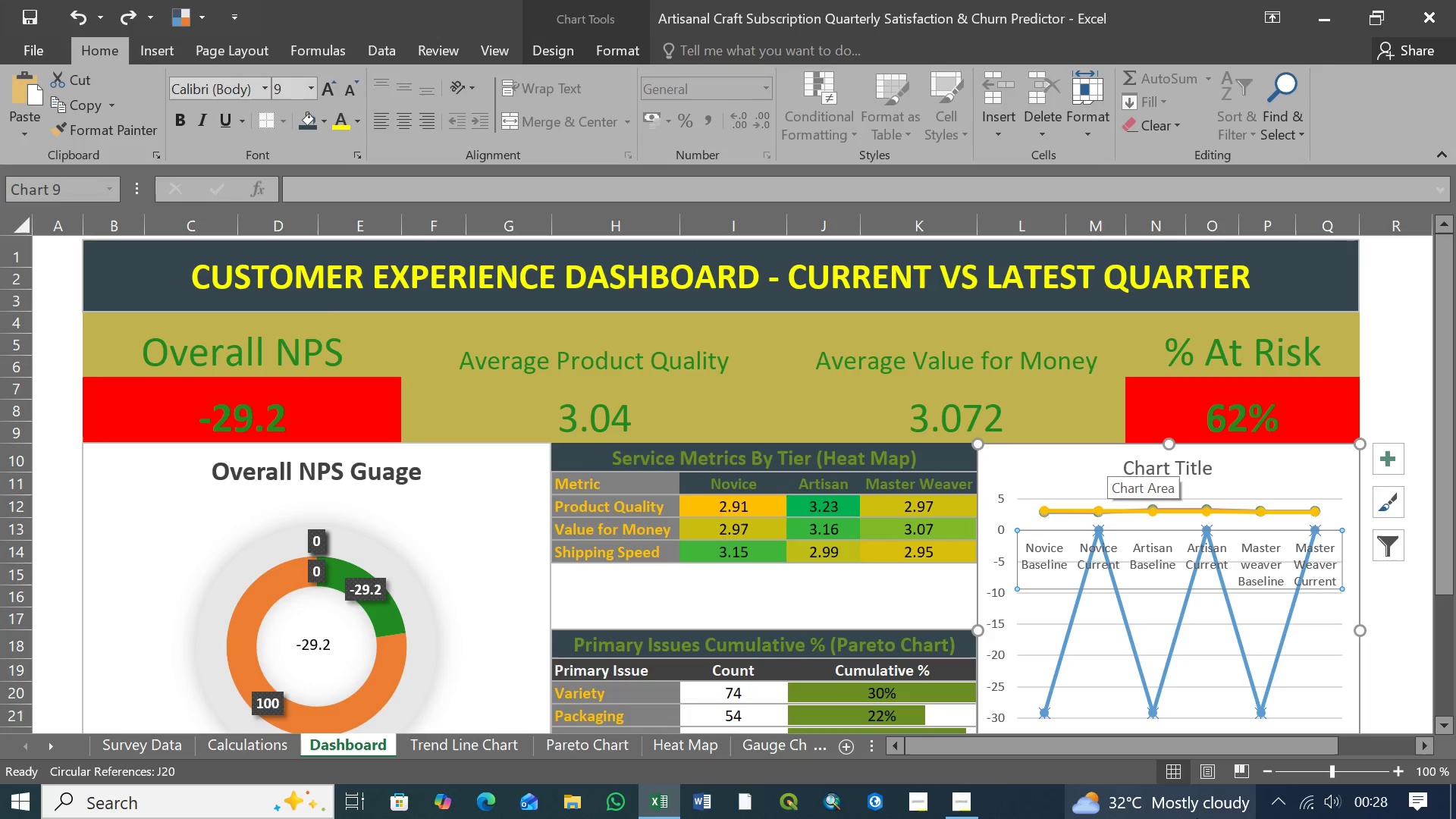 
wait(5.31)
 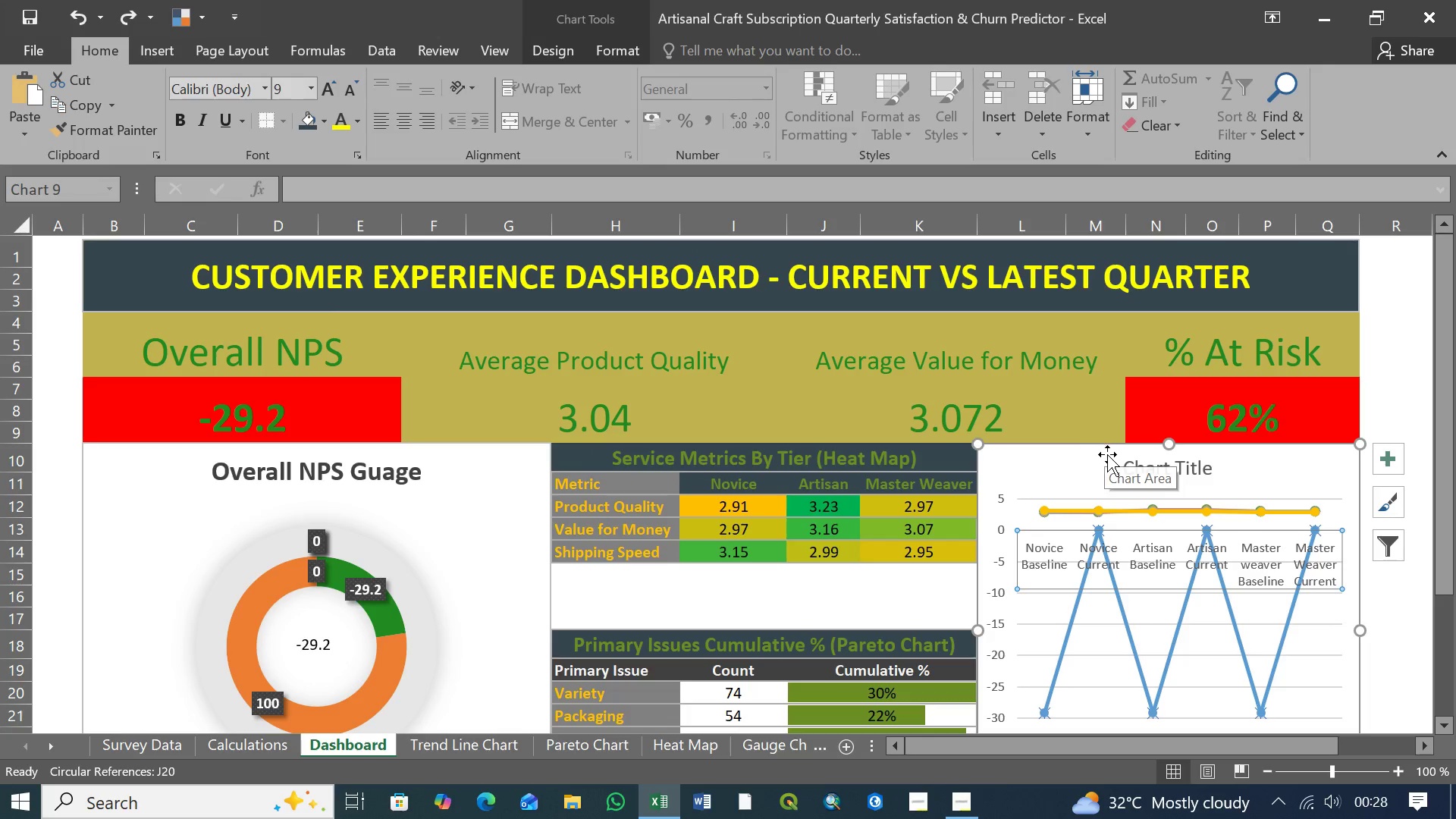 
scroll: coordinate [1109, 633], scroll_direction: down, amount: 3.0
 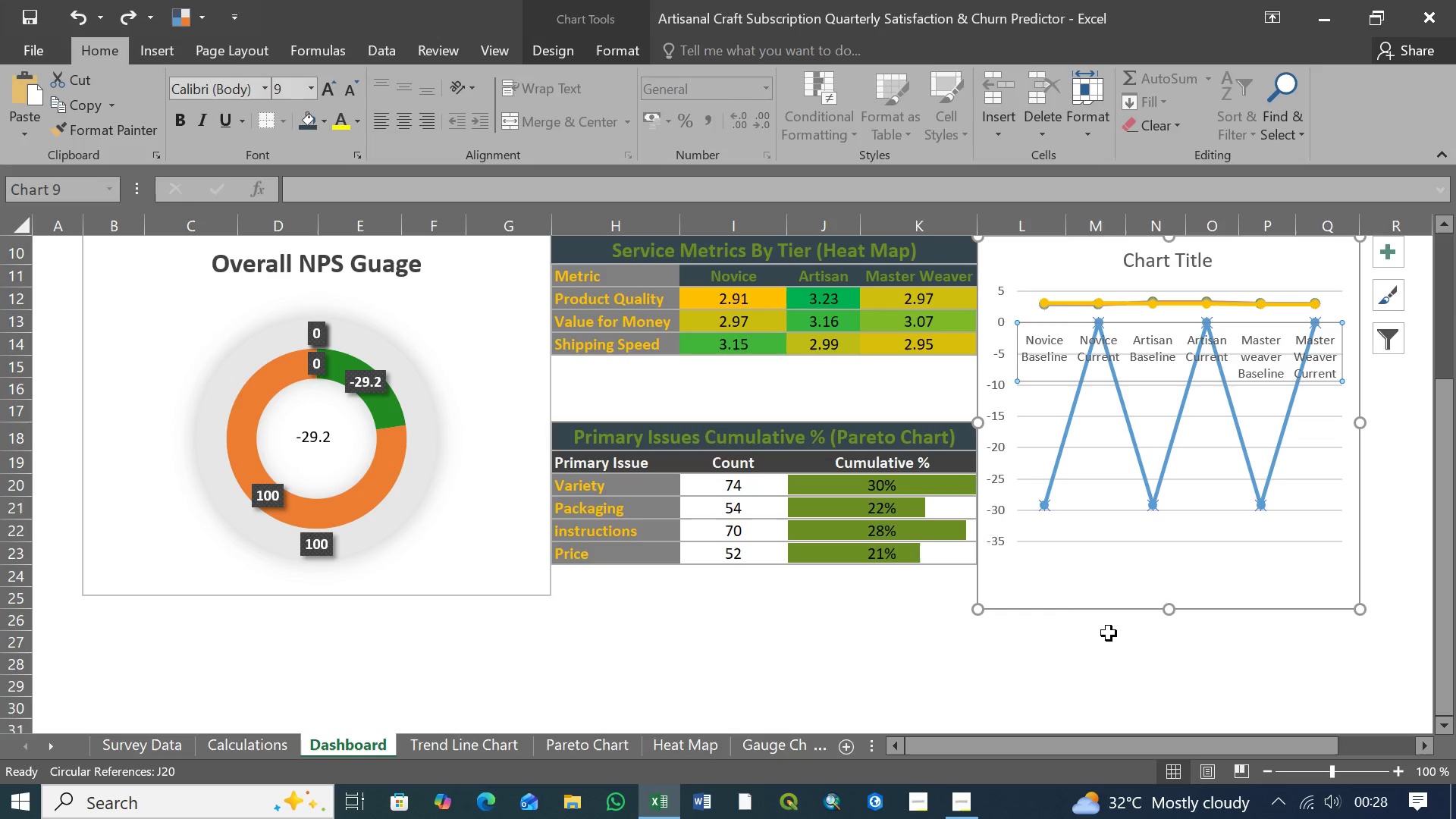 
scroll: coordinate [1109, 633], scroll_direction: up, amount: 1.0
 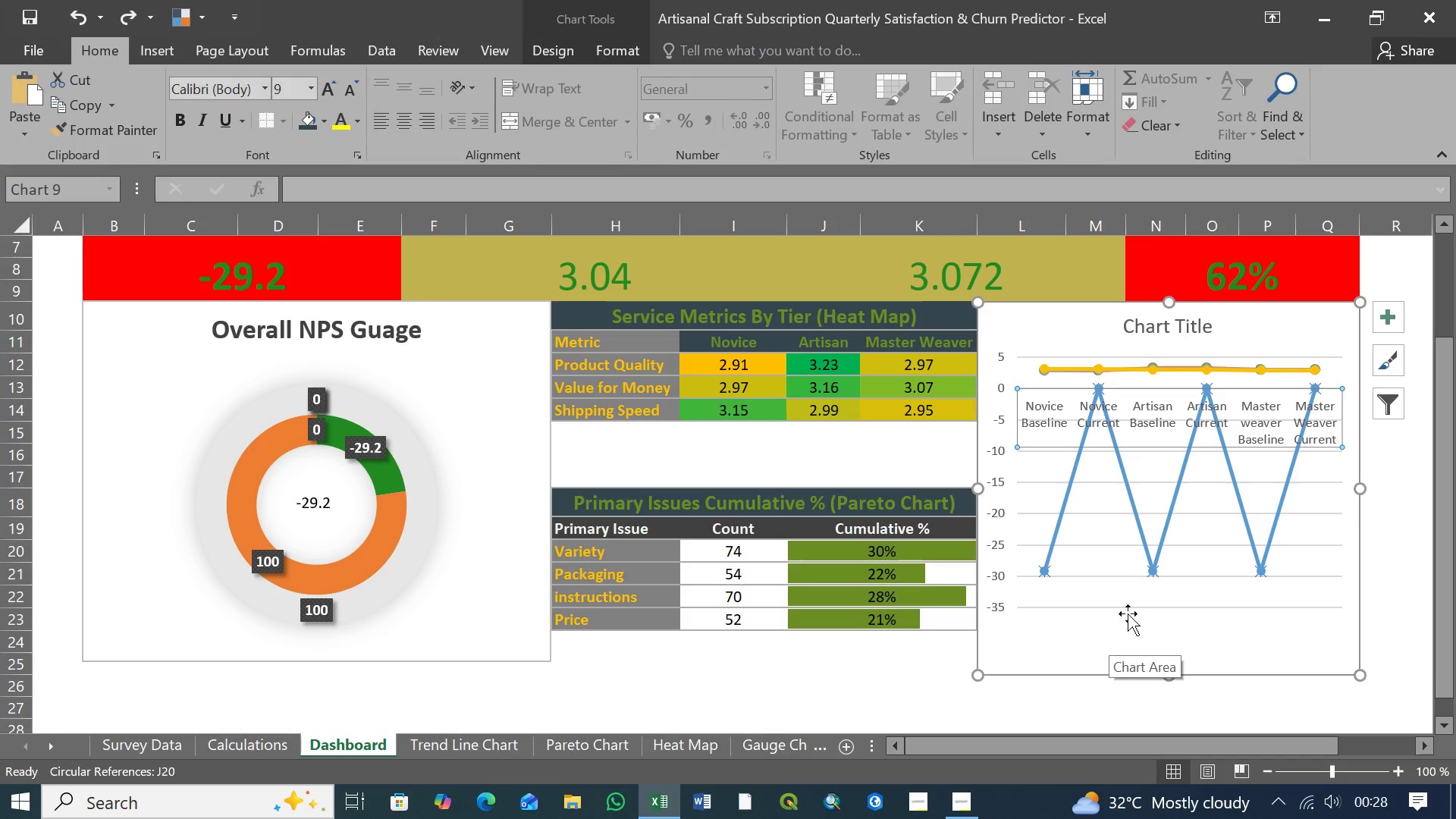 
left_click([1285, 628])
 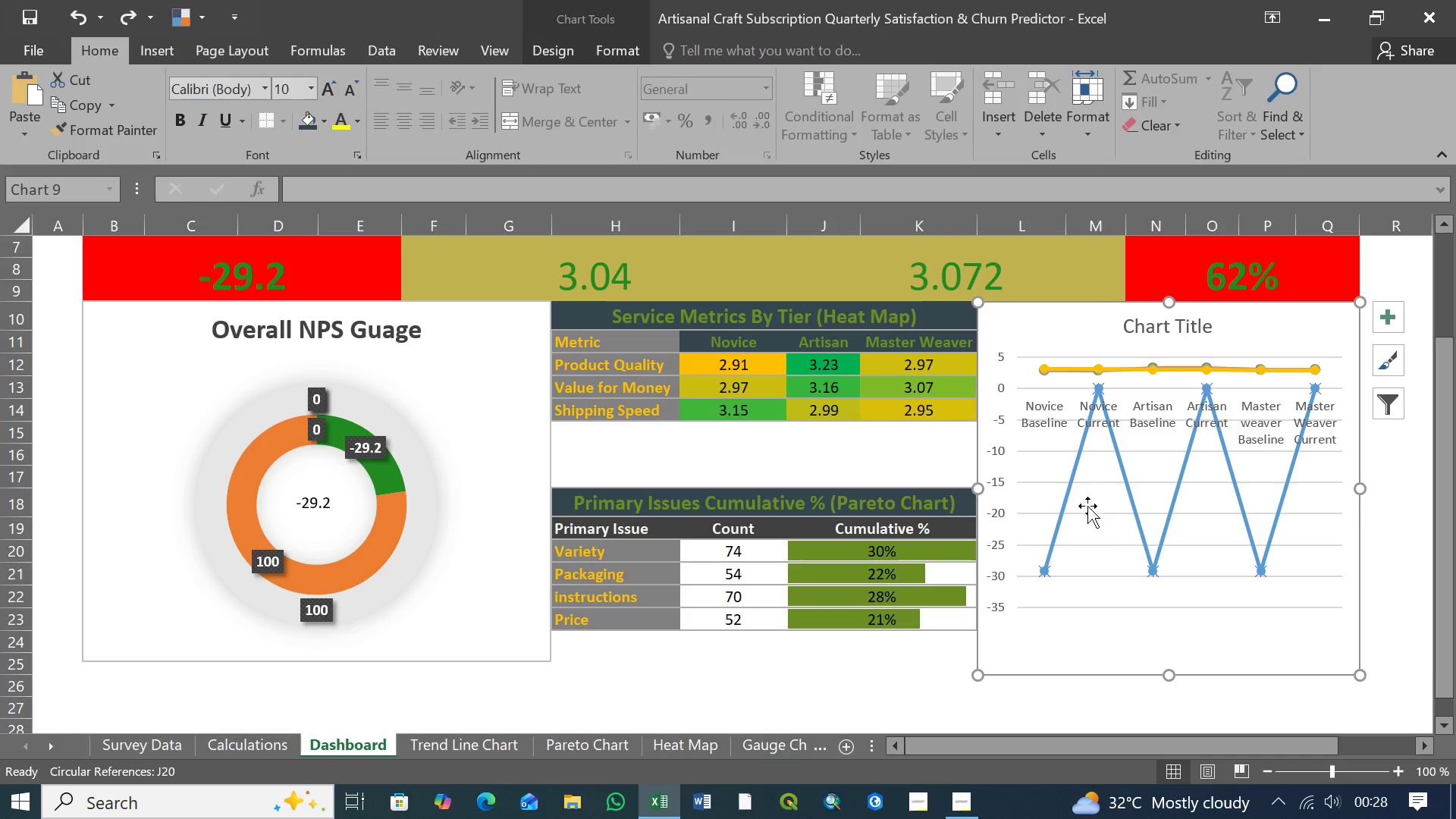 
left_click([1155, 325])
 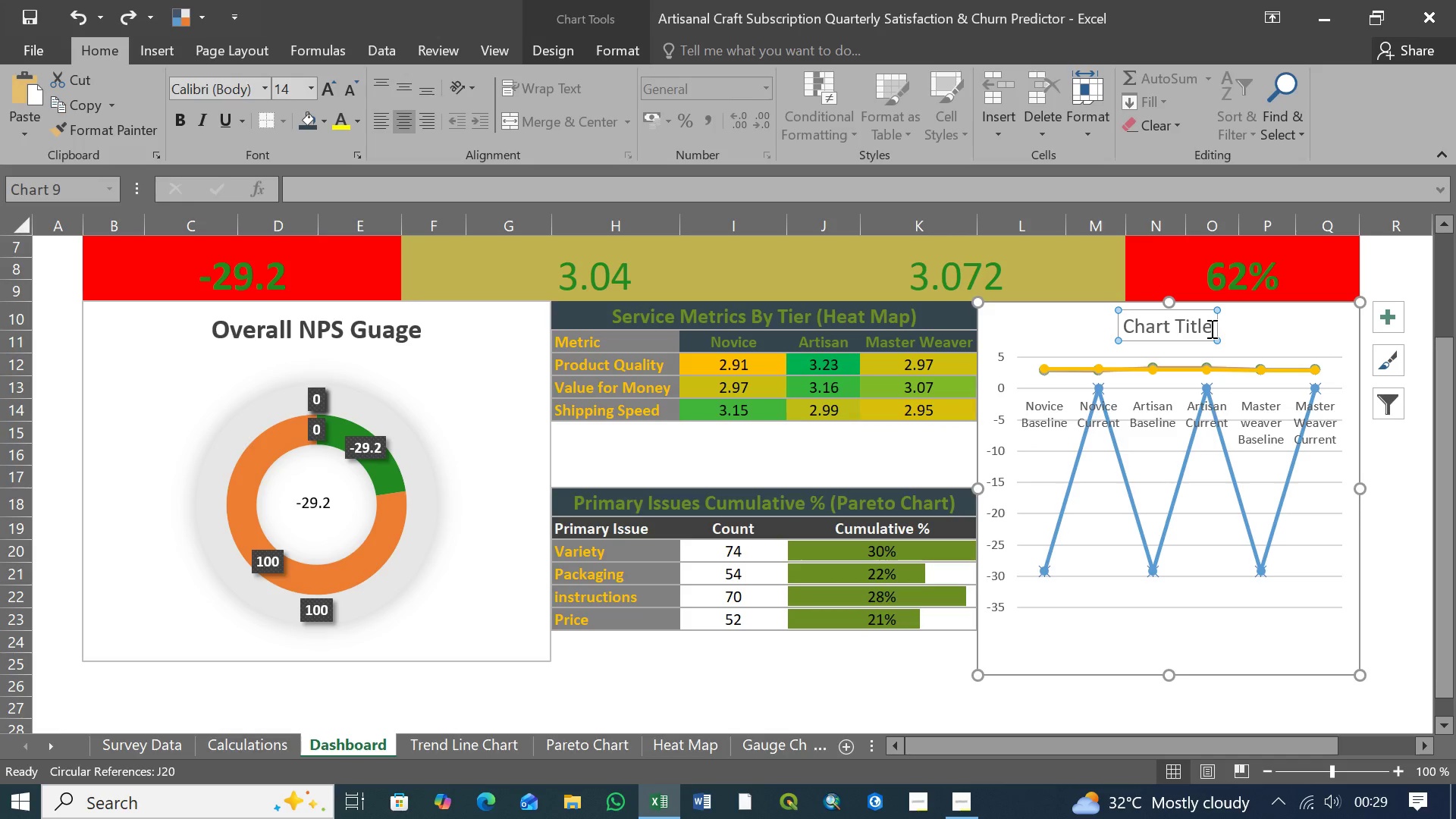 
left_click([1211, 328])
 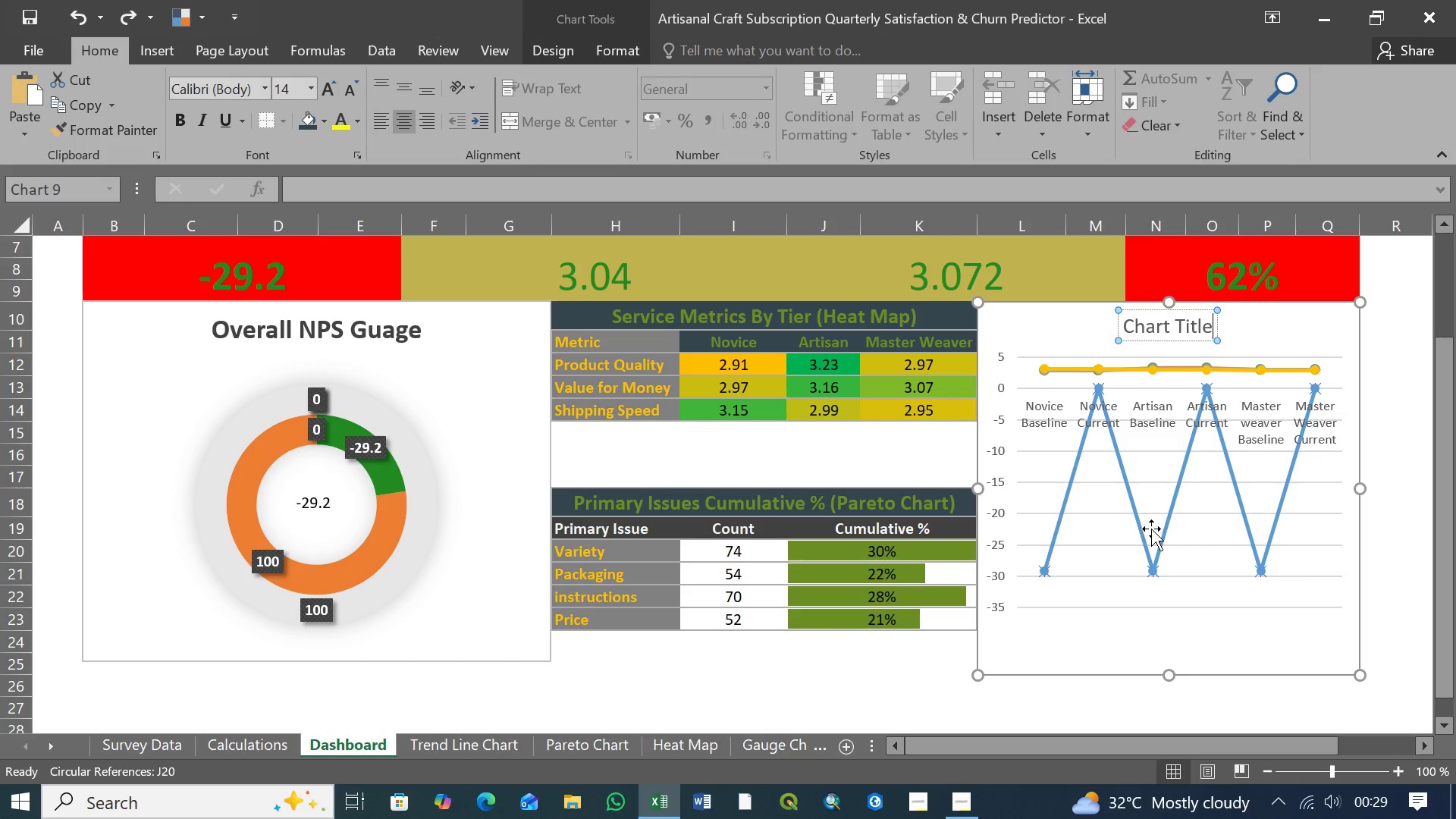 
key(Backspace)
 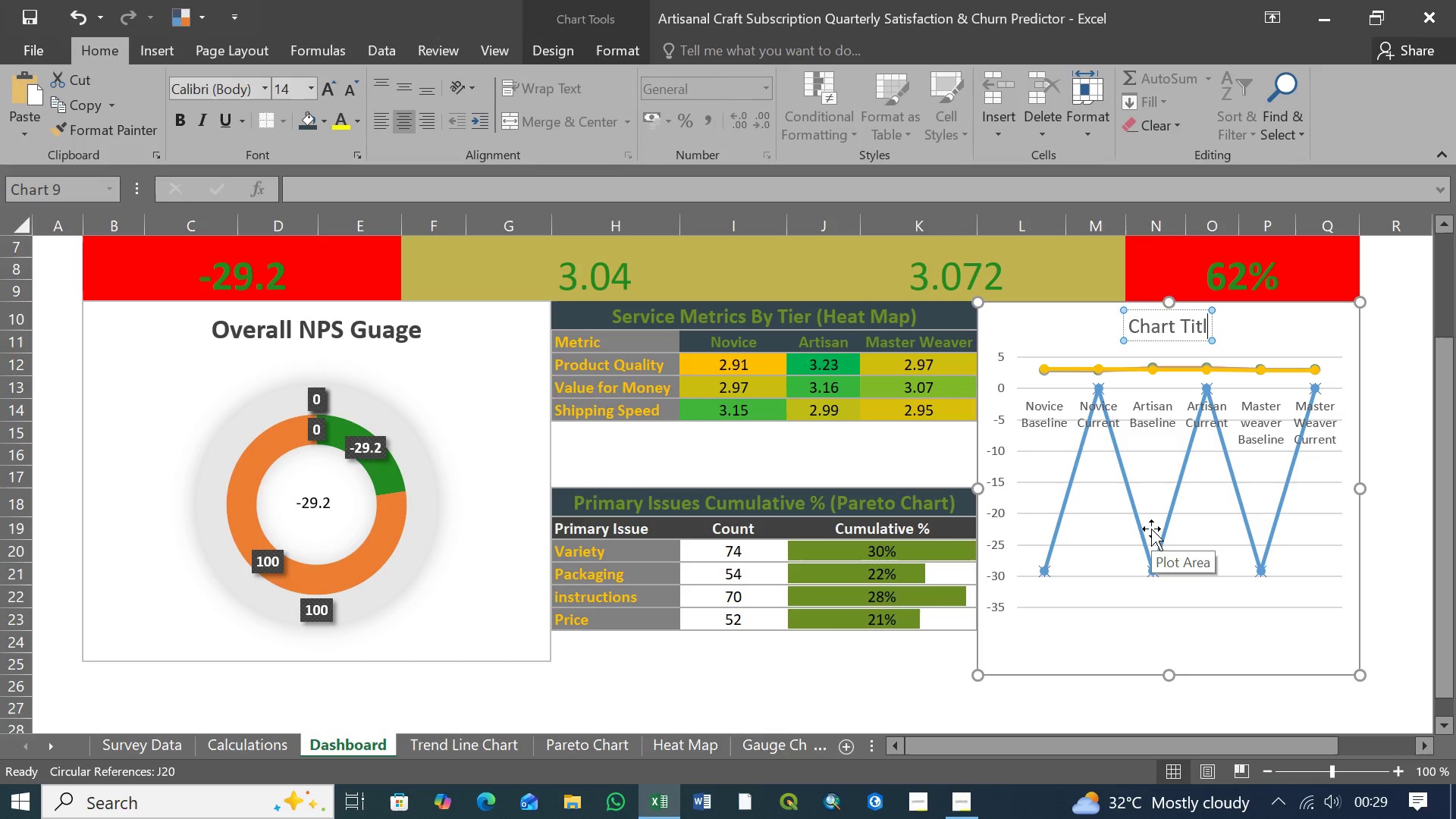 
key(Backspace)
 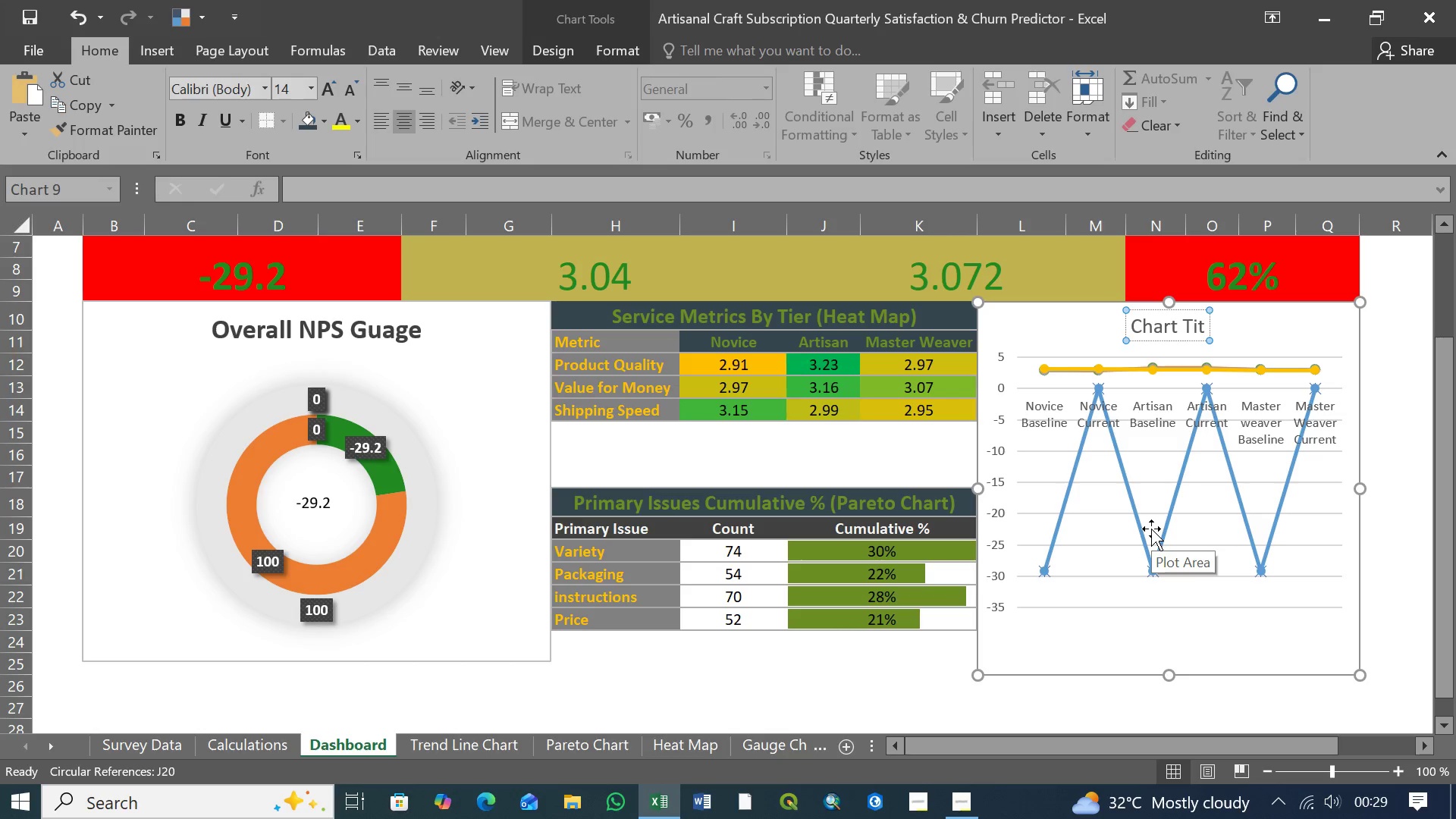 
key(Backspace)
 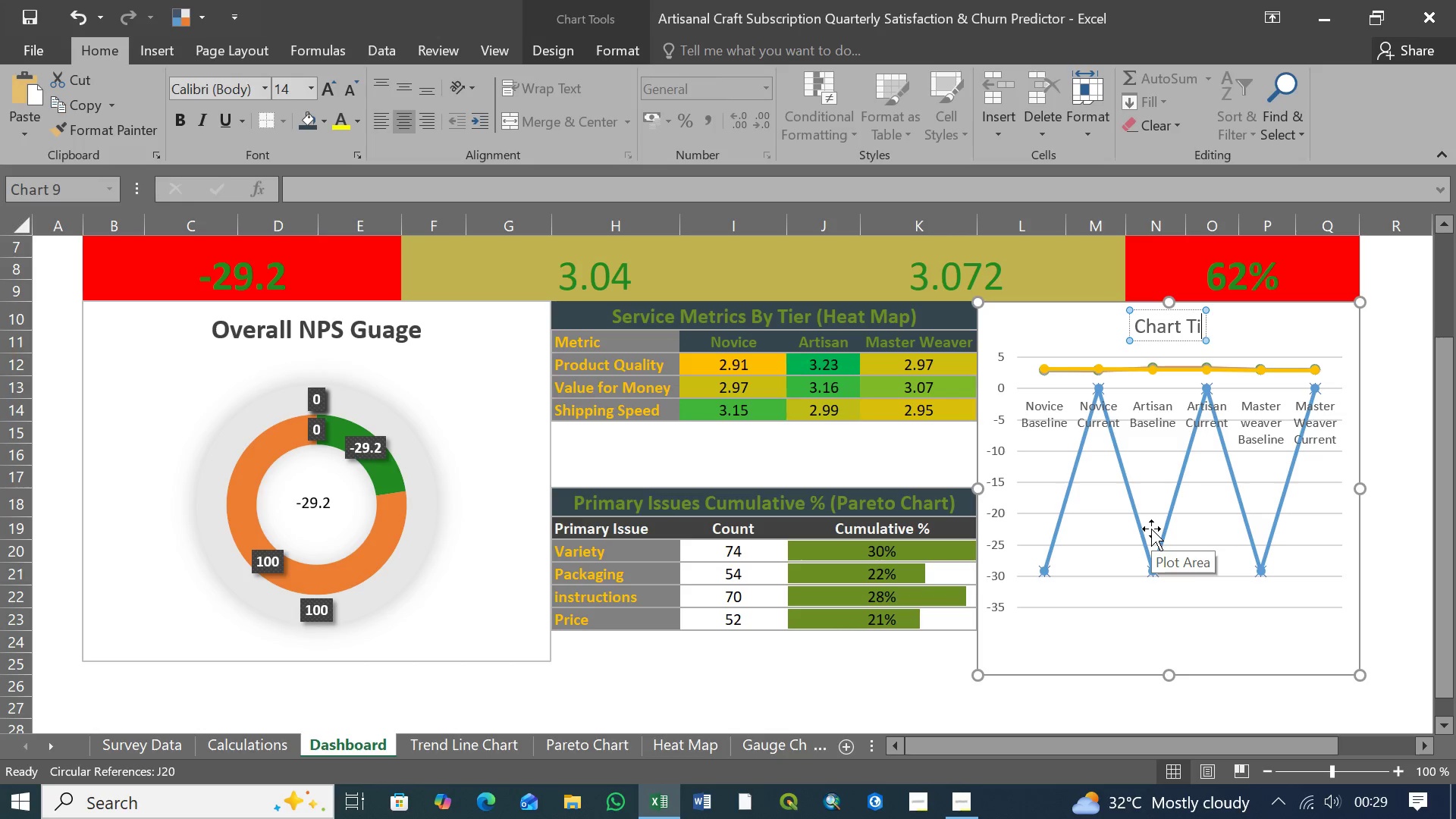 
key(Backspace)
 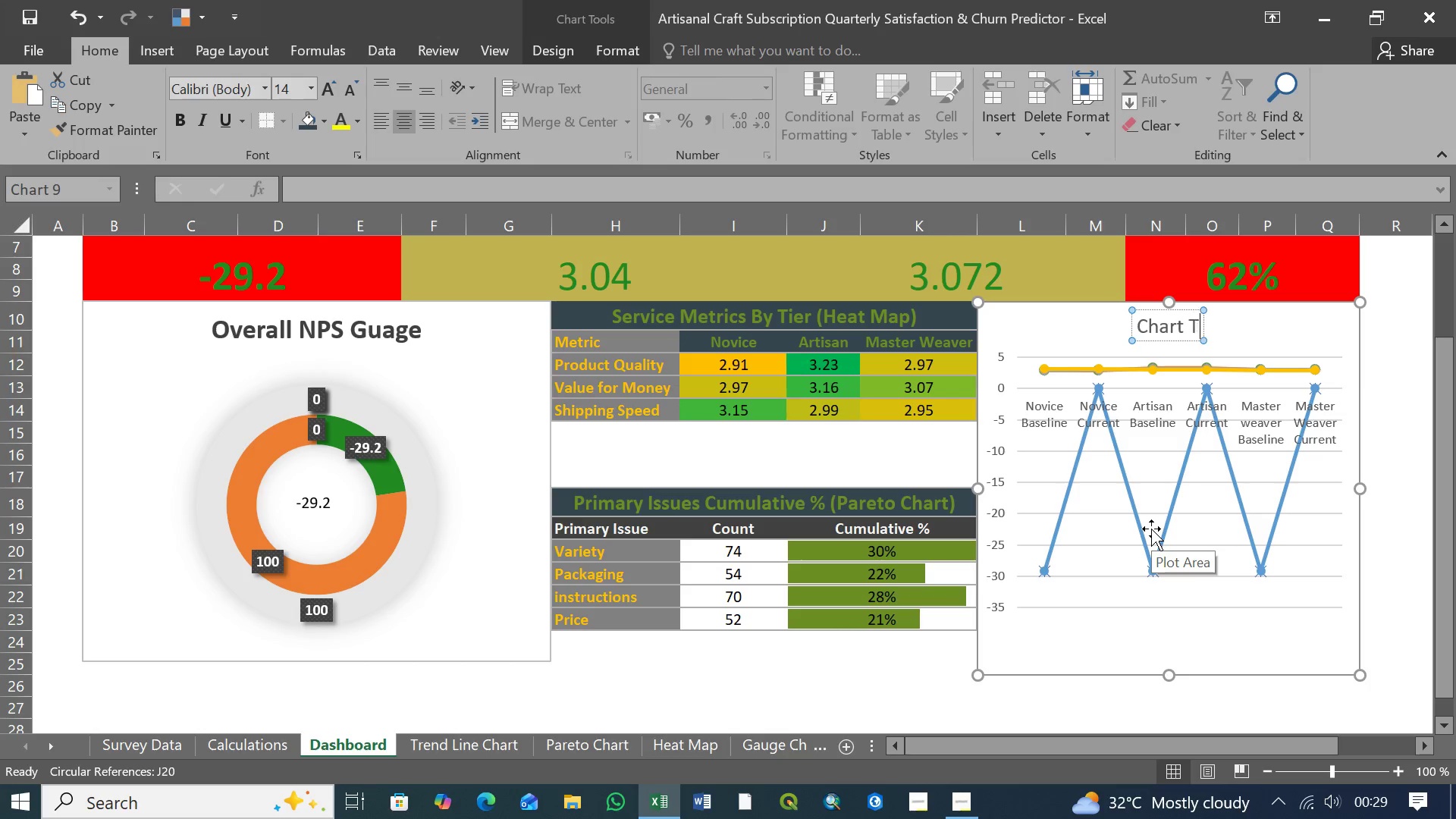 
key(Backspace)
 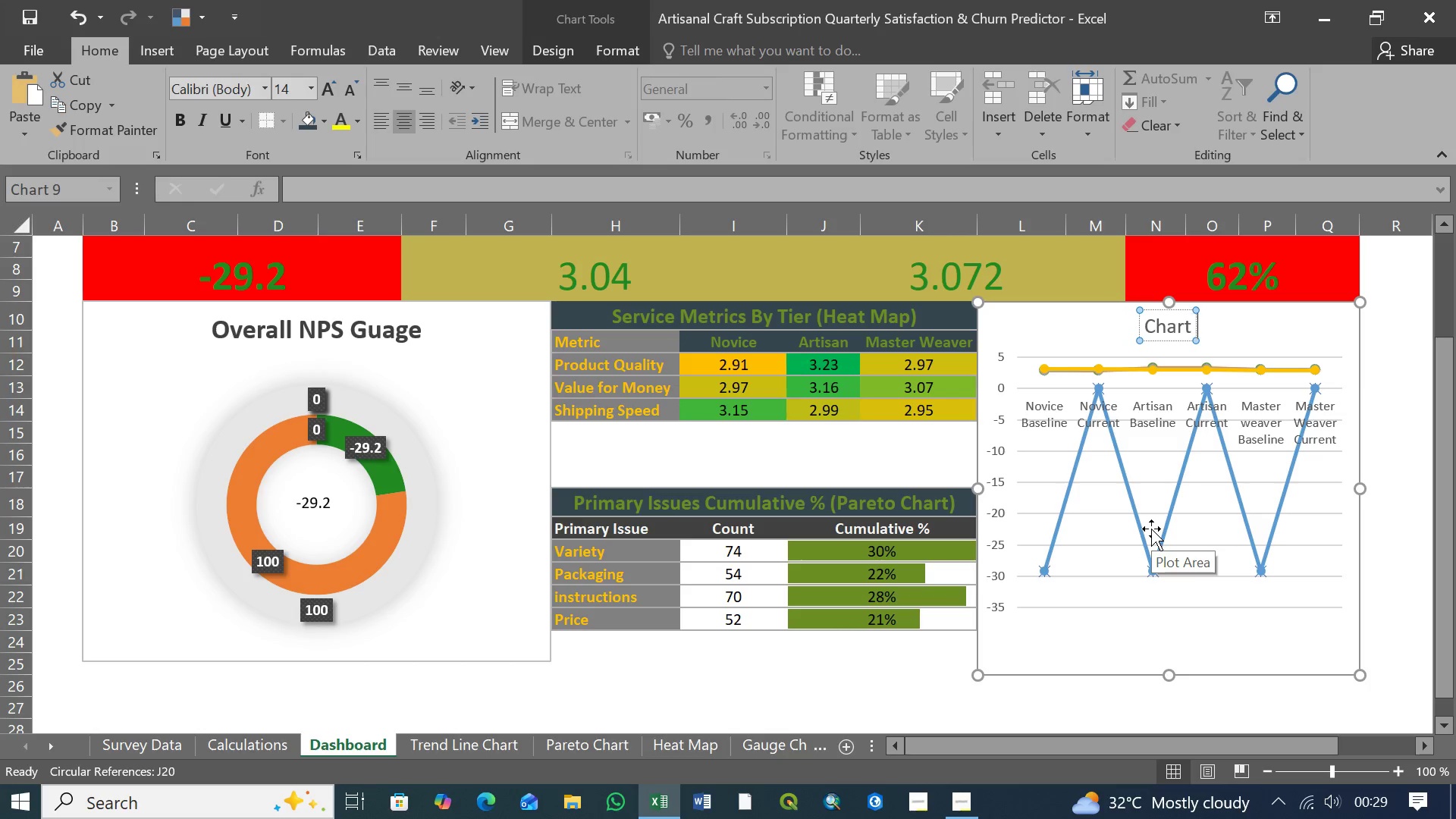 
key(Backspace)
 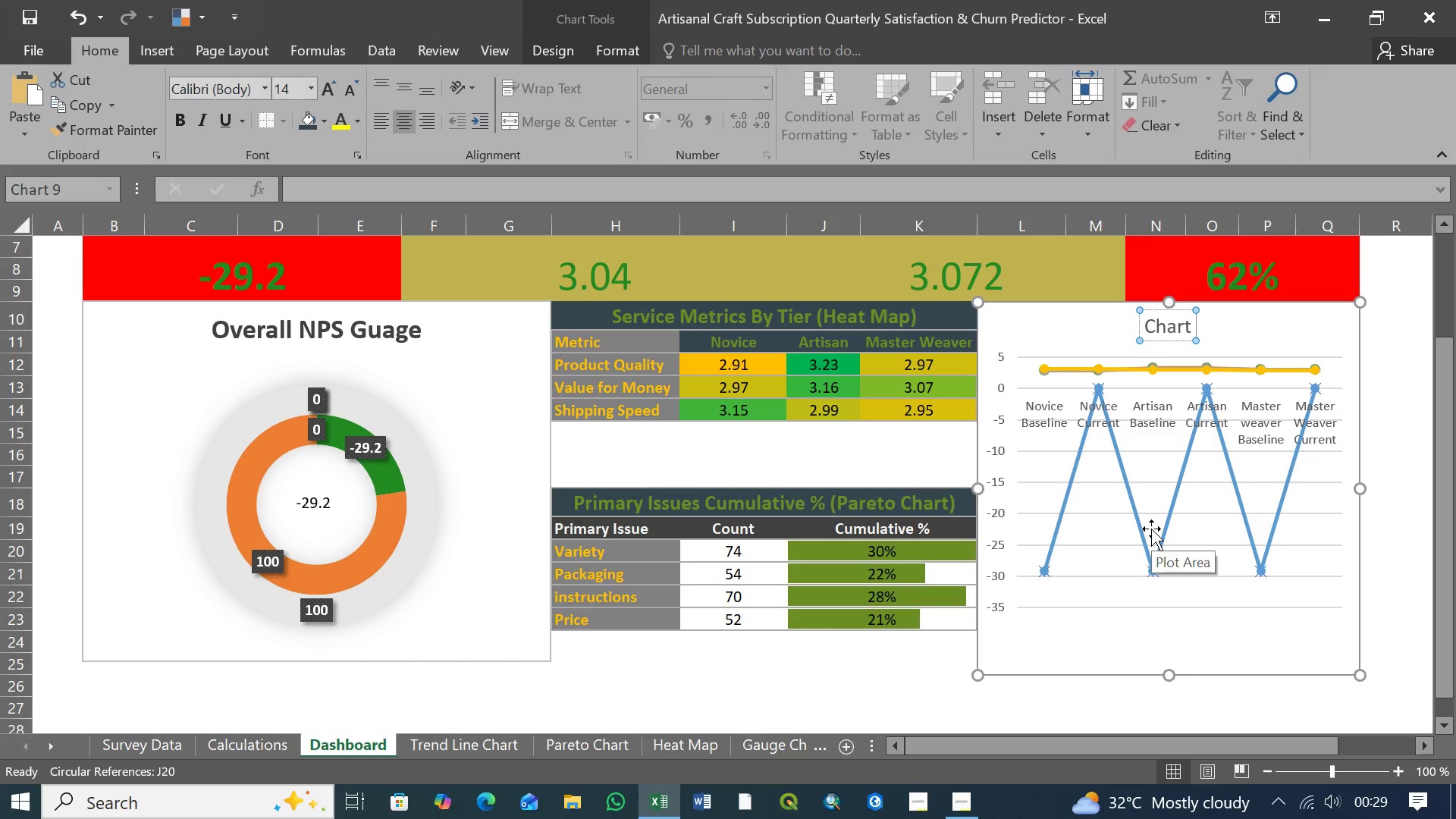 
key(Backspace)
 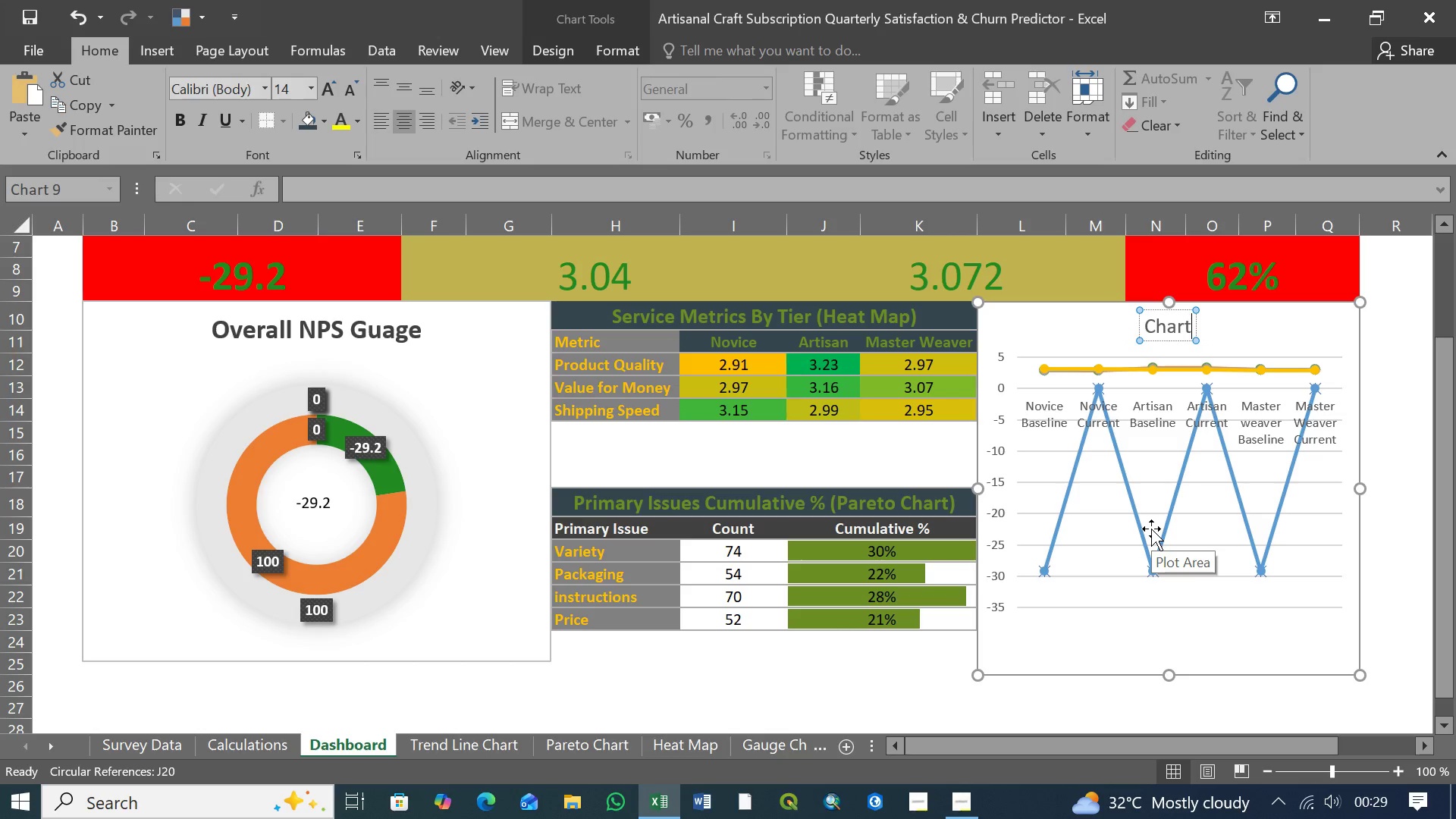 
key(Backspace)
 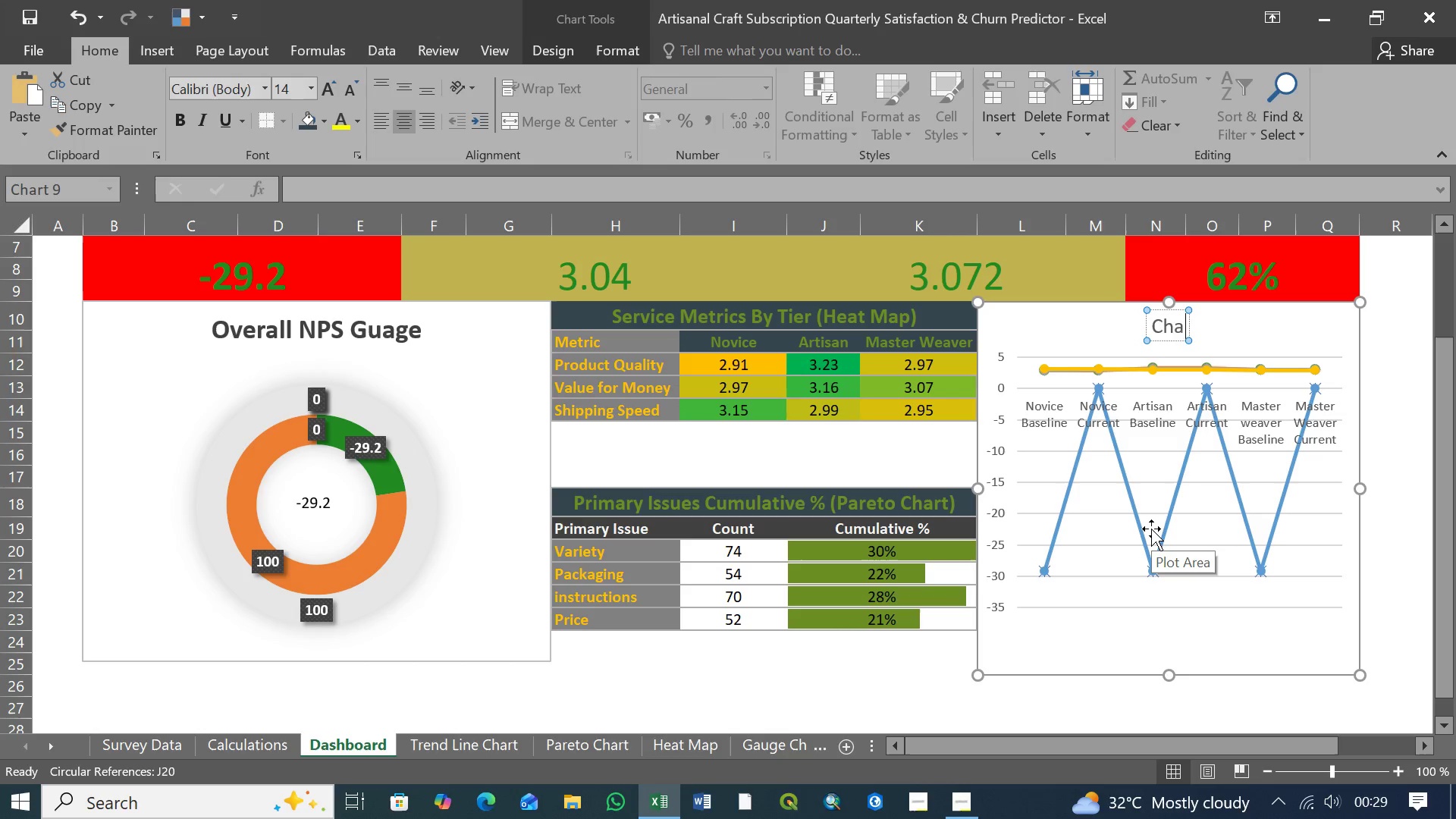 
key(Backspace)
 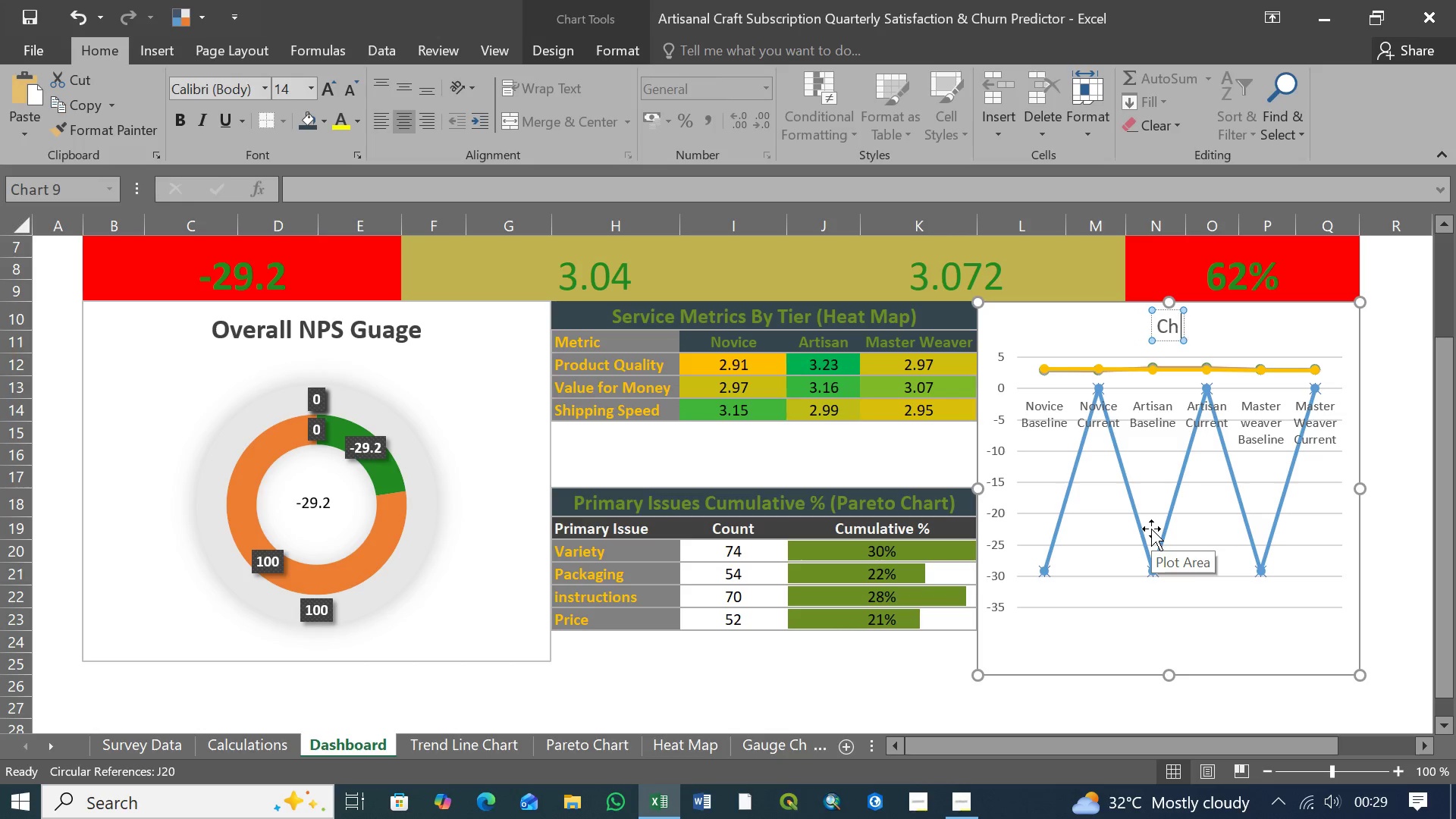 
key(Backspace)
 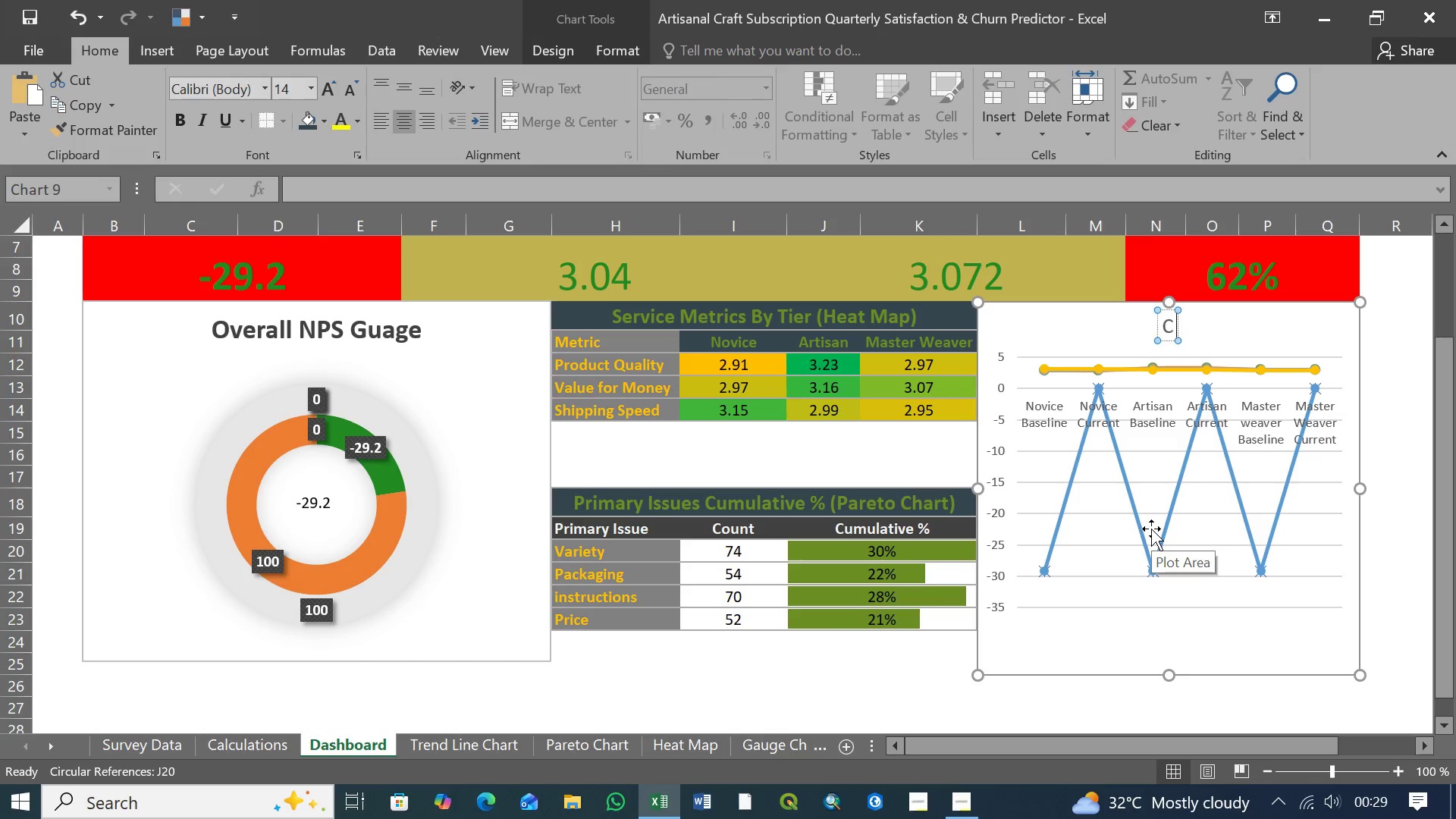 
key(Backspace)
 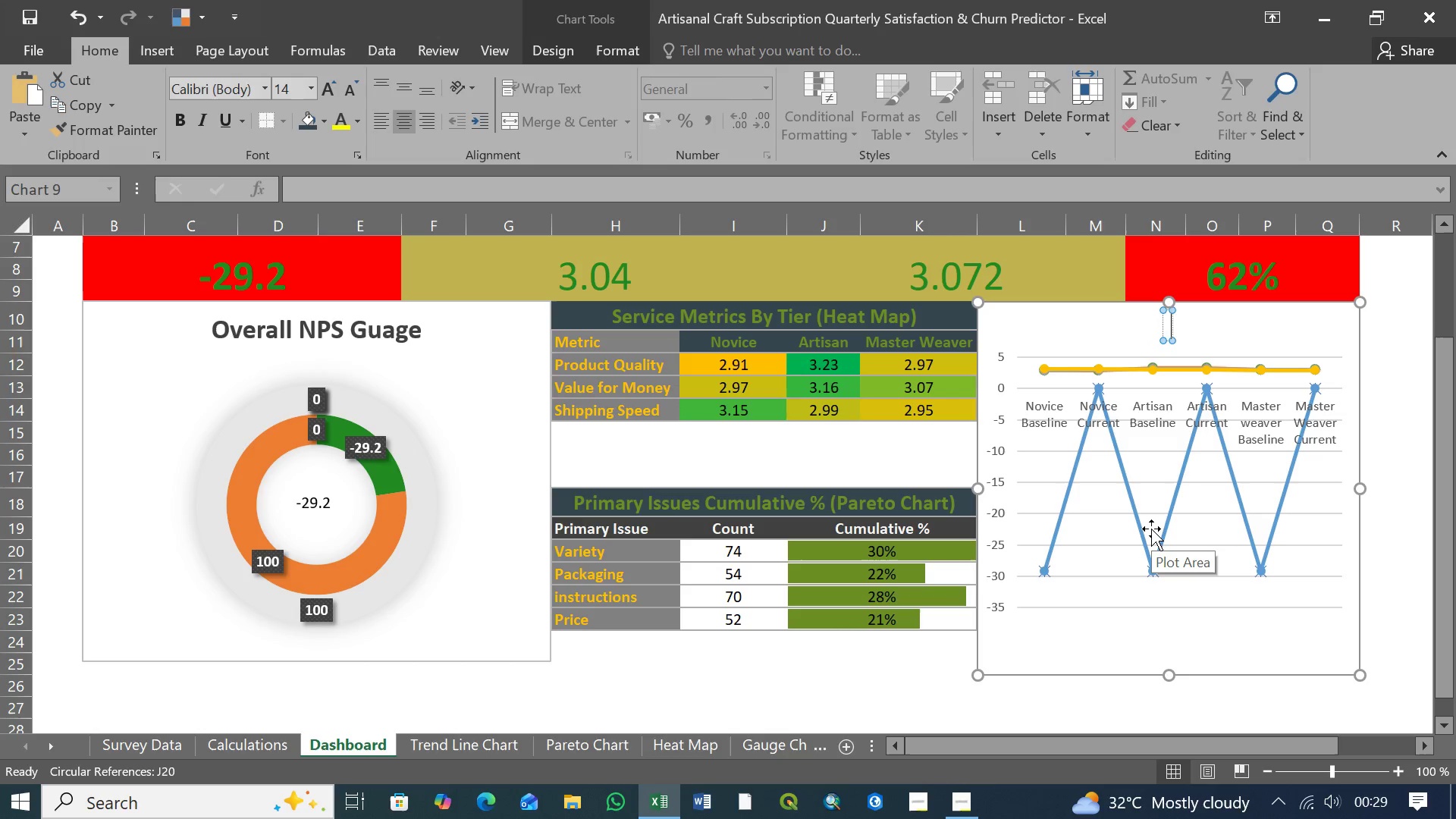 
key(Backspace)
 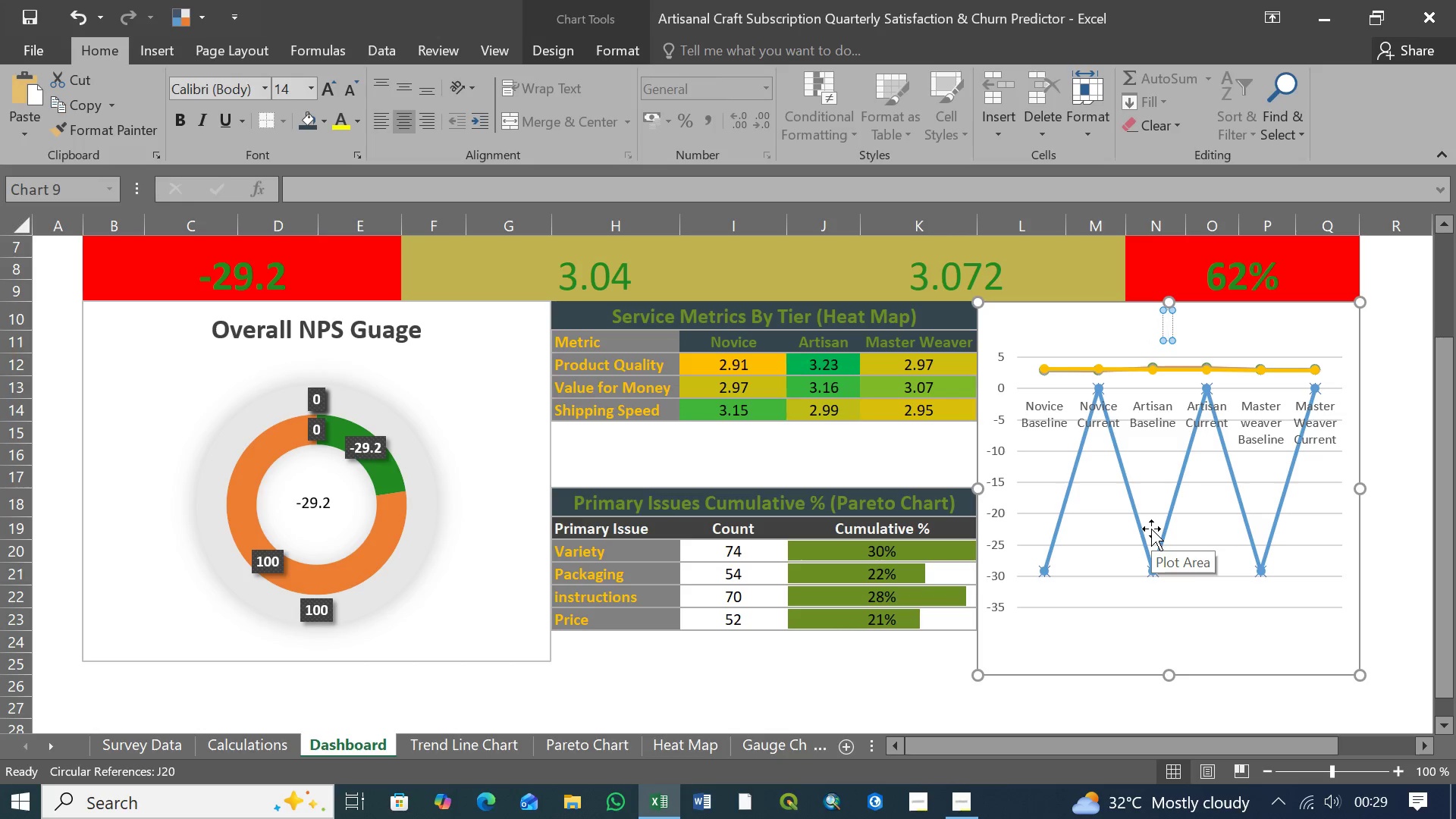 
key(Backspace)
 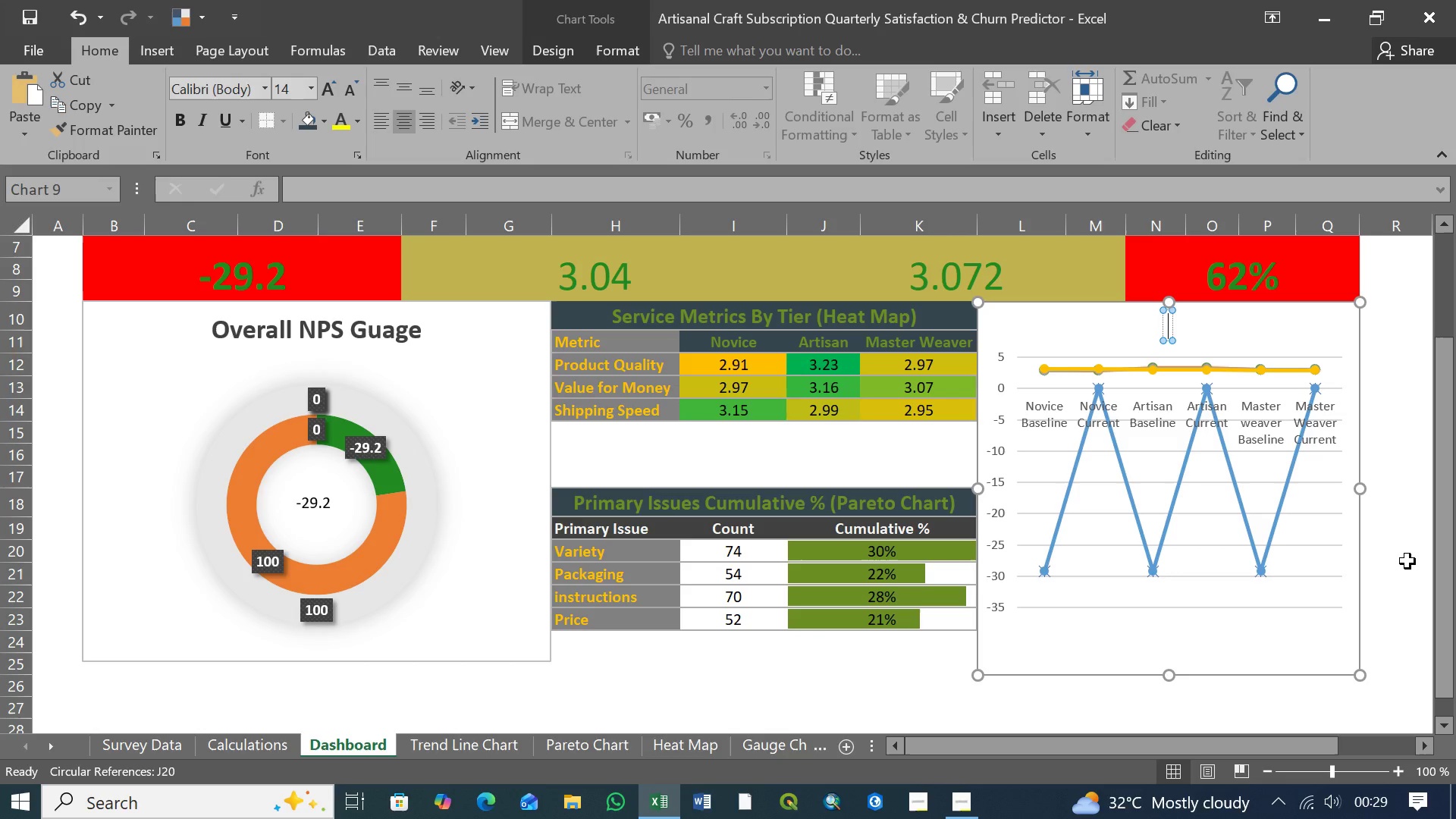 
wait(43.95)
 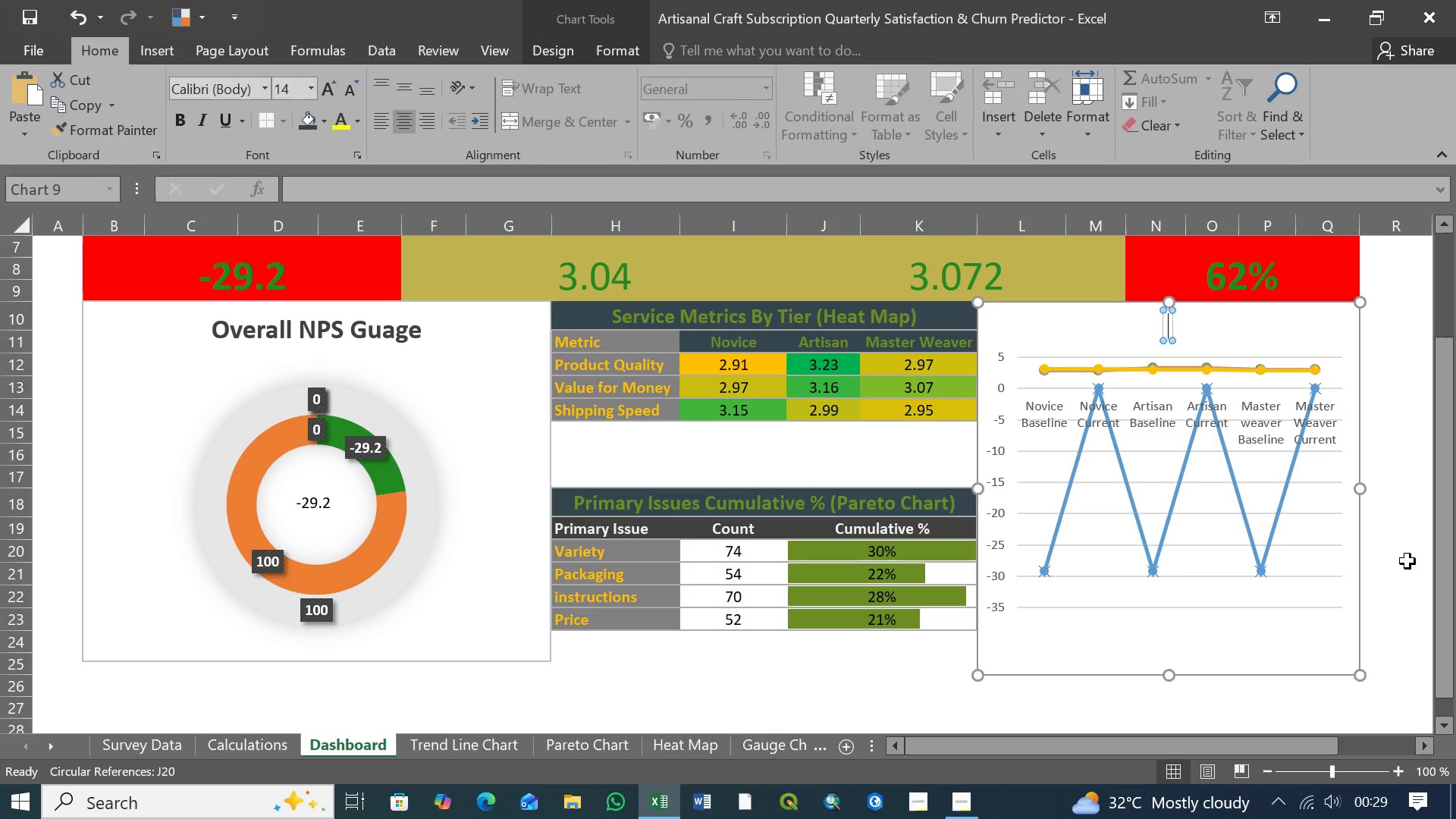 
type(Trend Line Chart Baseline vs current)
 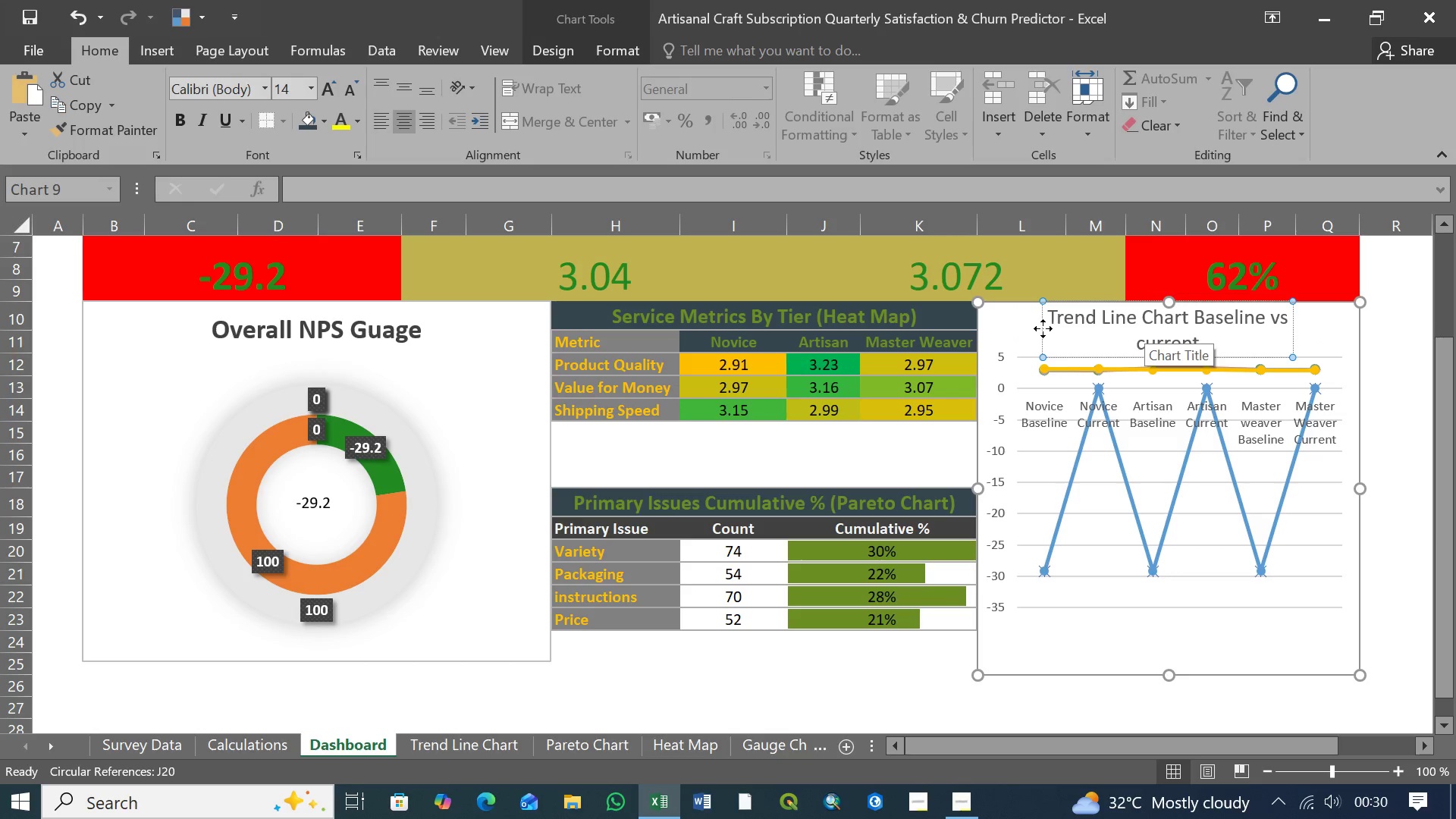 
wait(6.03)
 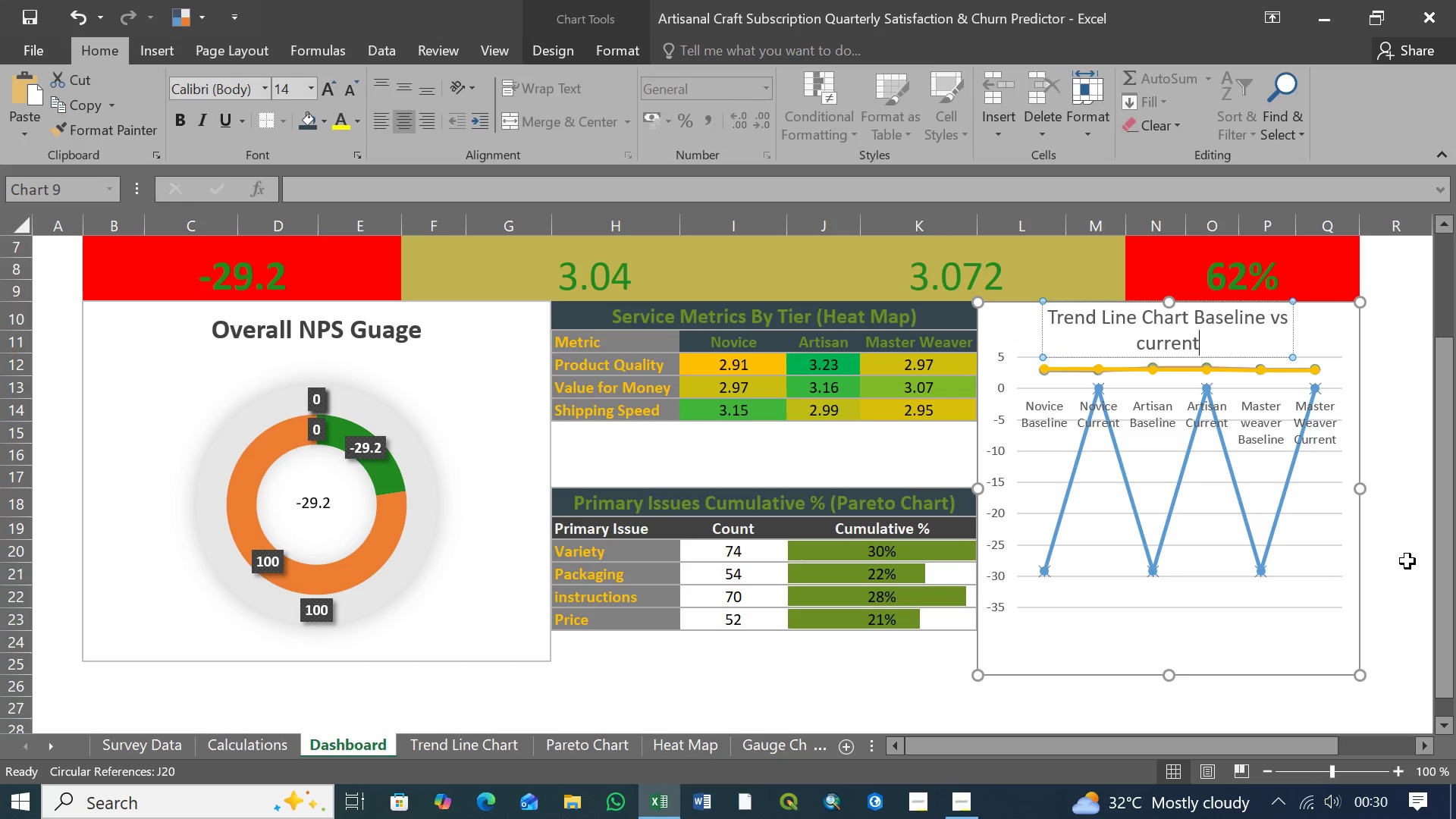 
left_click([1029, 329])
 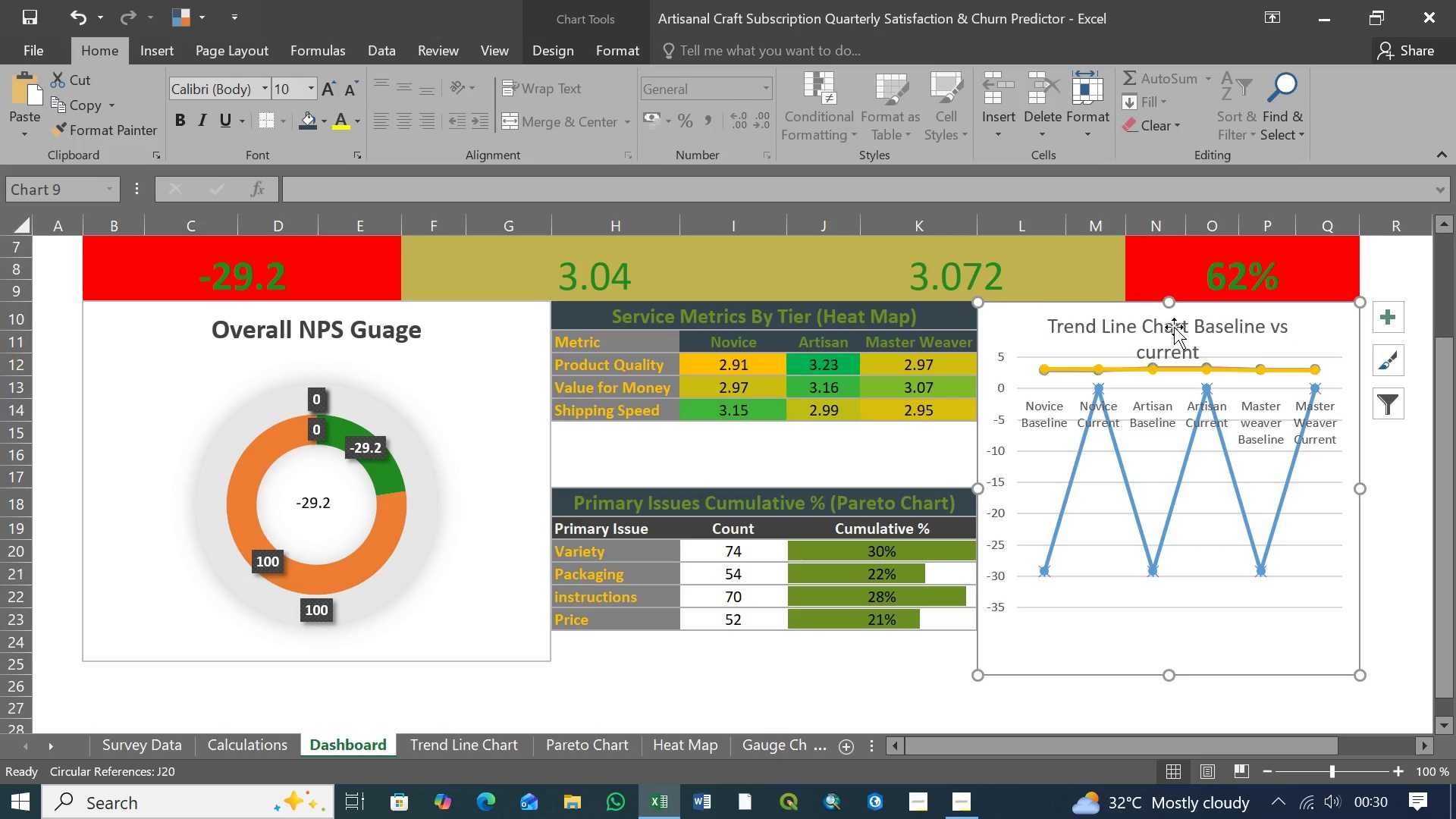 
left_click([1174, 325])
 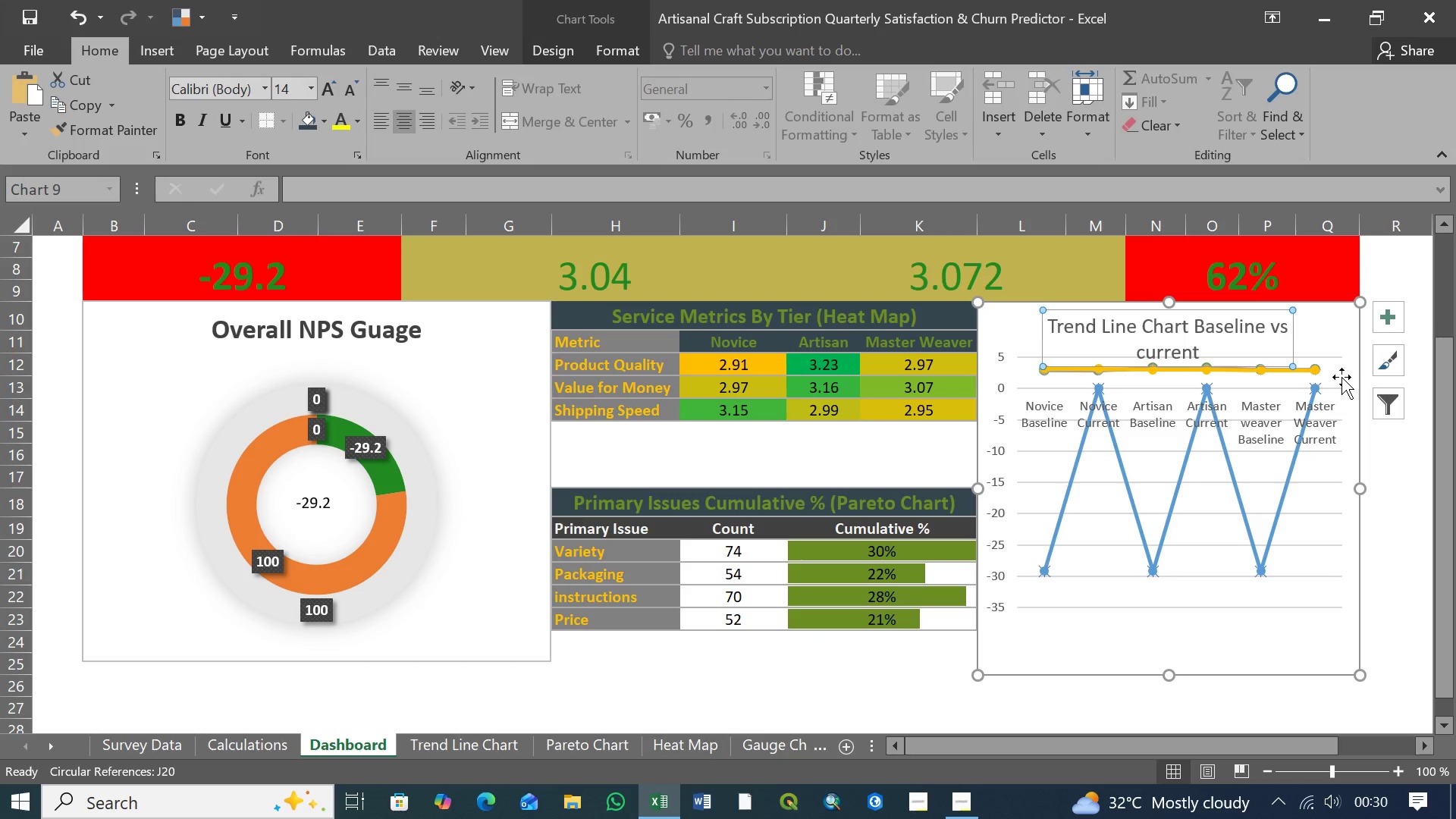 
left_click([1338, 375])
 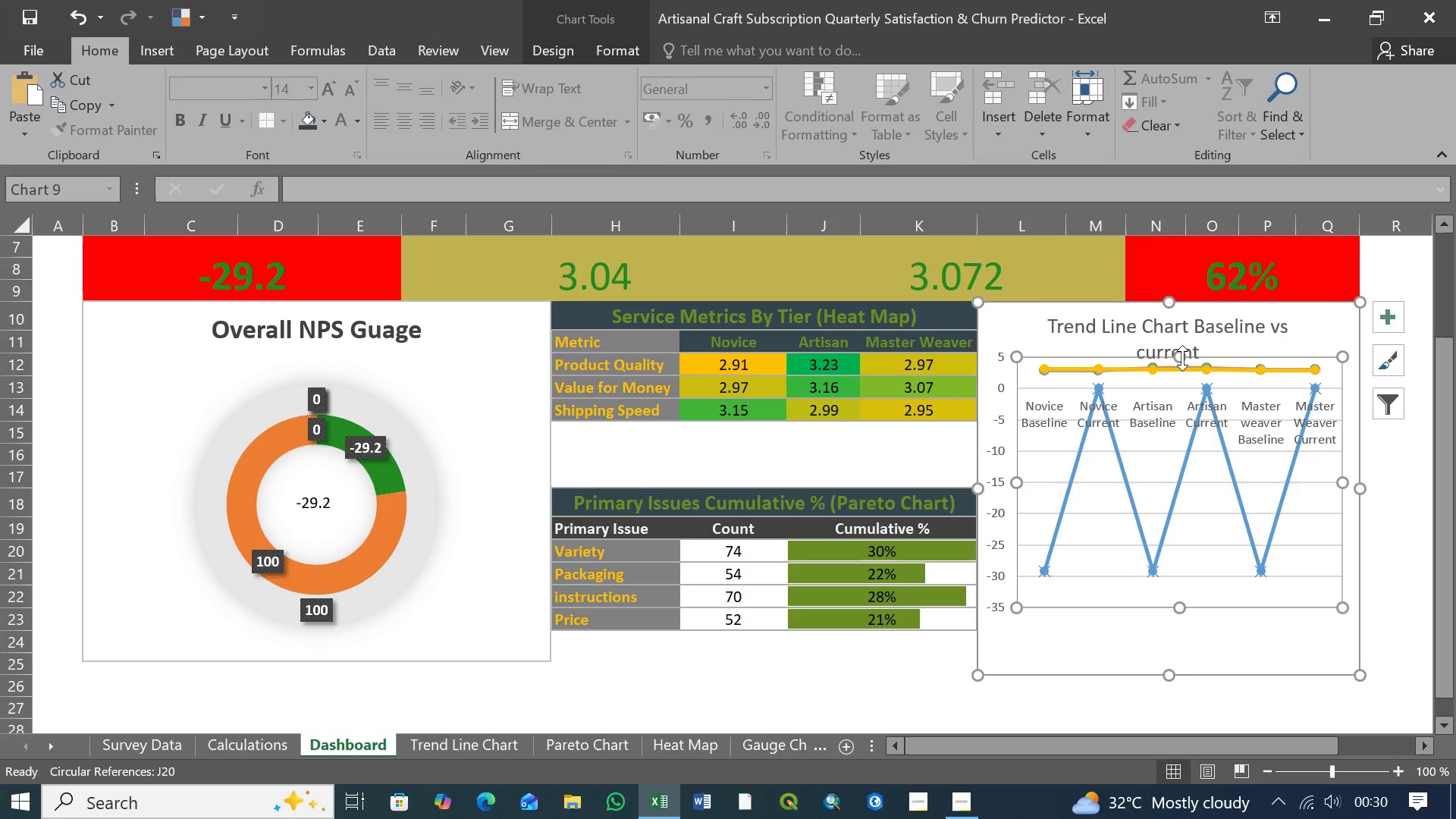 
left_click_drag(start_coordinate=[1179, 356], to_coordinate=[1180, 369])
 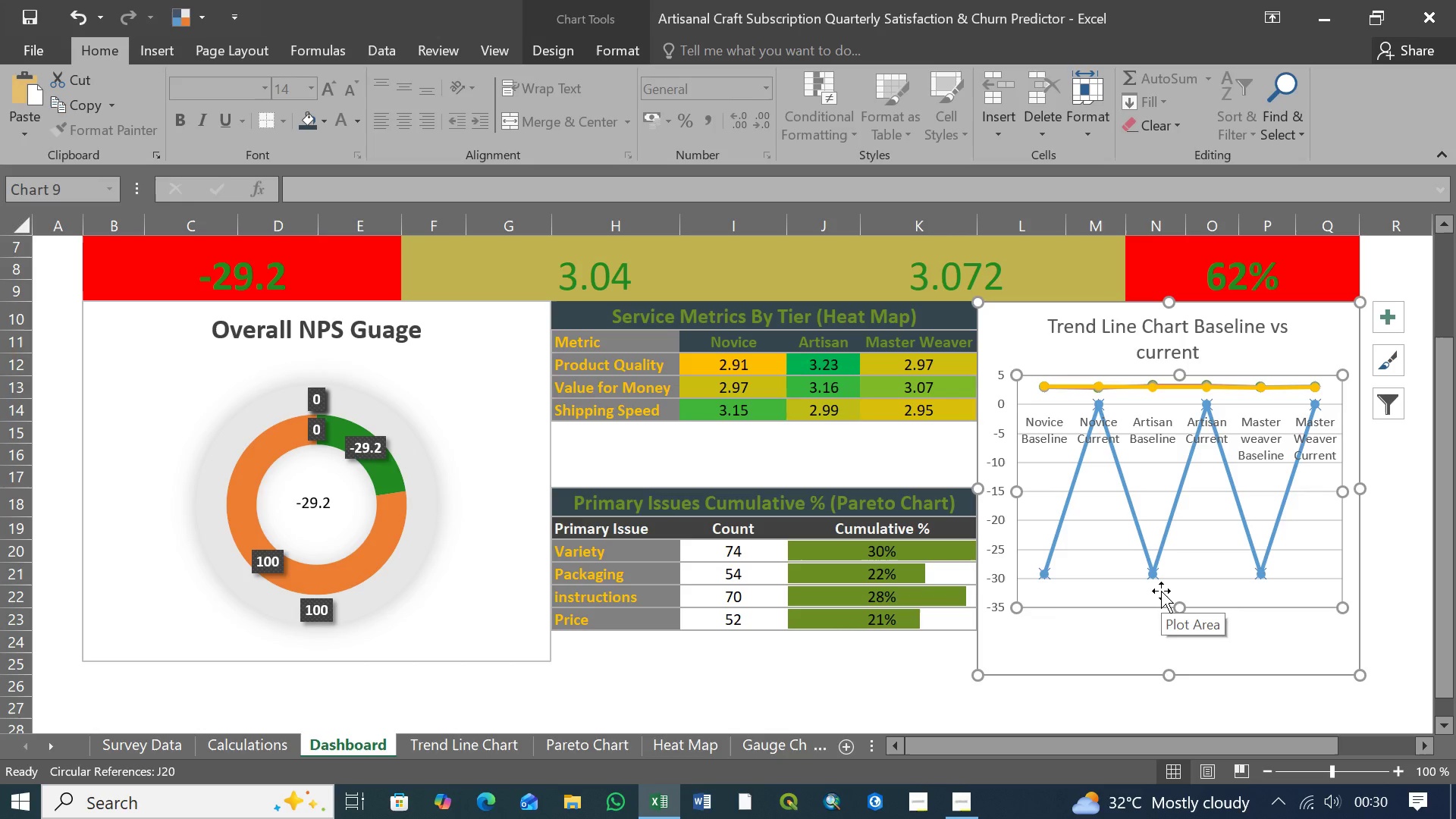 
wait(8.95)
 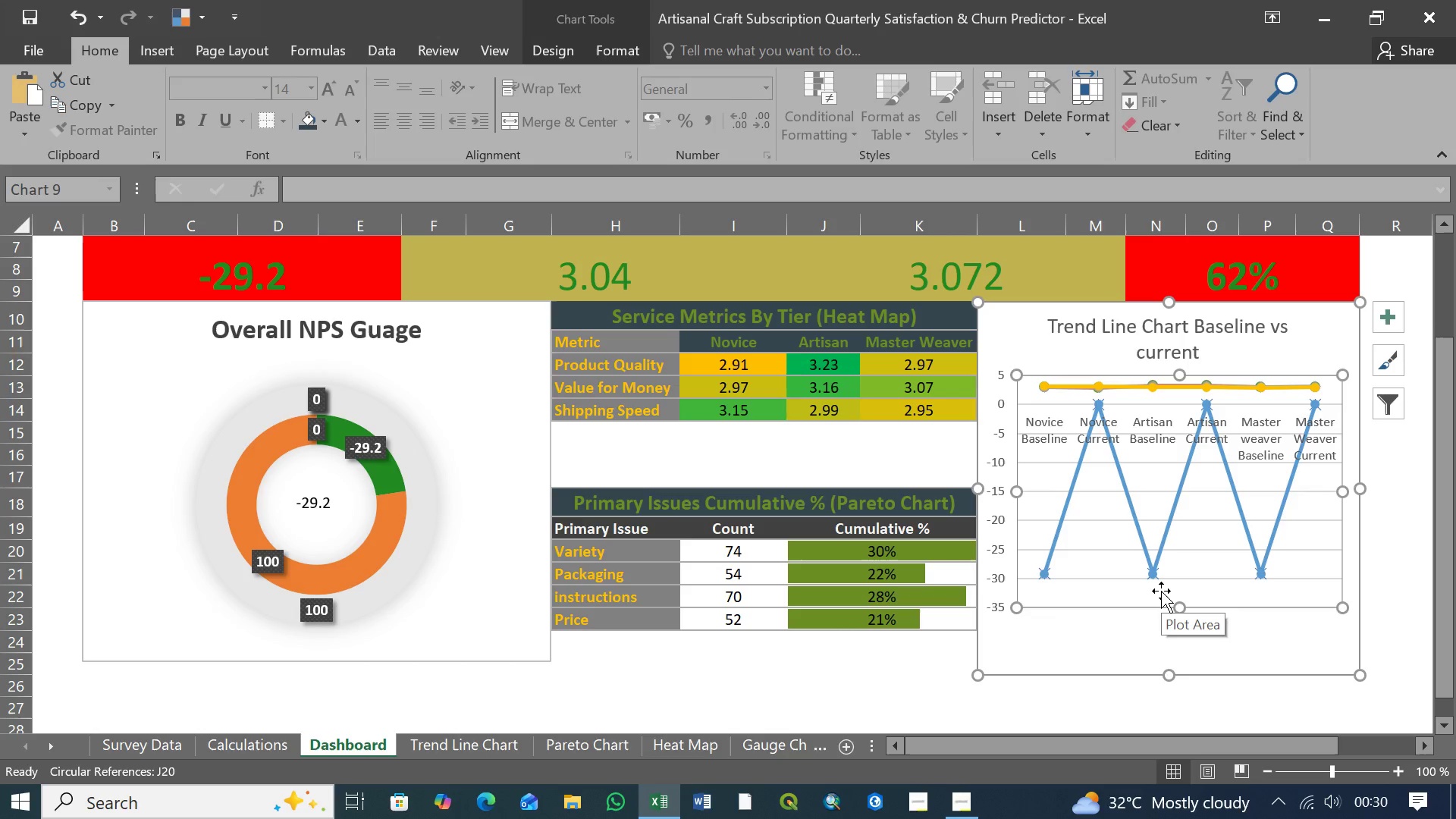 
left_click_drag(start_coordinate=[1180, 607], to_coordinate=[1185, 648])
 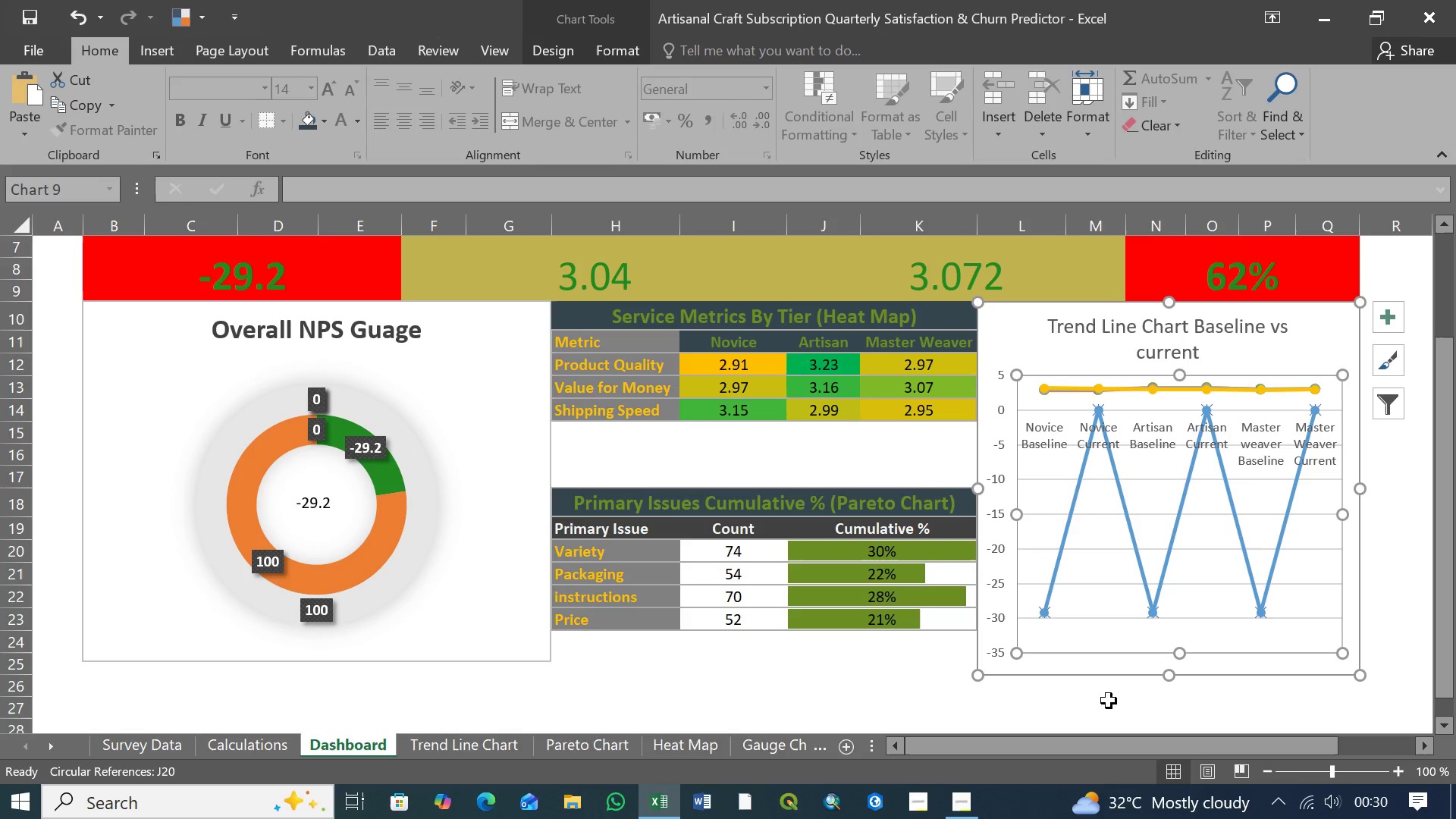 
left_click([1106, 708])
 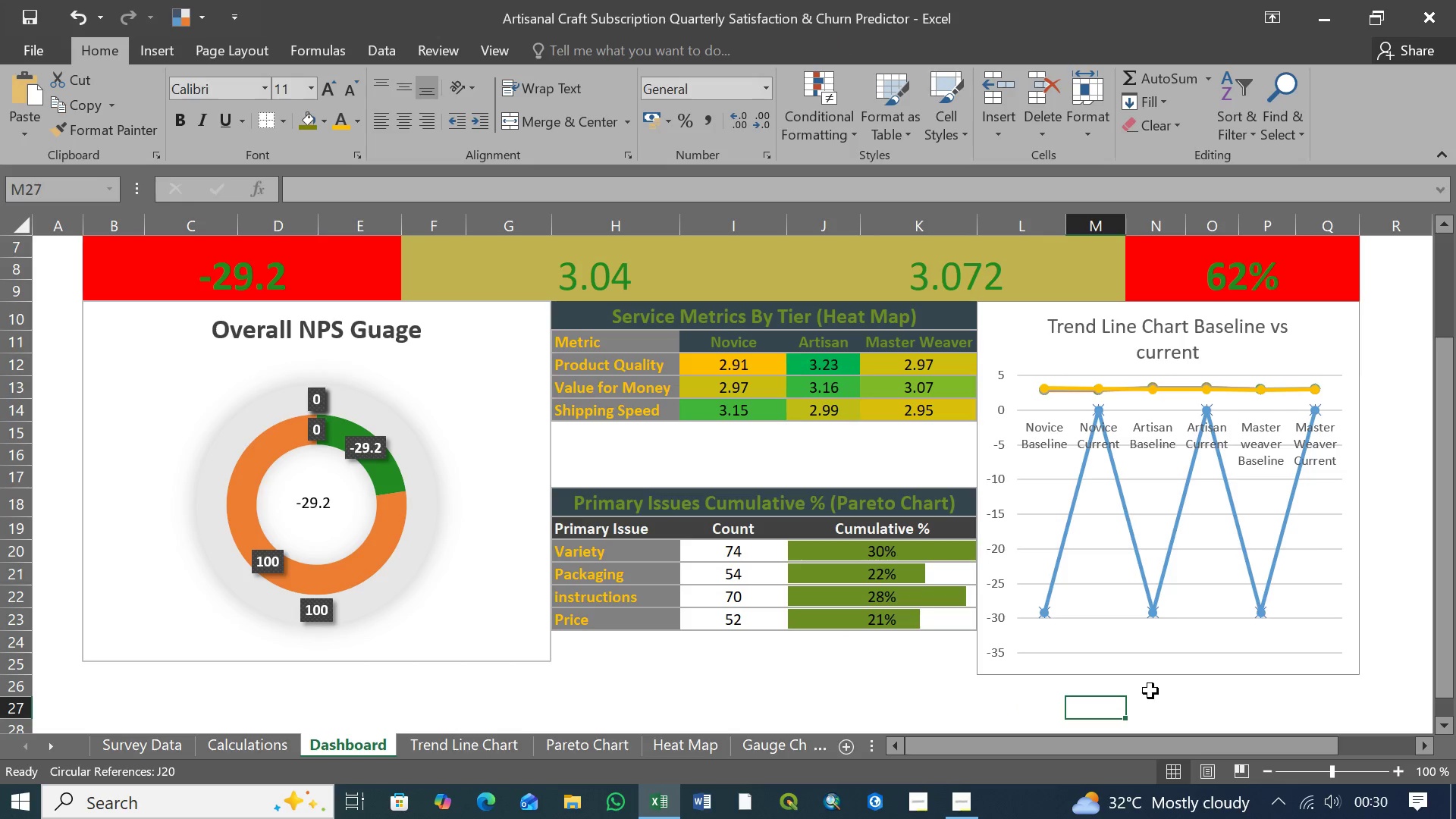 
wait(5.02)
 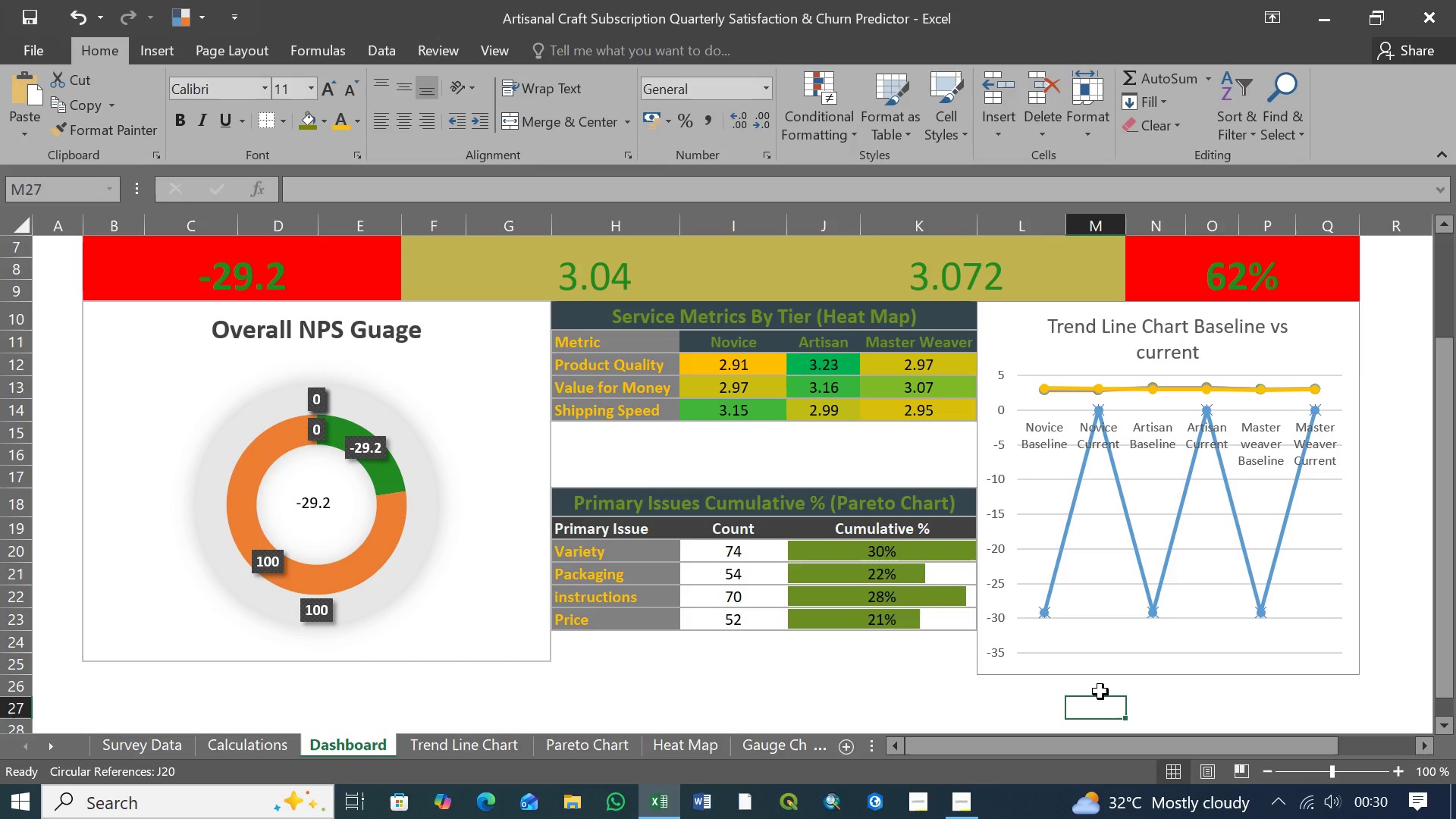 
left_click([1282, 800])
 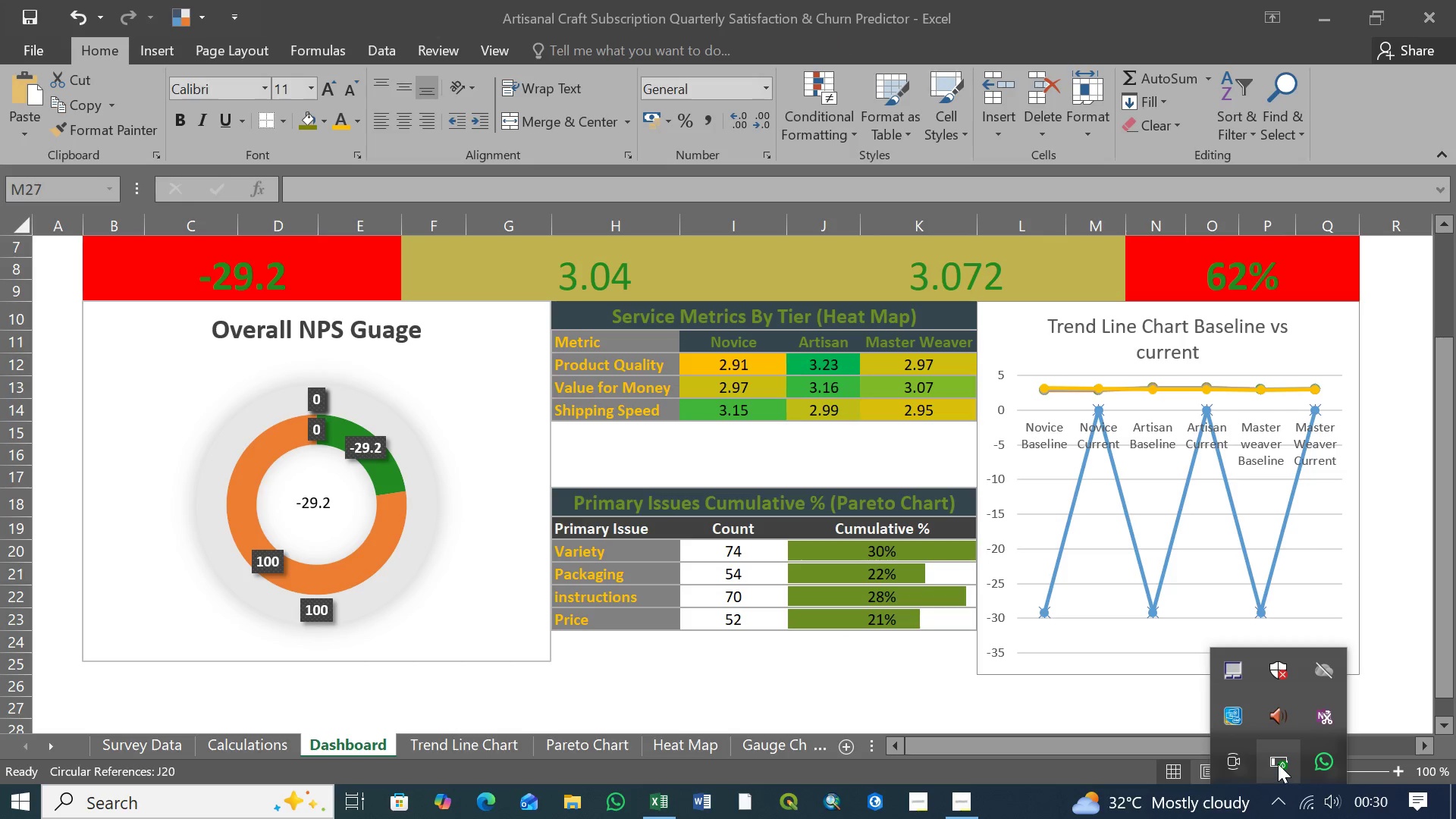 
left_click([1278, 764])
 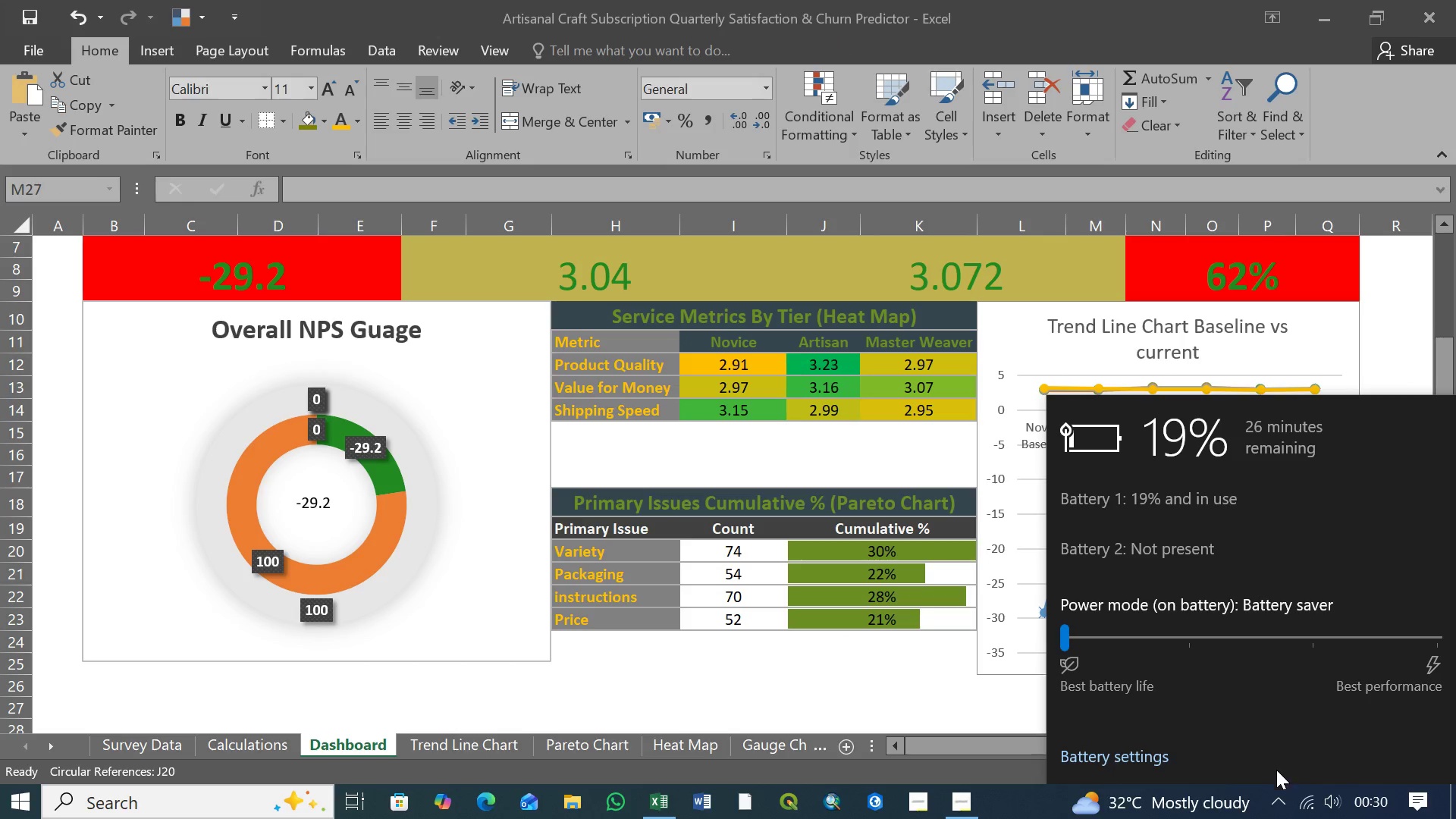 
left_click([1278, 800])
 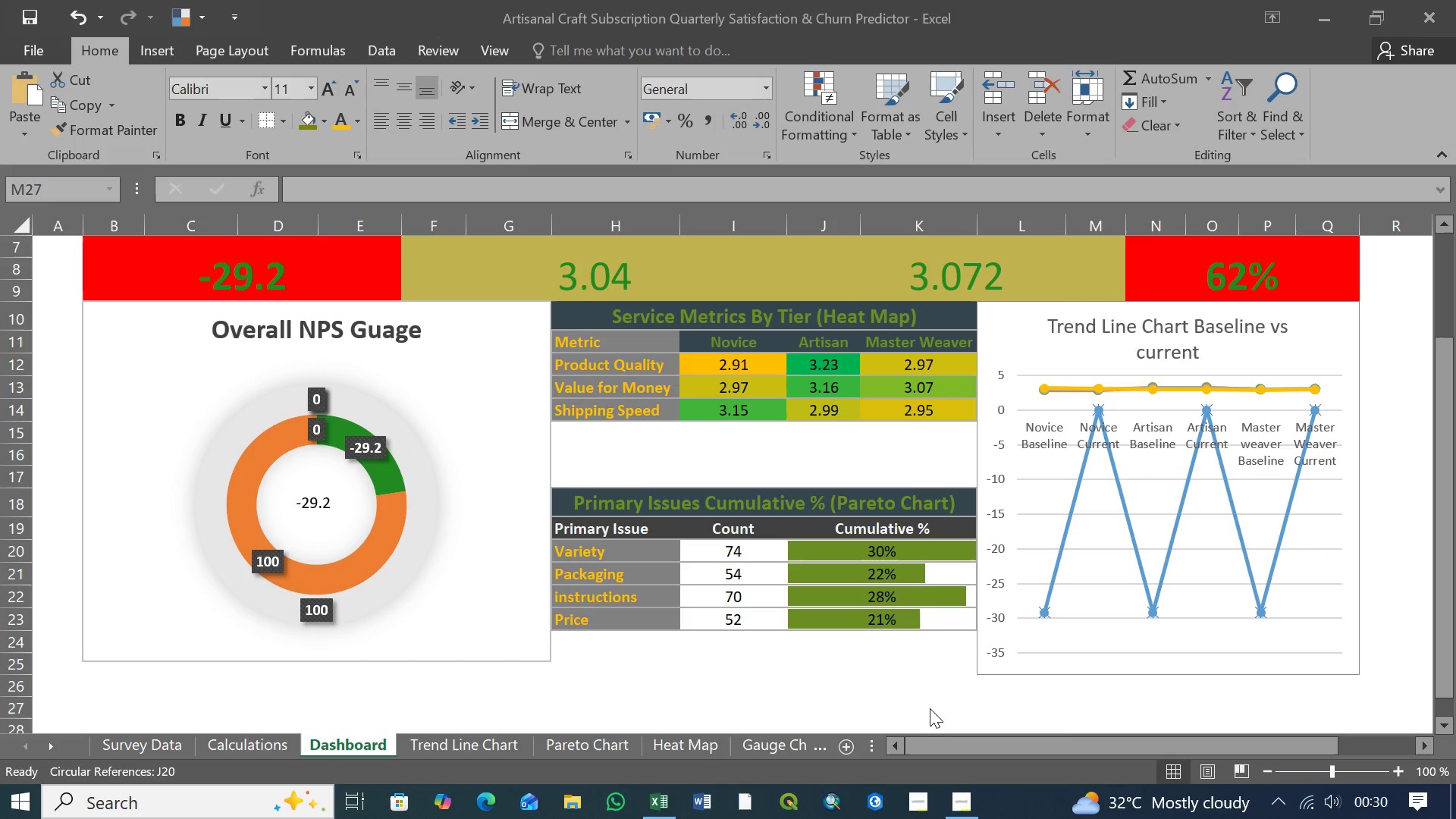 
left_click([930, 699])
 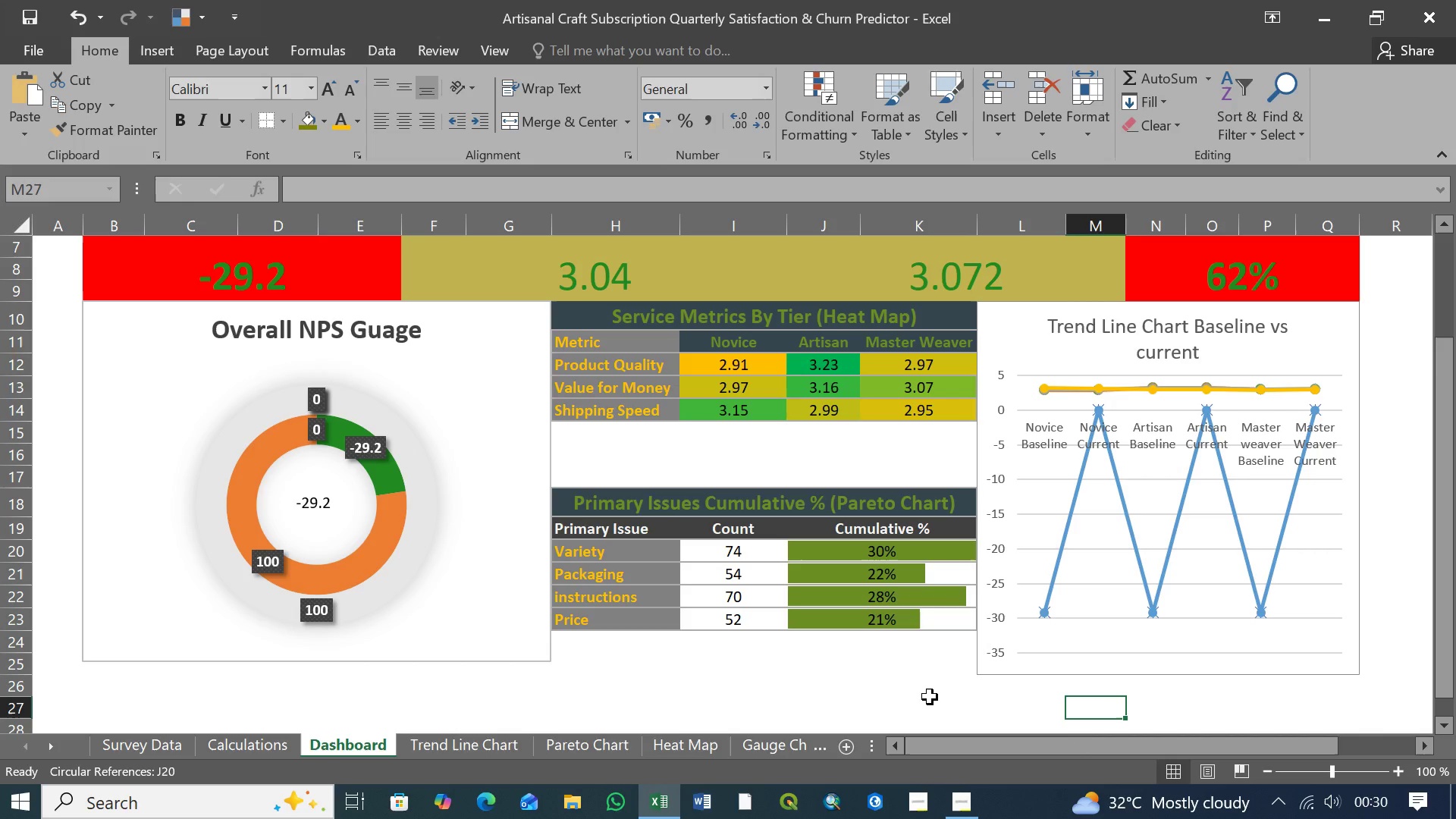 
scroll: coordinate [928, 694], scroll_direction: up, amount: 9.0
 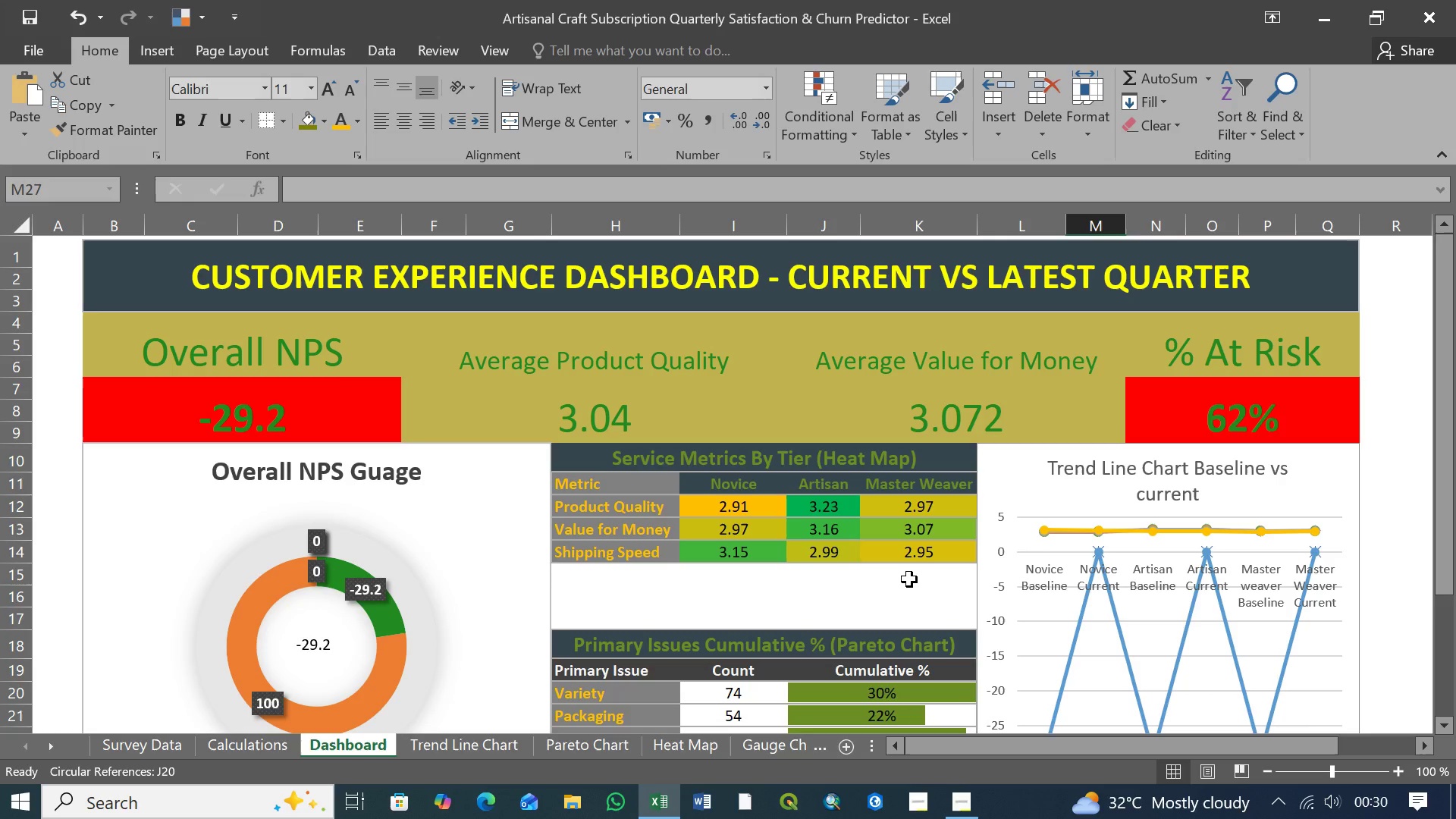 
scroll: coordinate [909, 579], scroll_direction: down, amount: 1.0
 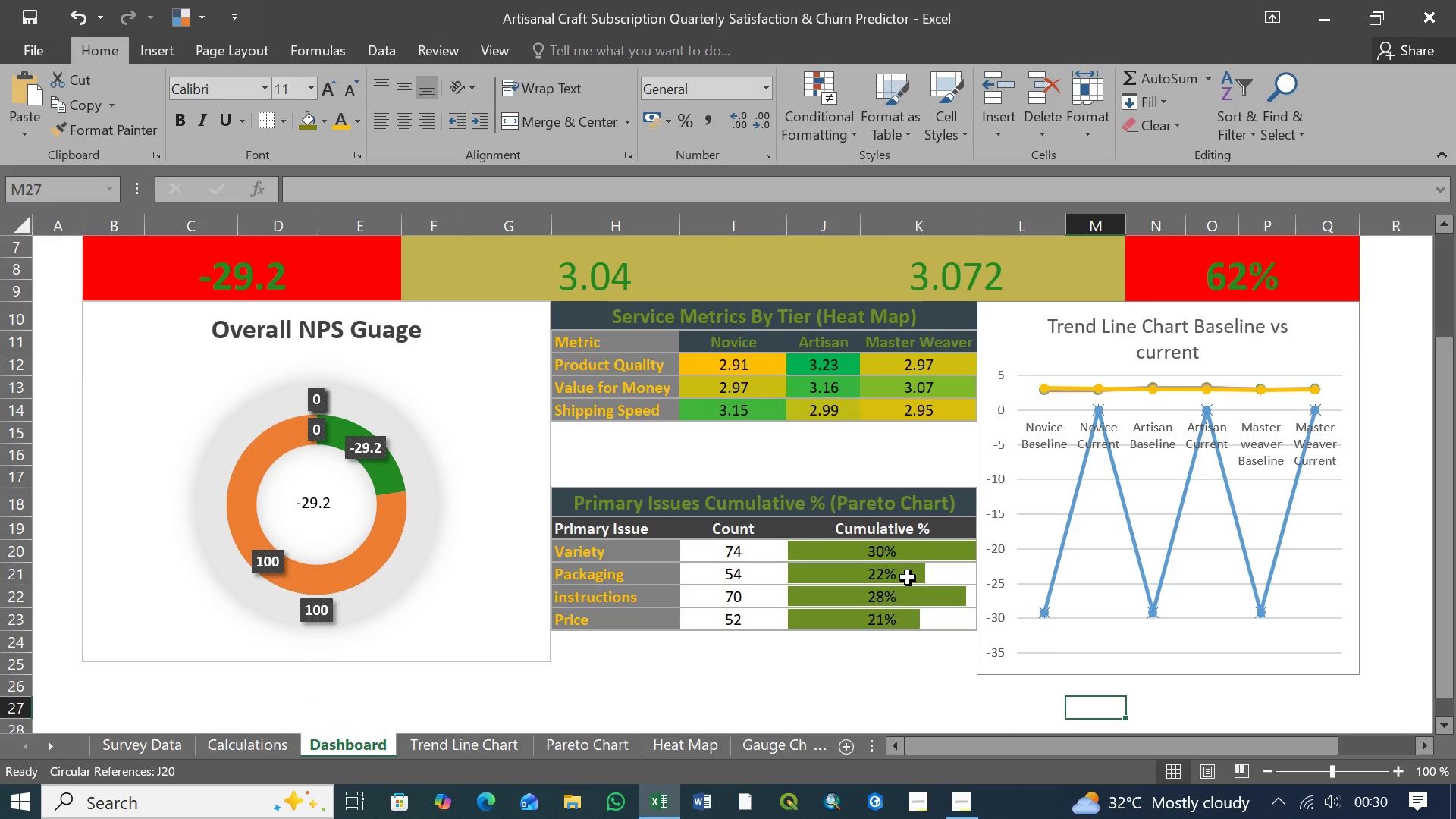 
scroll: coordinate [908, 578], scroll_direction: up, amount: 15.0
 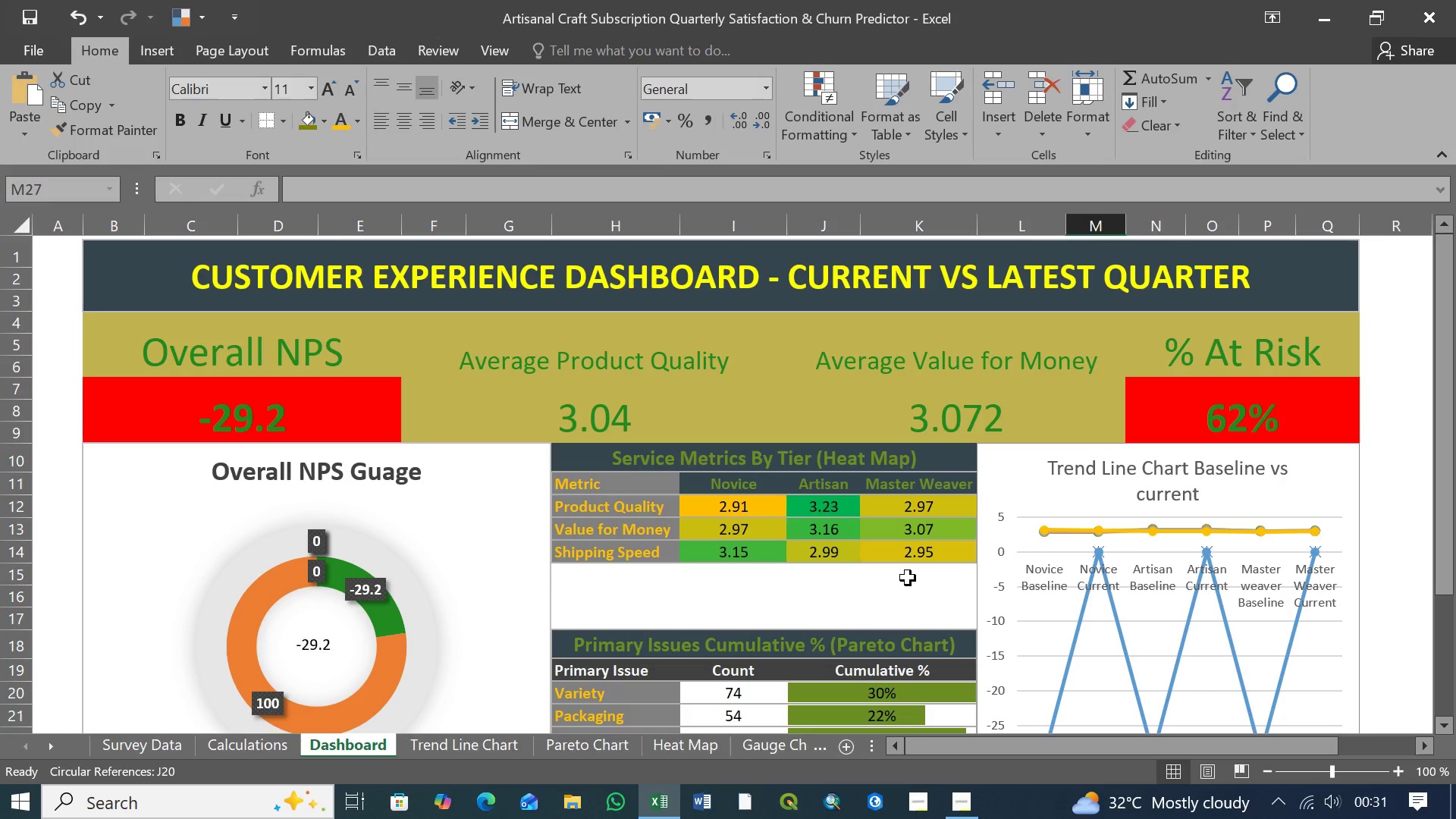 
key(Control+S)
 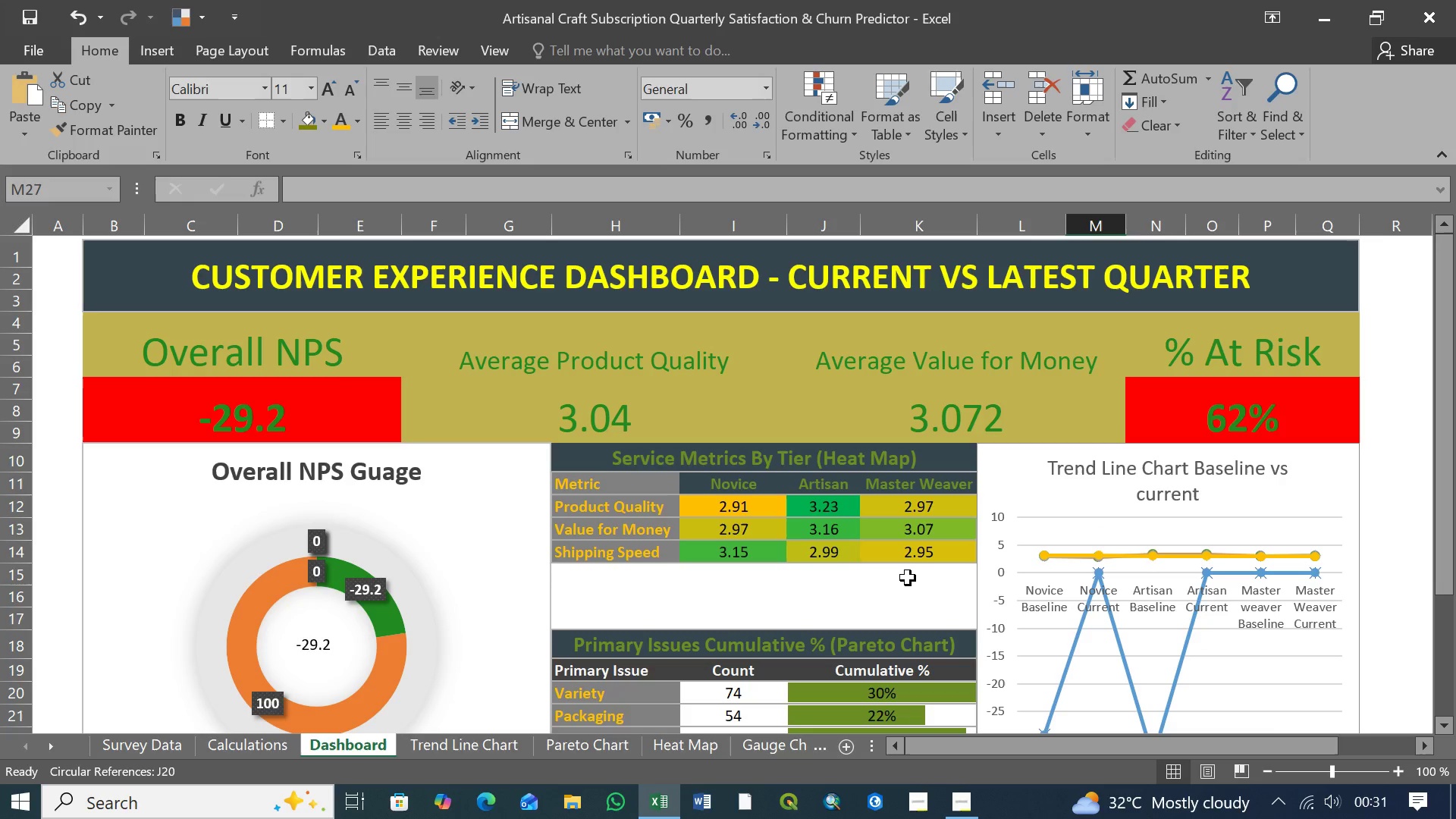 
wait(21.21)
 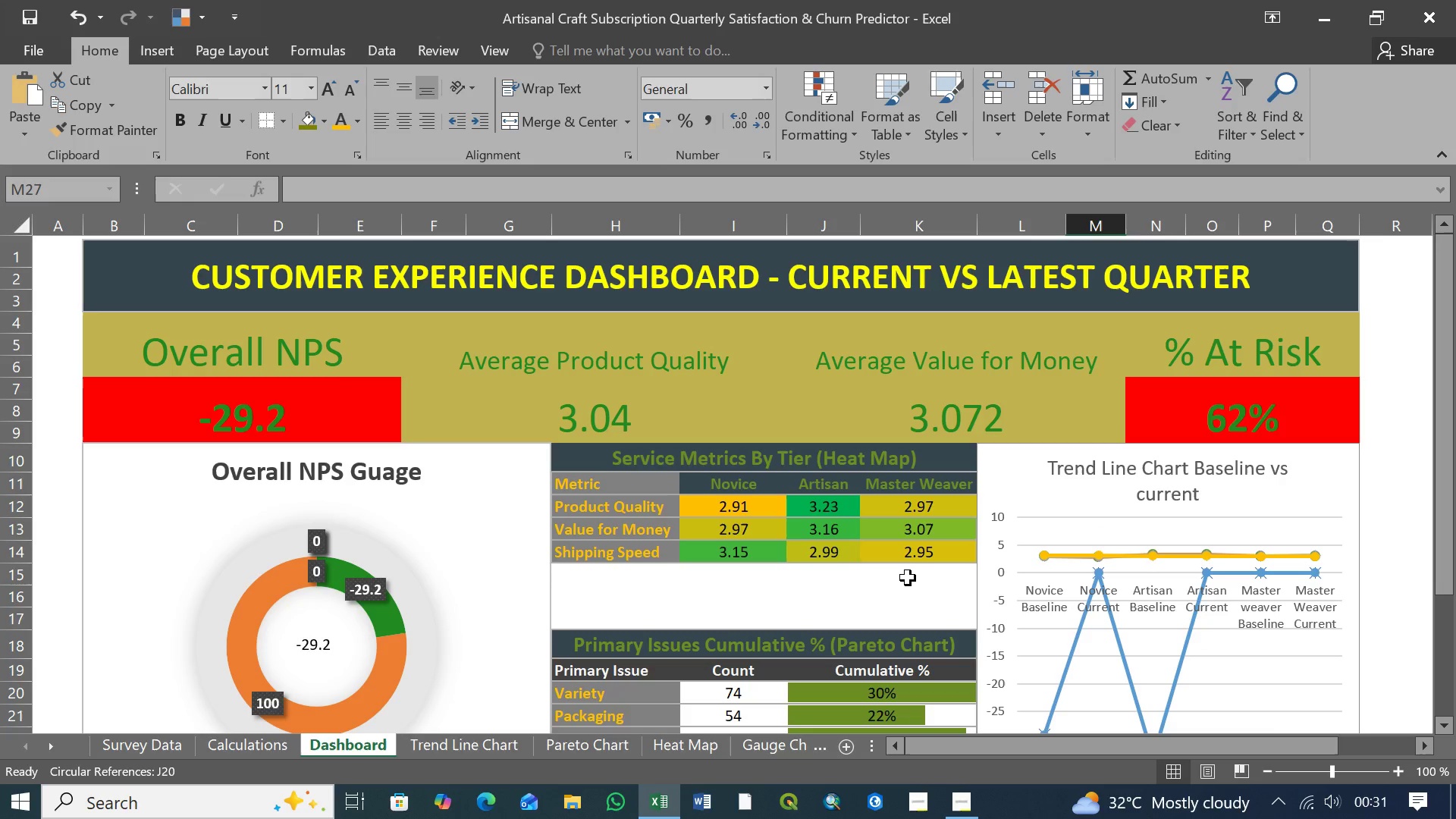 
mouse_move([1171, 464])
 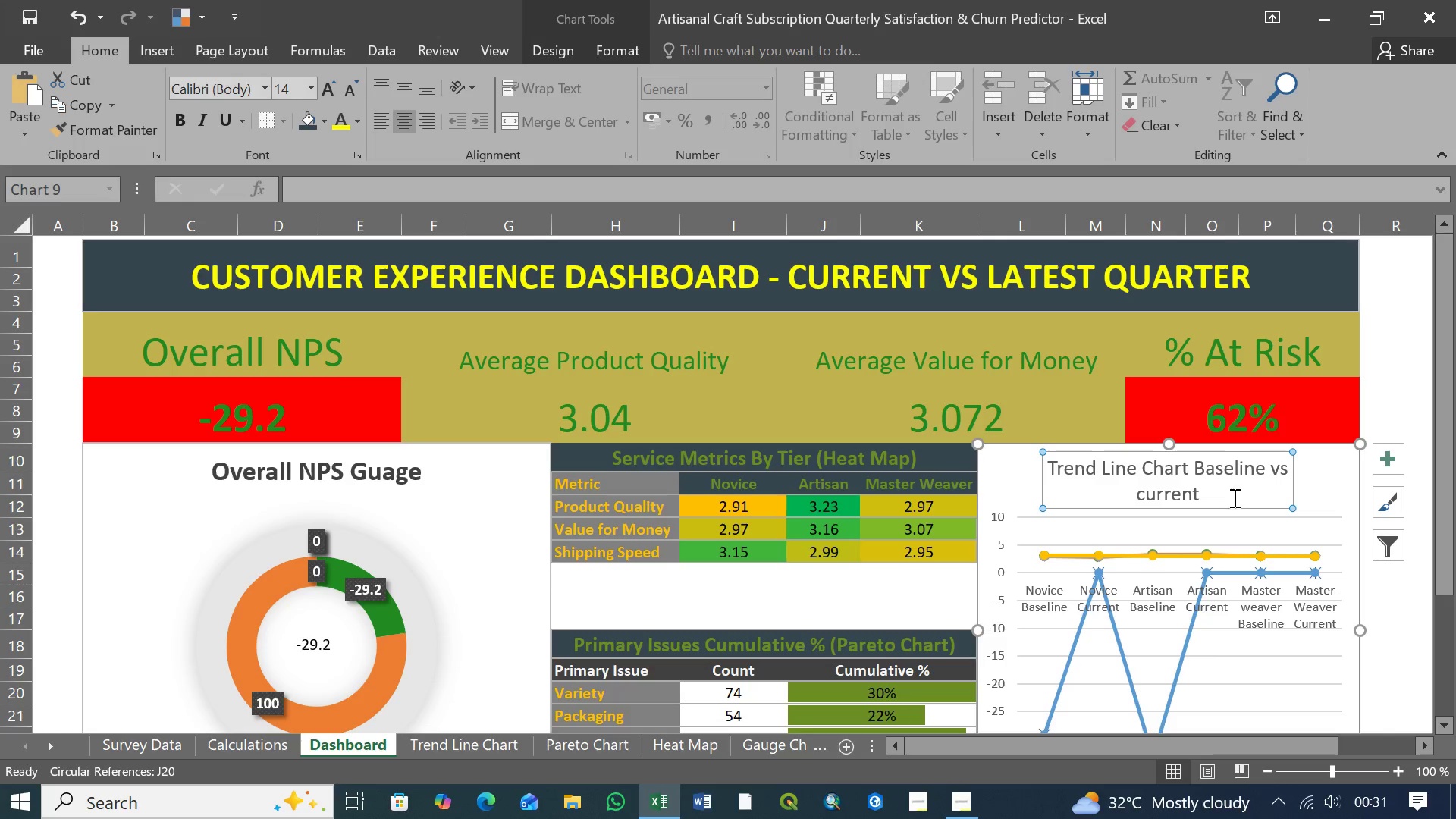 
left_click_drag(start_coordinate=[1230, 497], to_coordinate=[1071, 460])
 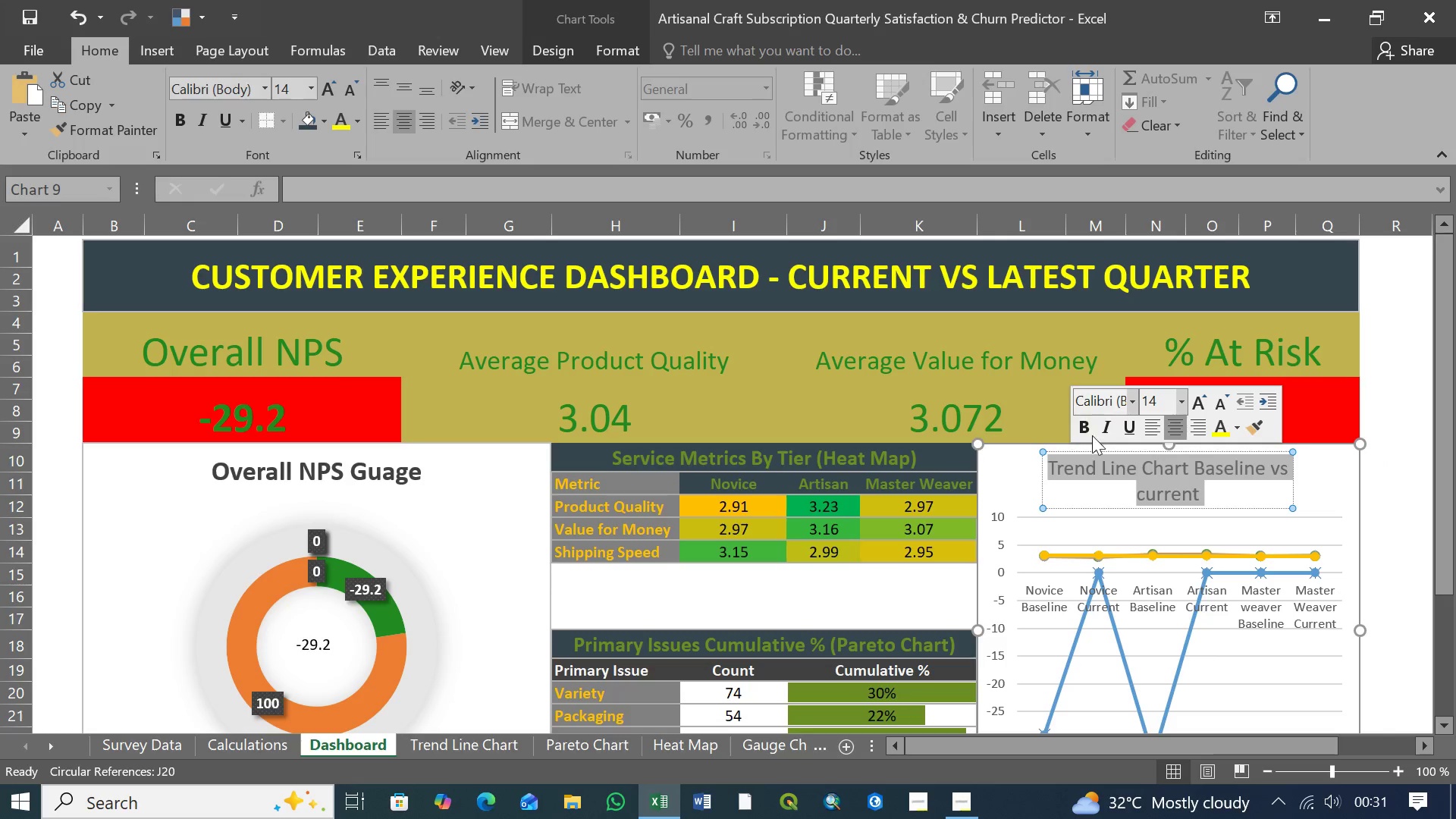 
left_click([1086, 428])
 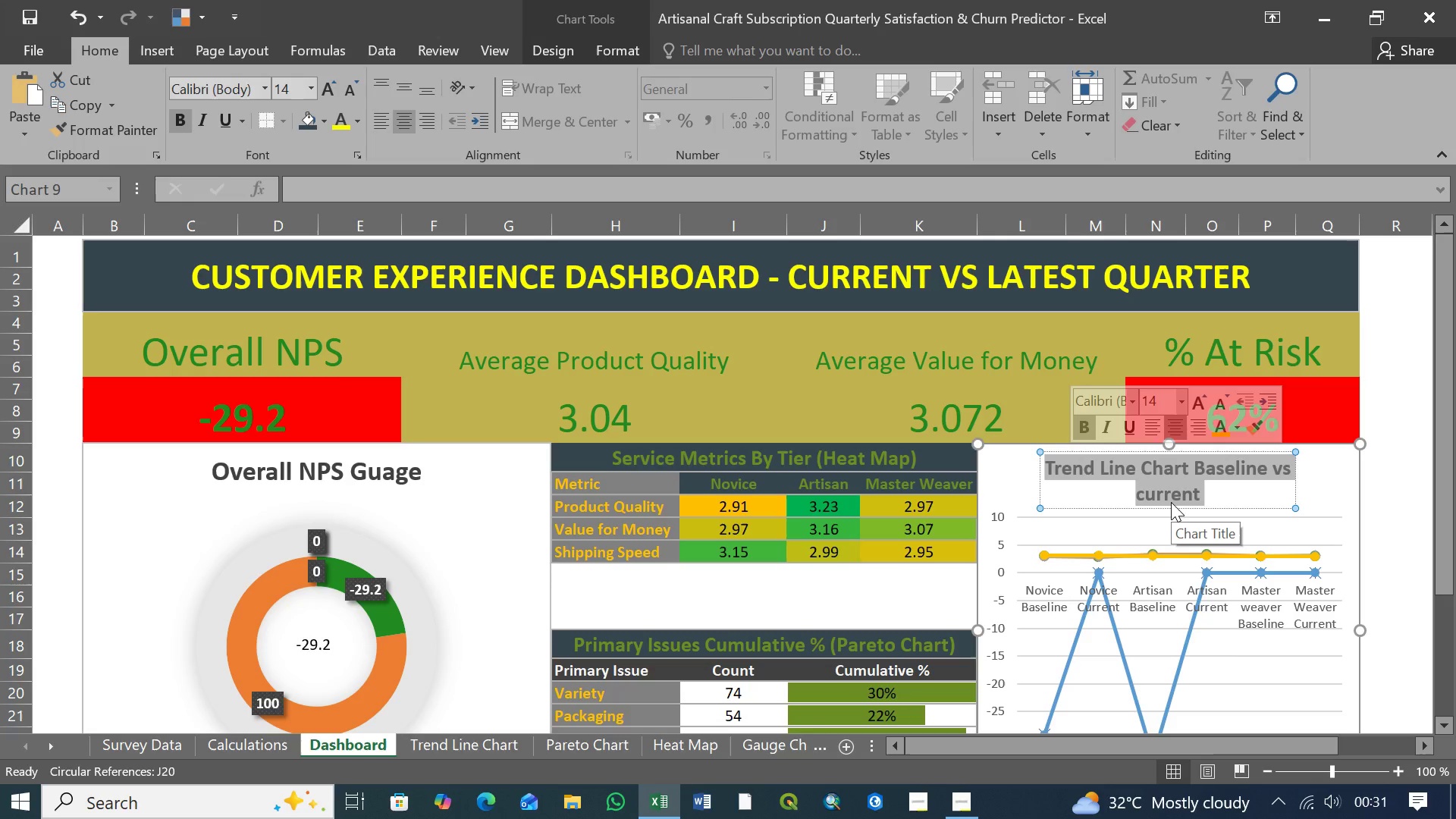 
wait(24.58)
 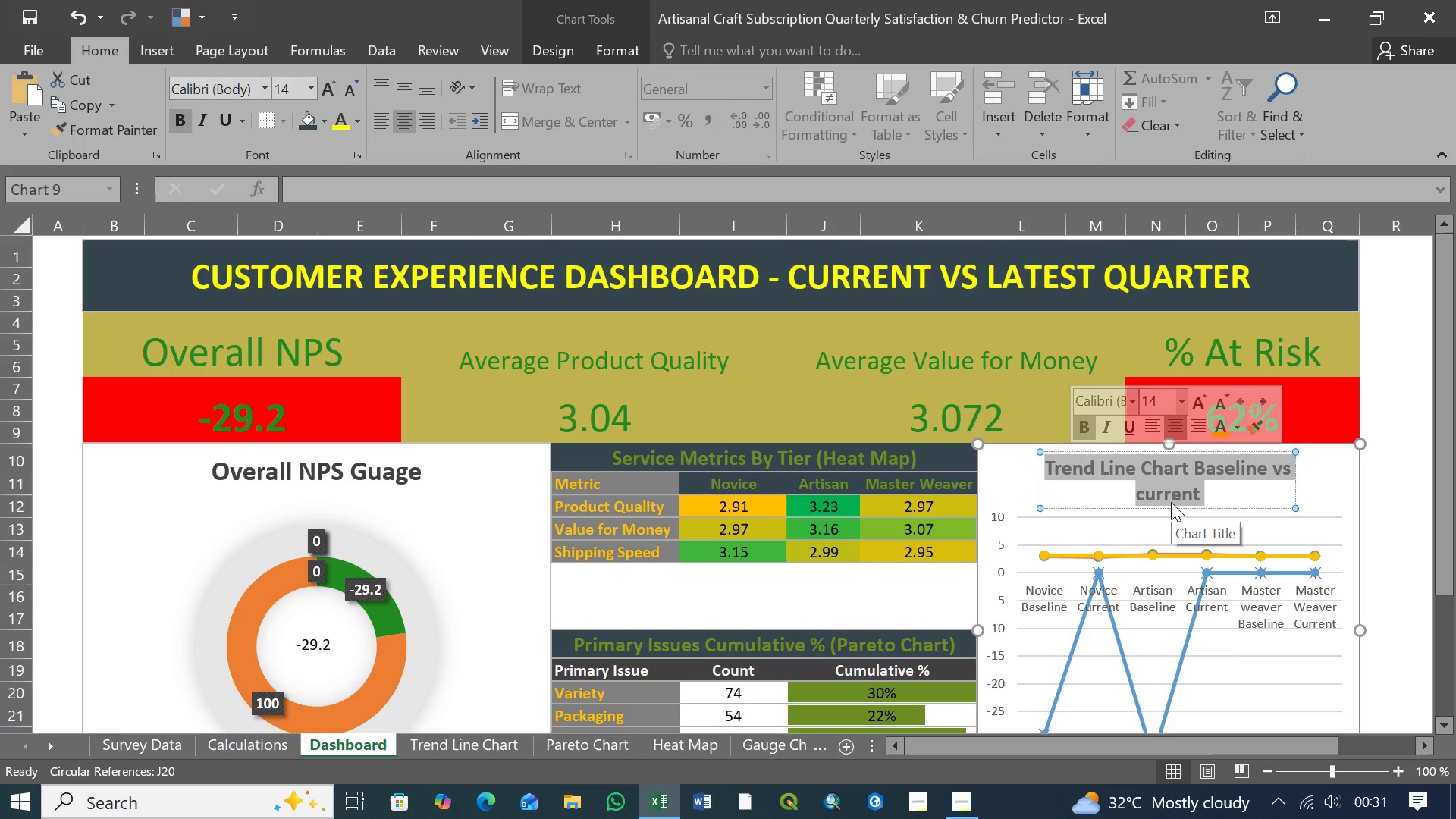 
scroll: coordinate [1160, 573], scroll_direction: down, amount: 1.0
 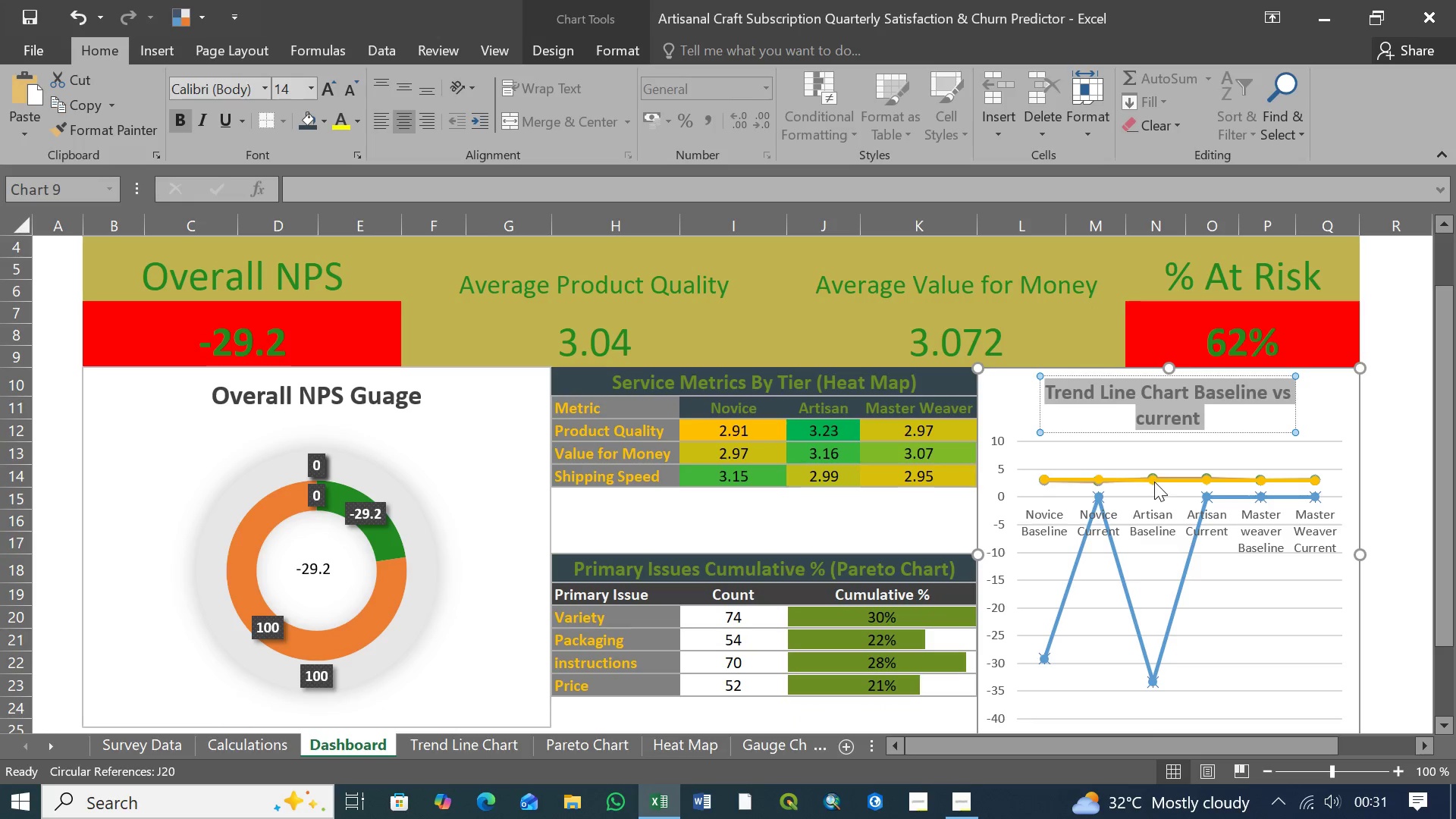 
left_click([1153, 479])
 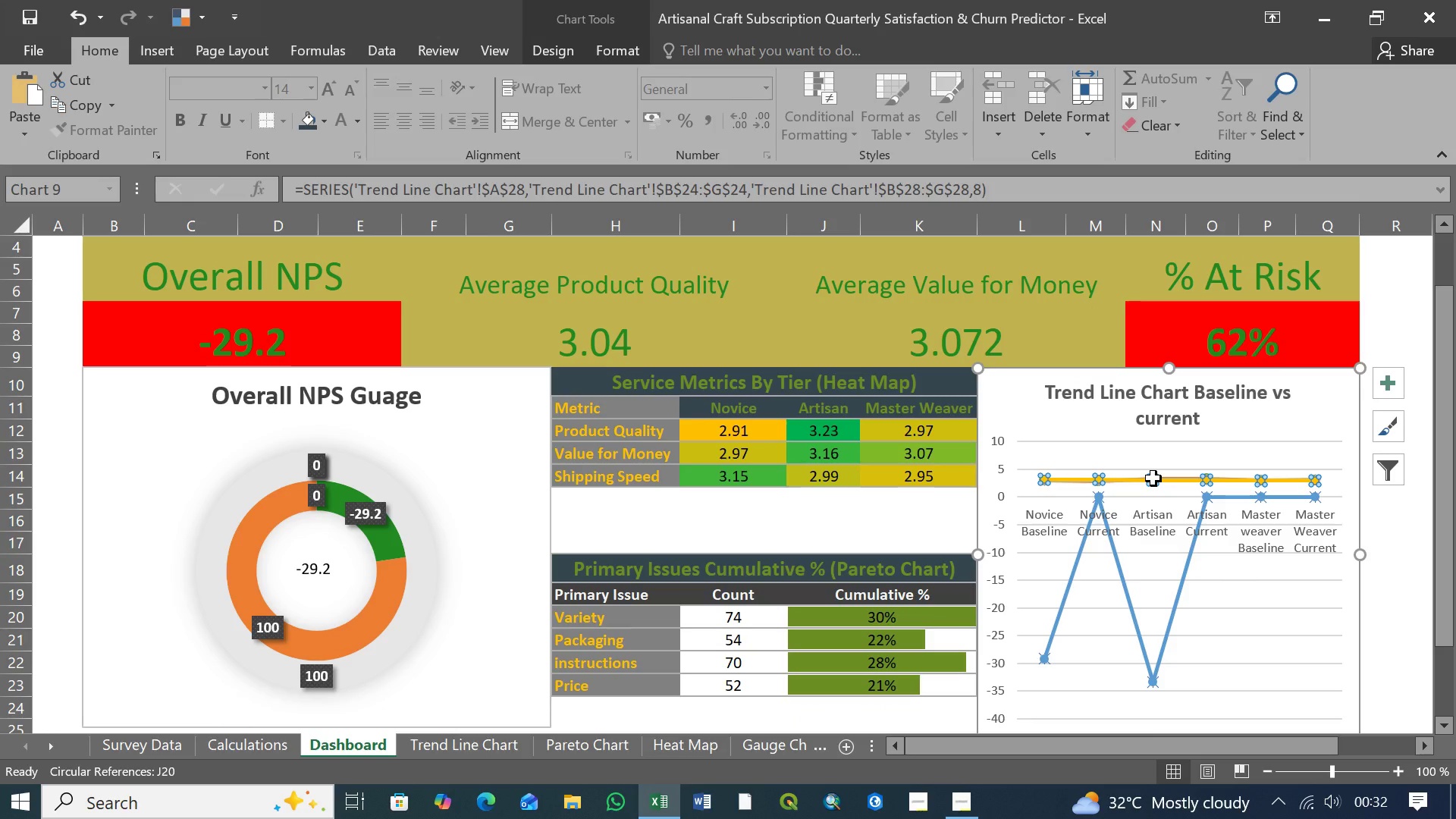 
wait(10.03)
 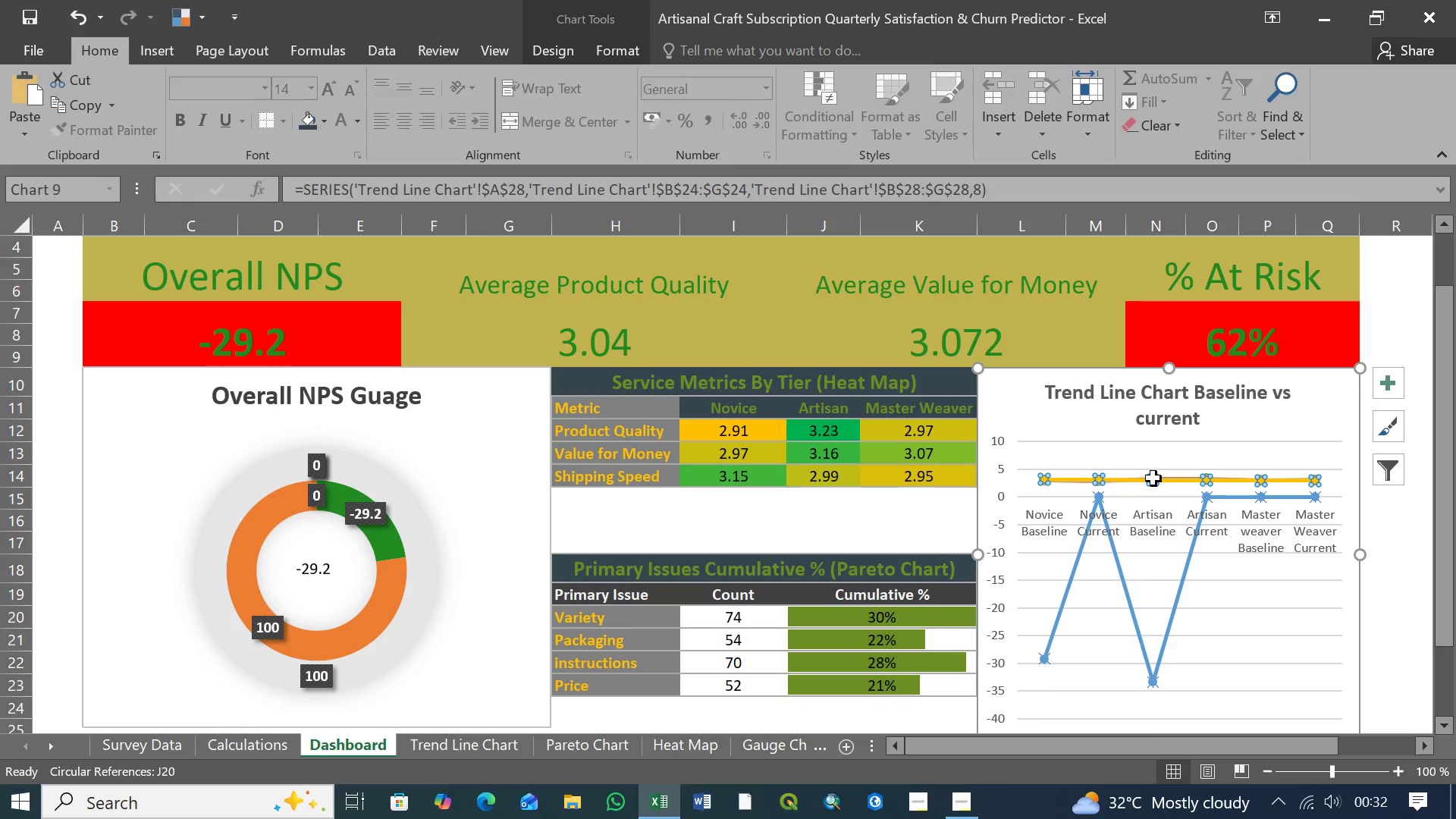 
right_click([1153, 481])
 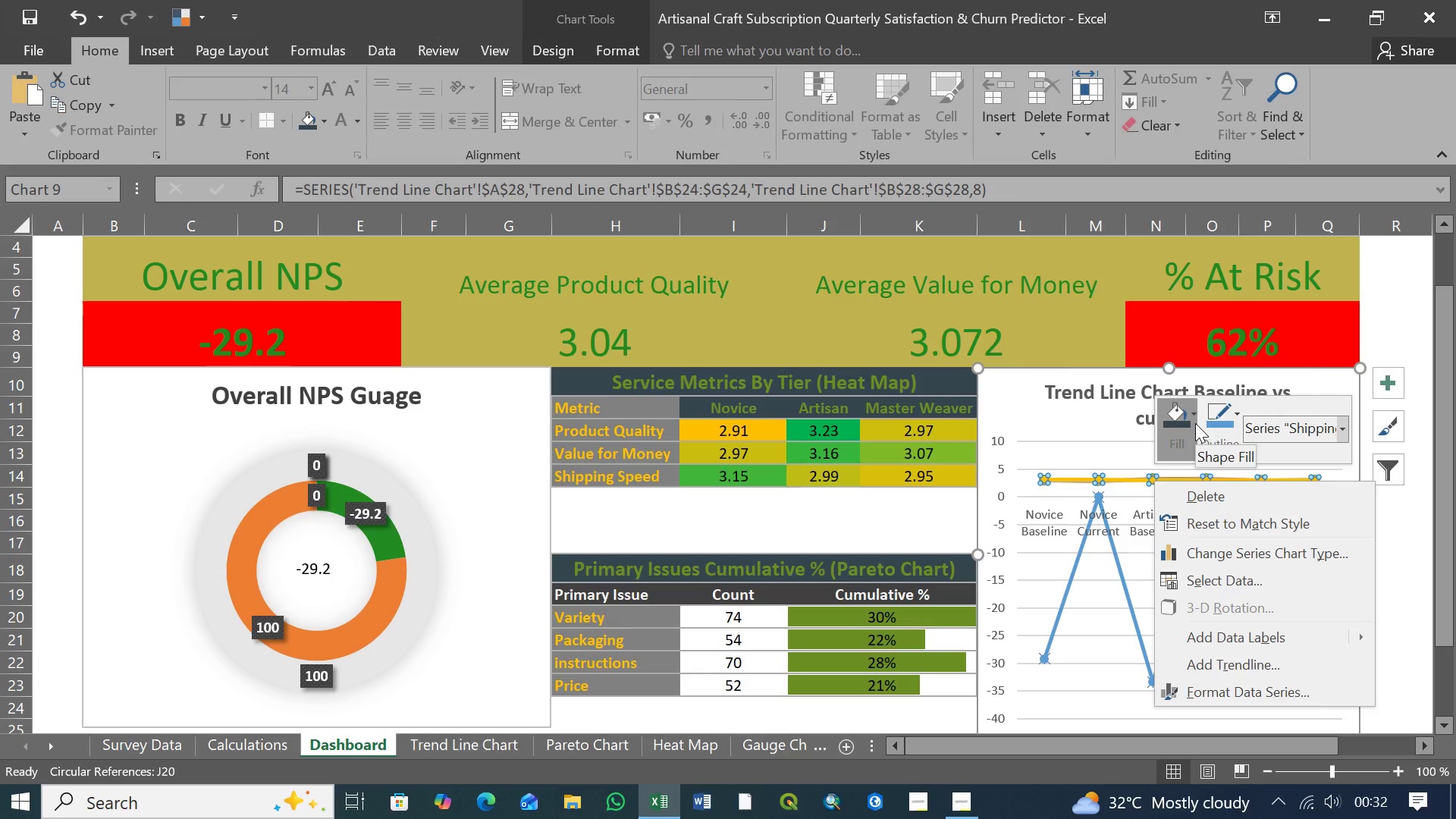 
wait(9.0)
 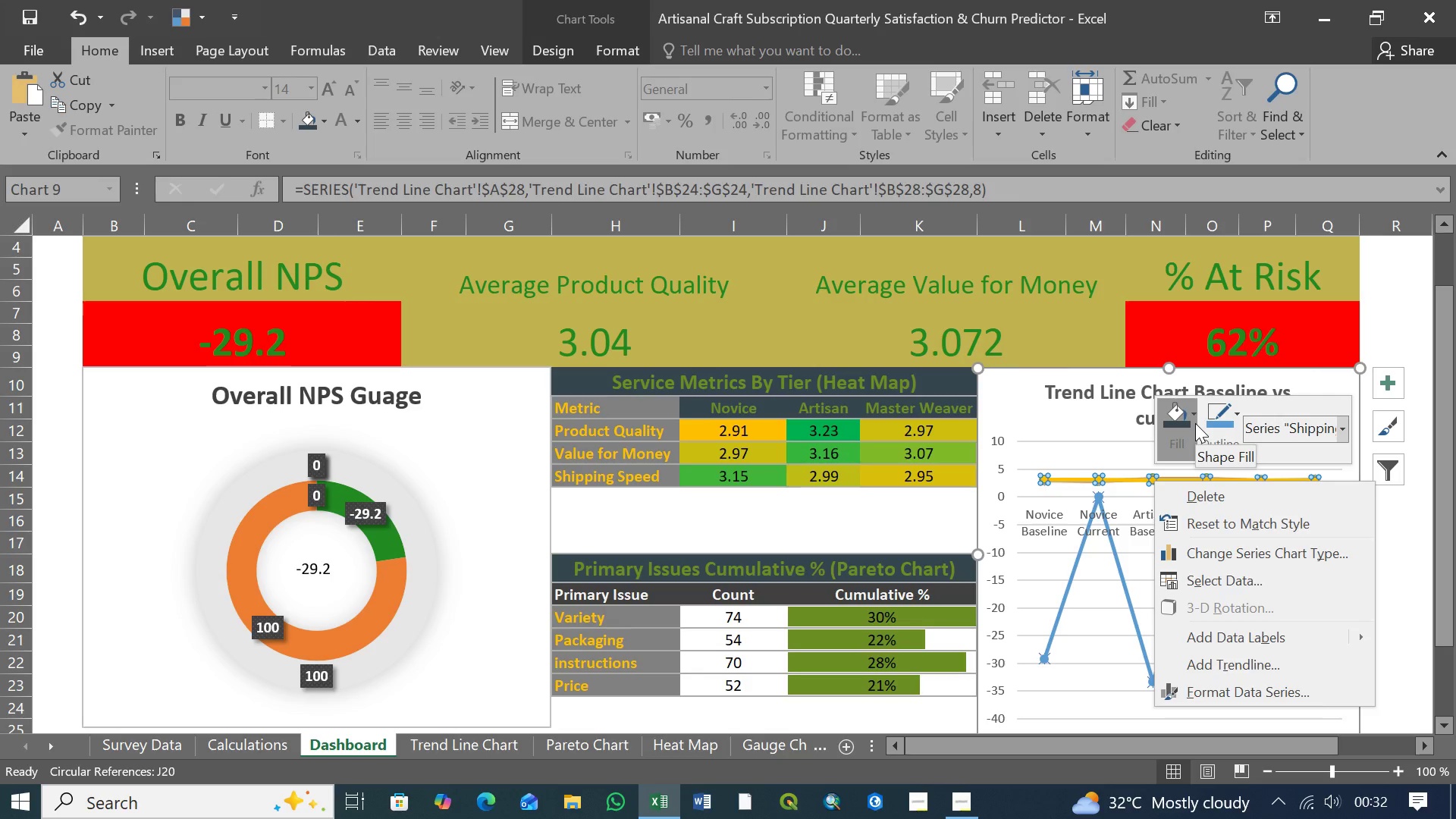 
left_click([1192, 415])
 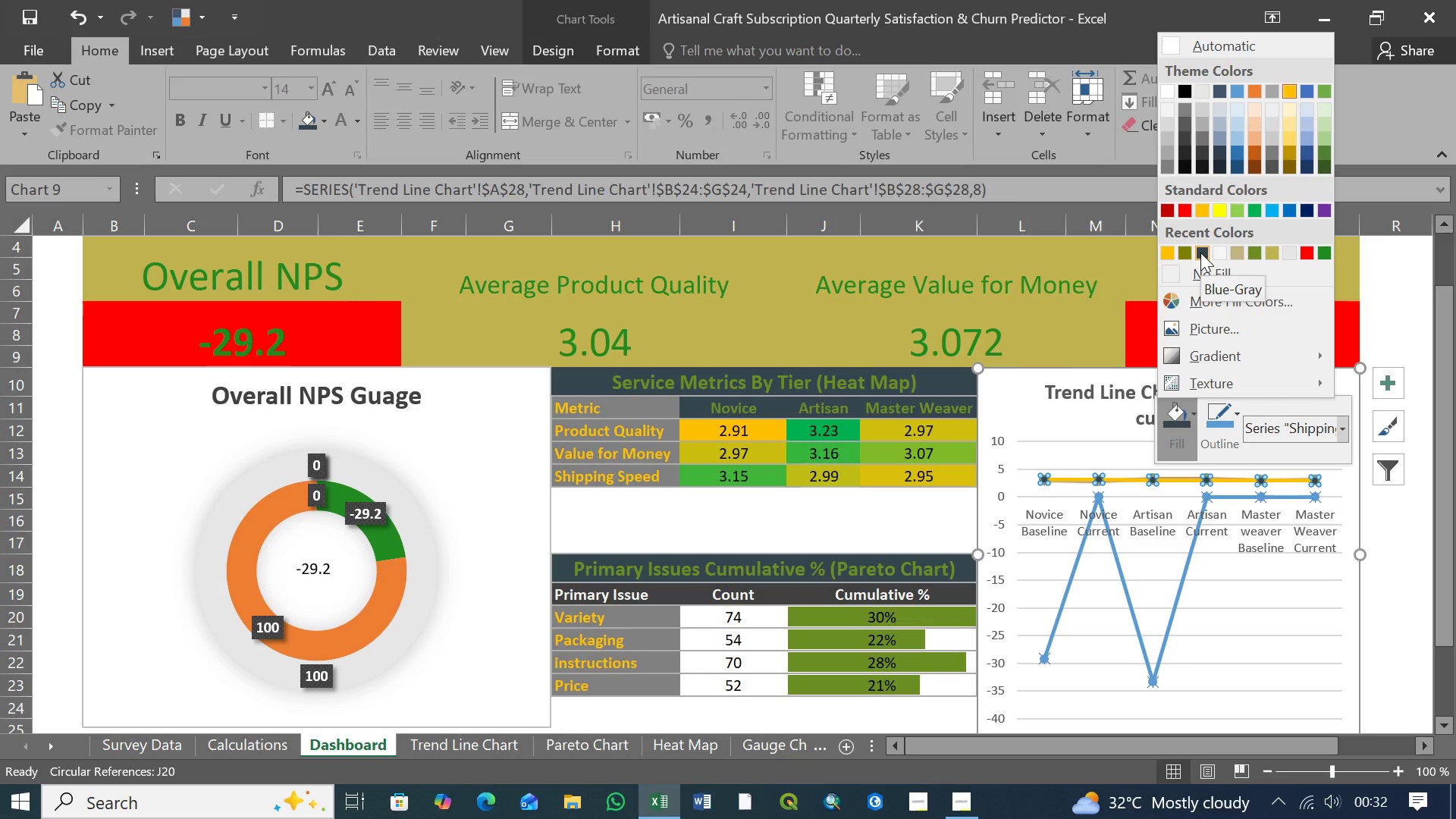 
wait(6.78)
 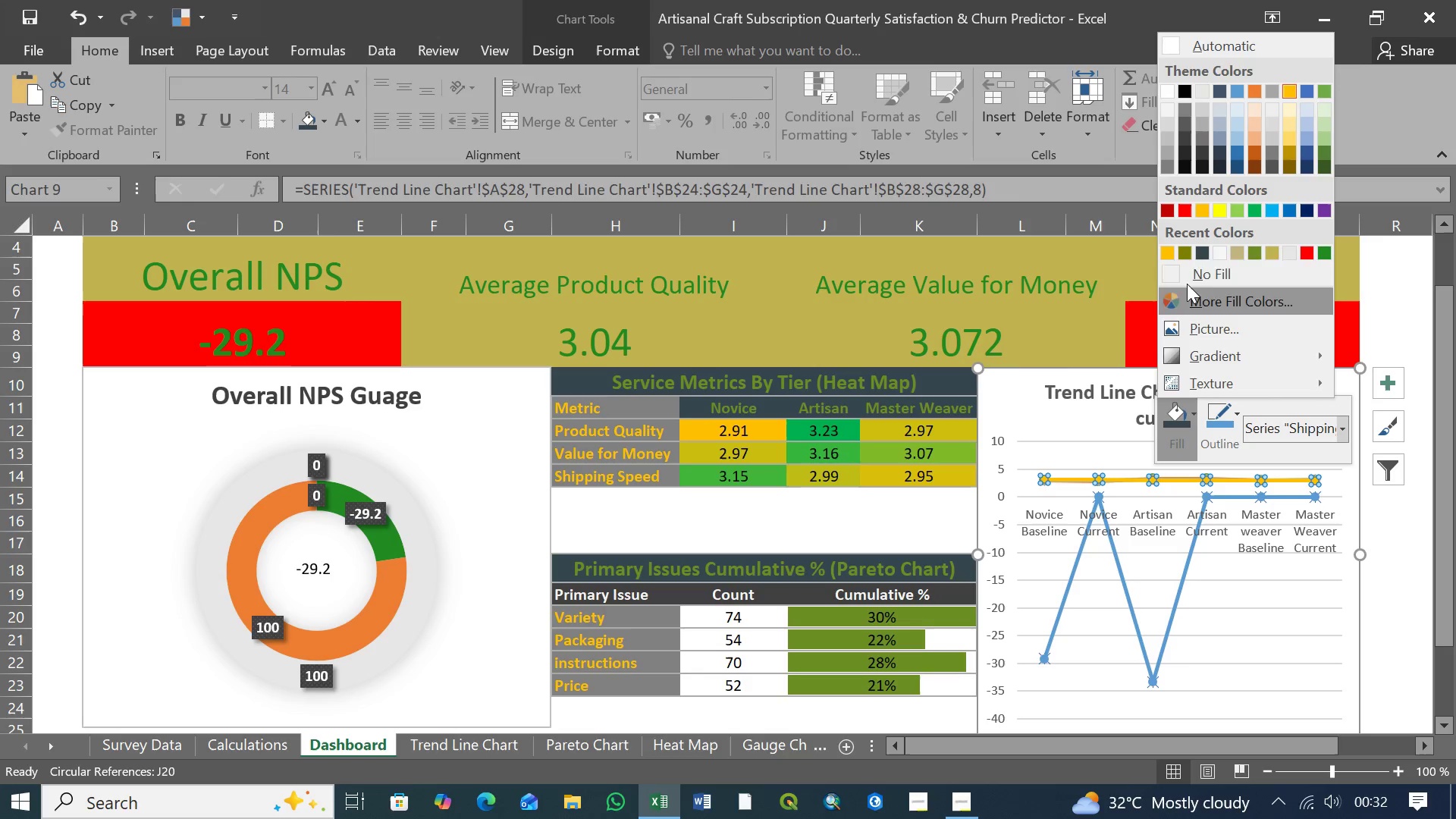 
left_click([1200, 253])
 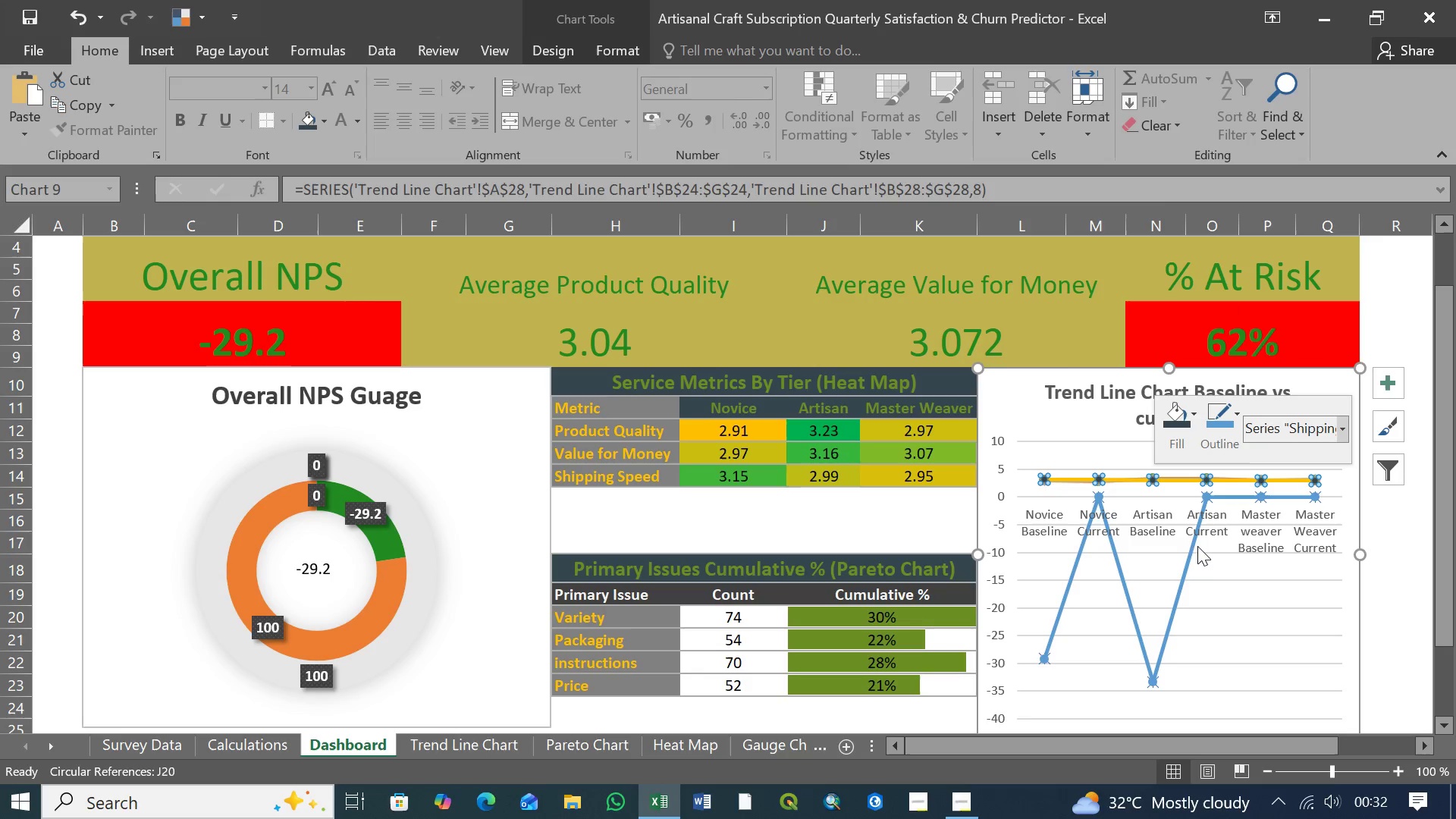 
left_click([1230, 565])
 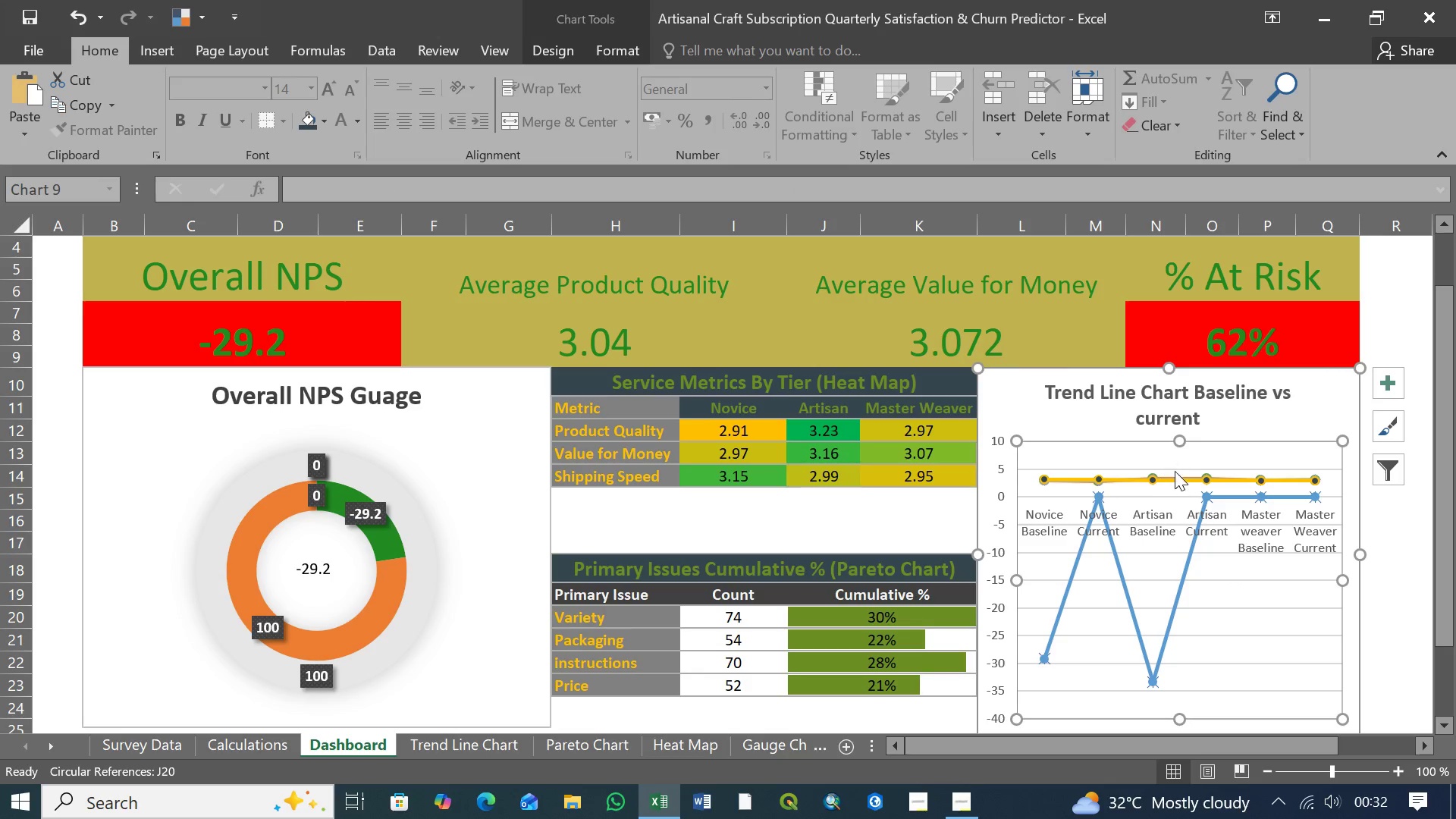 
left_click([1175, 477])
 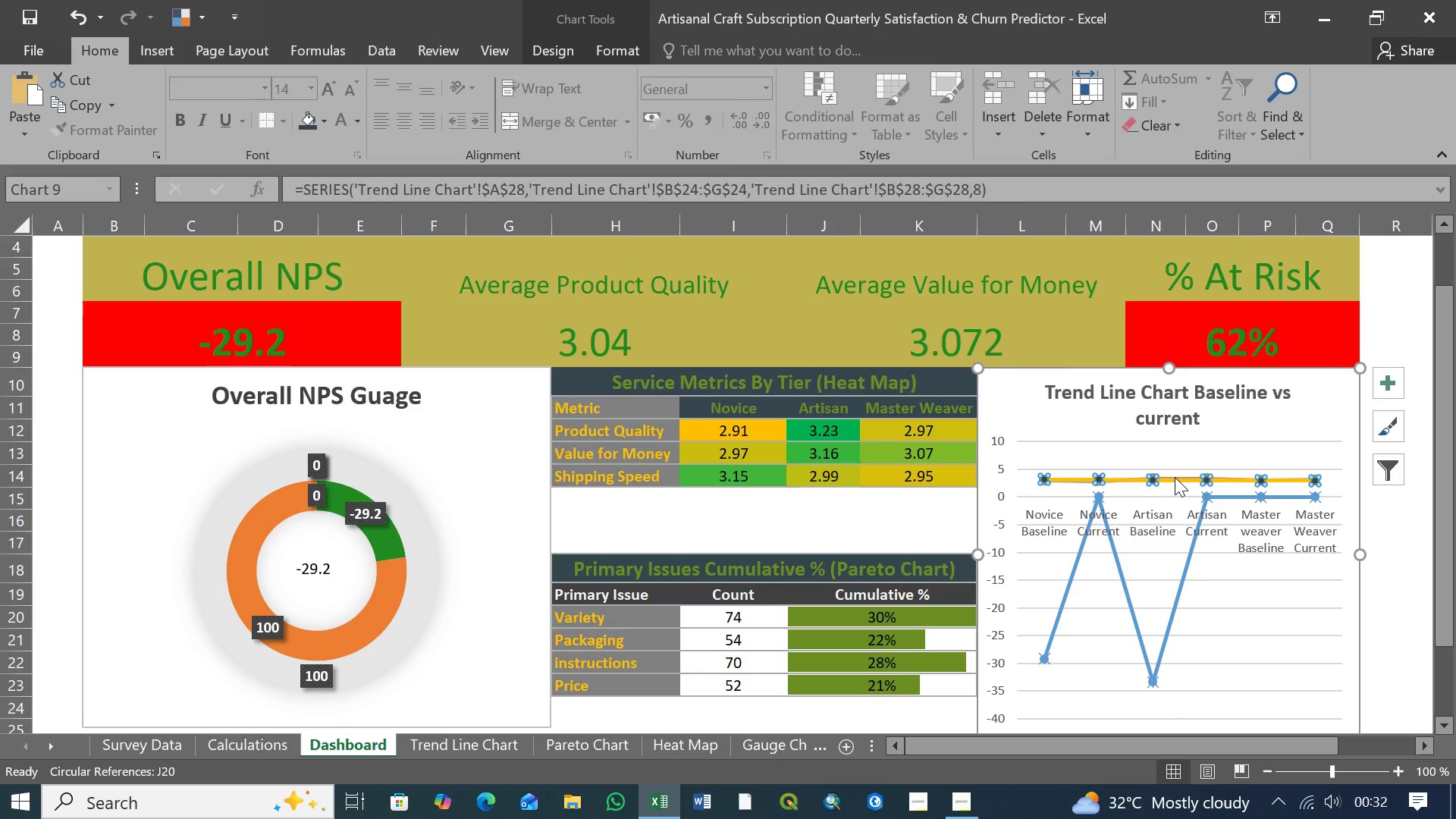 
left_click([1175, 477])
 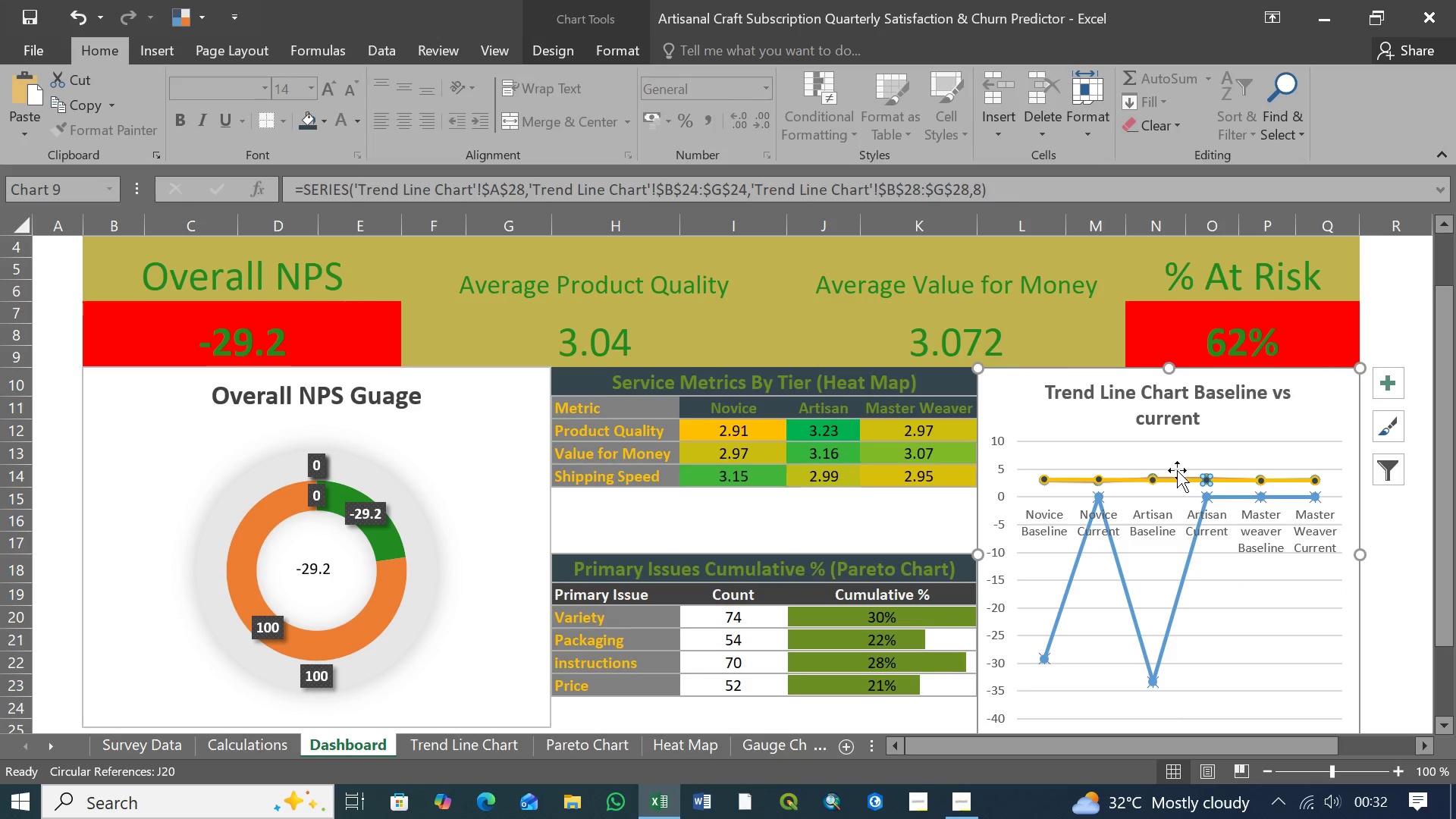 
left_click([1159, 417])
 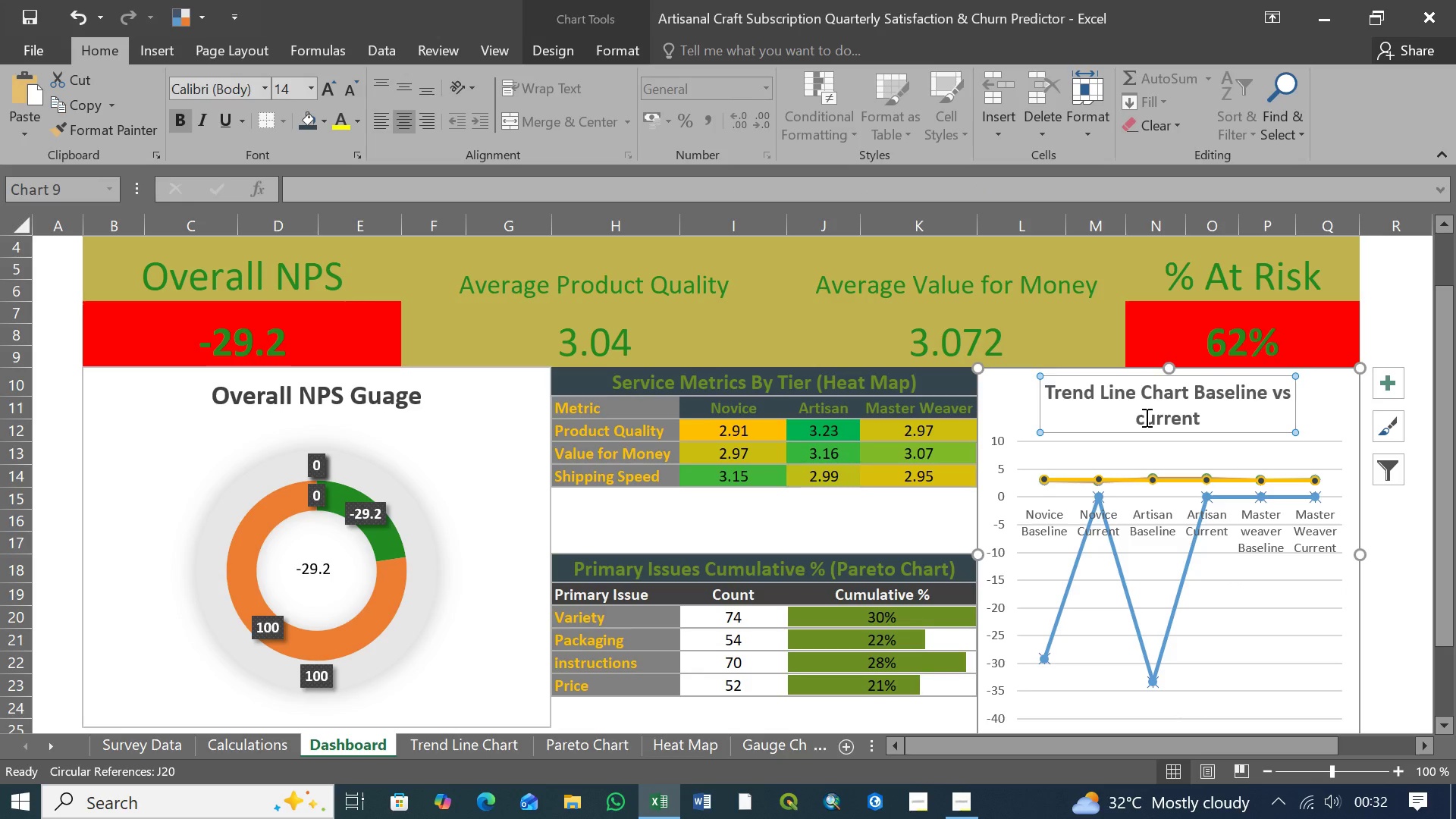 
left_click([1145, 417])
 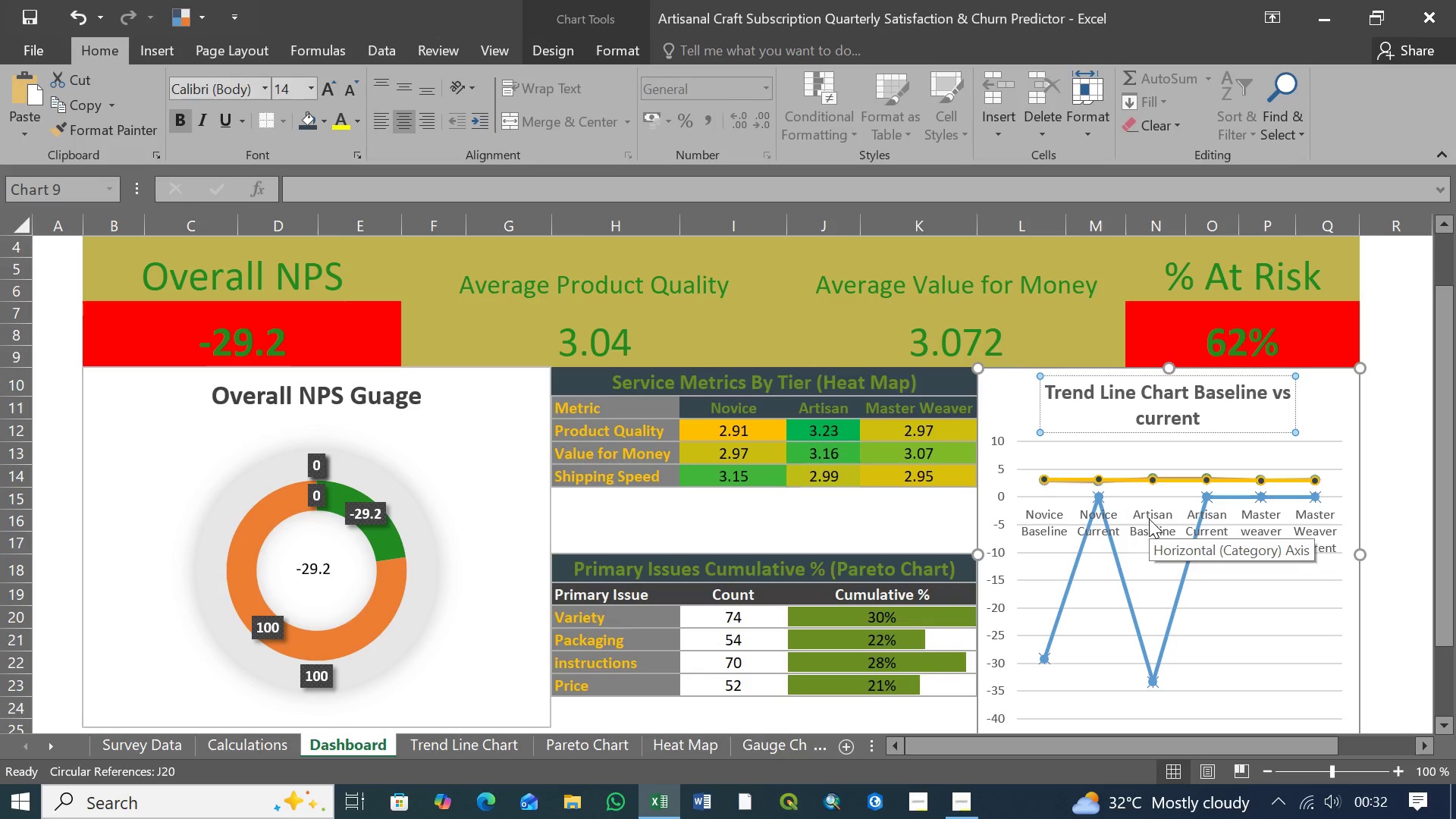 
key(Backspace)
 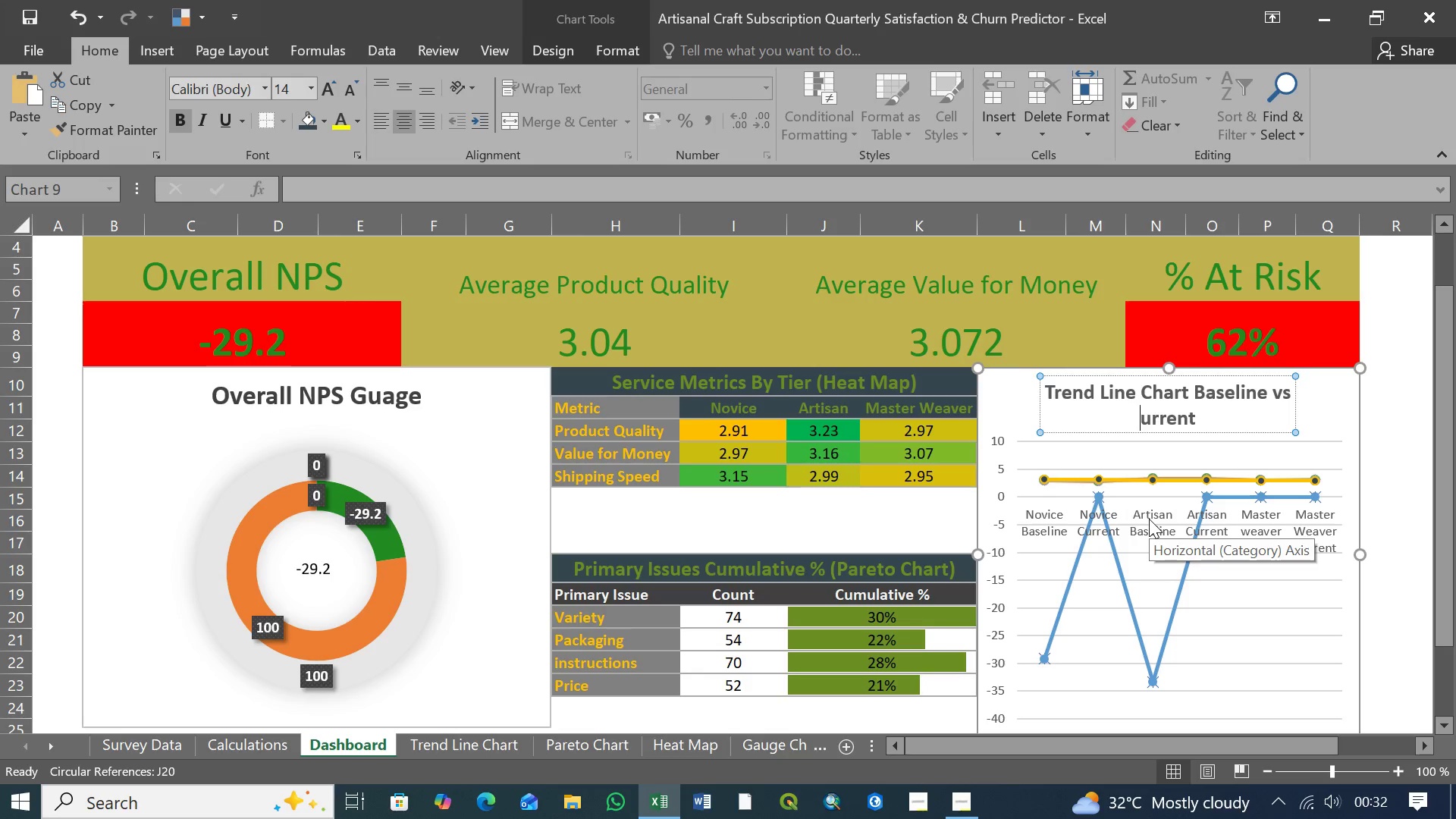 
key(CapsLock)
 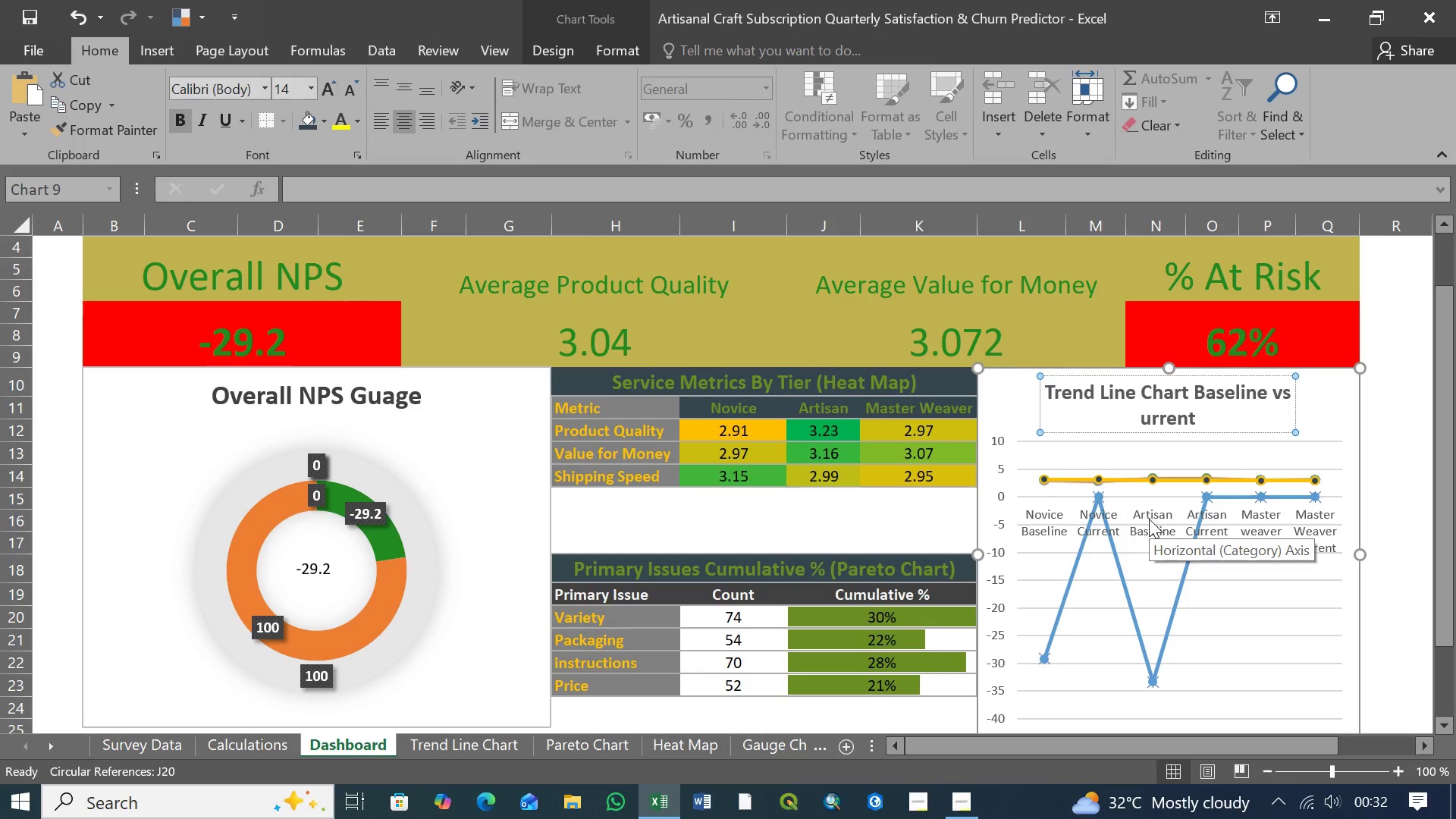 
key(C)
 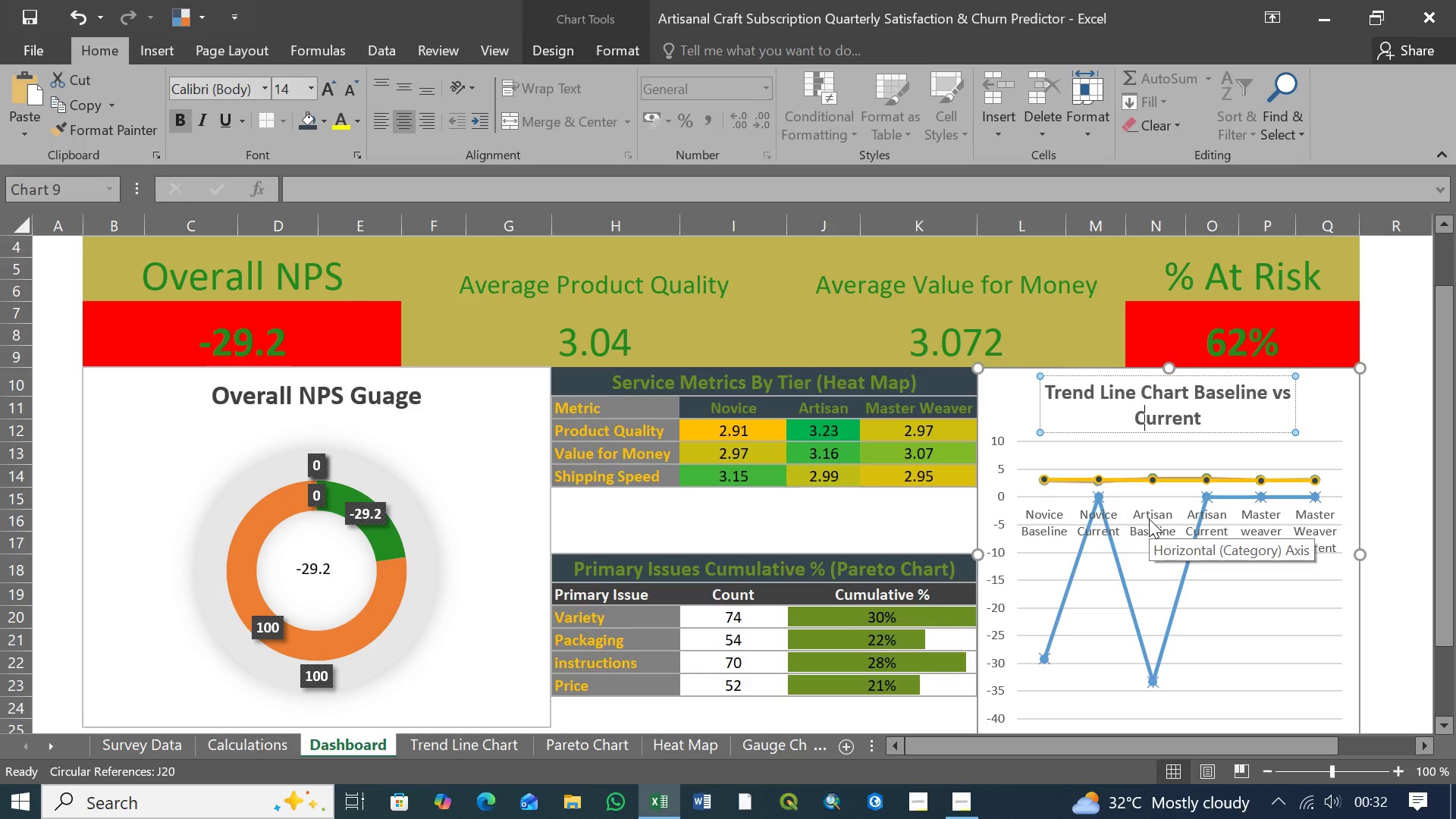 
key(CapsLock)
 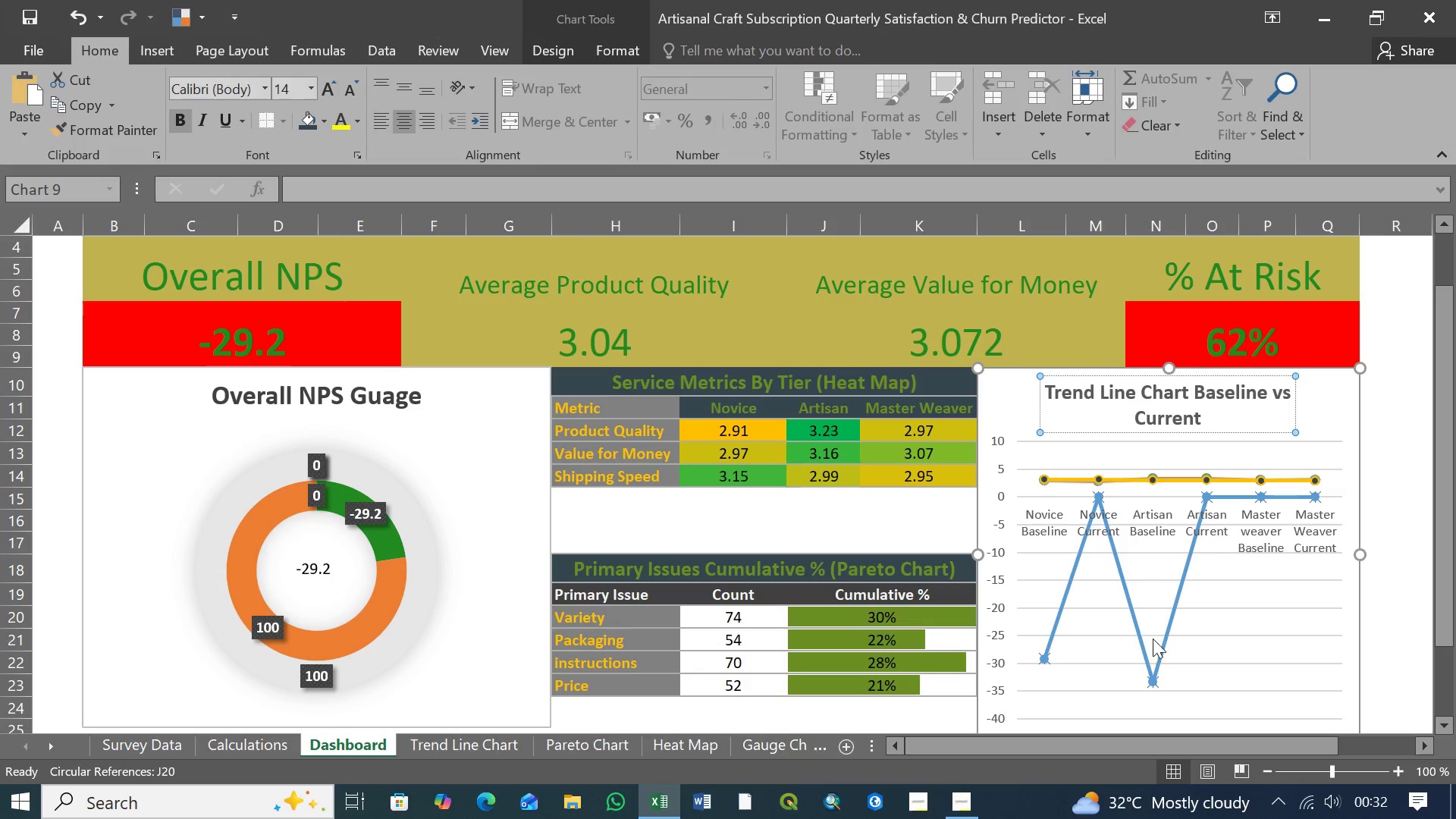 
wait(6.78)
 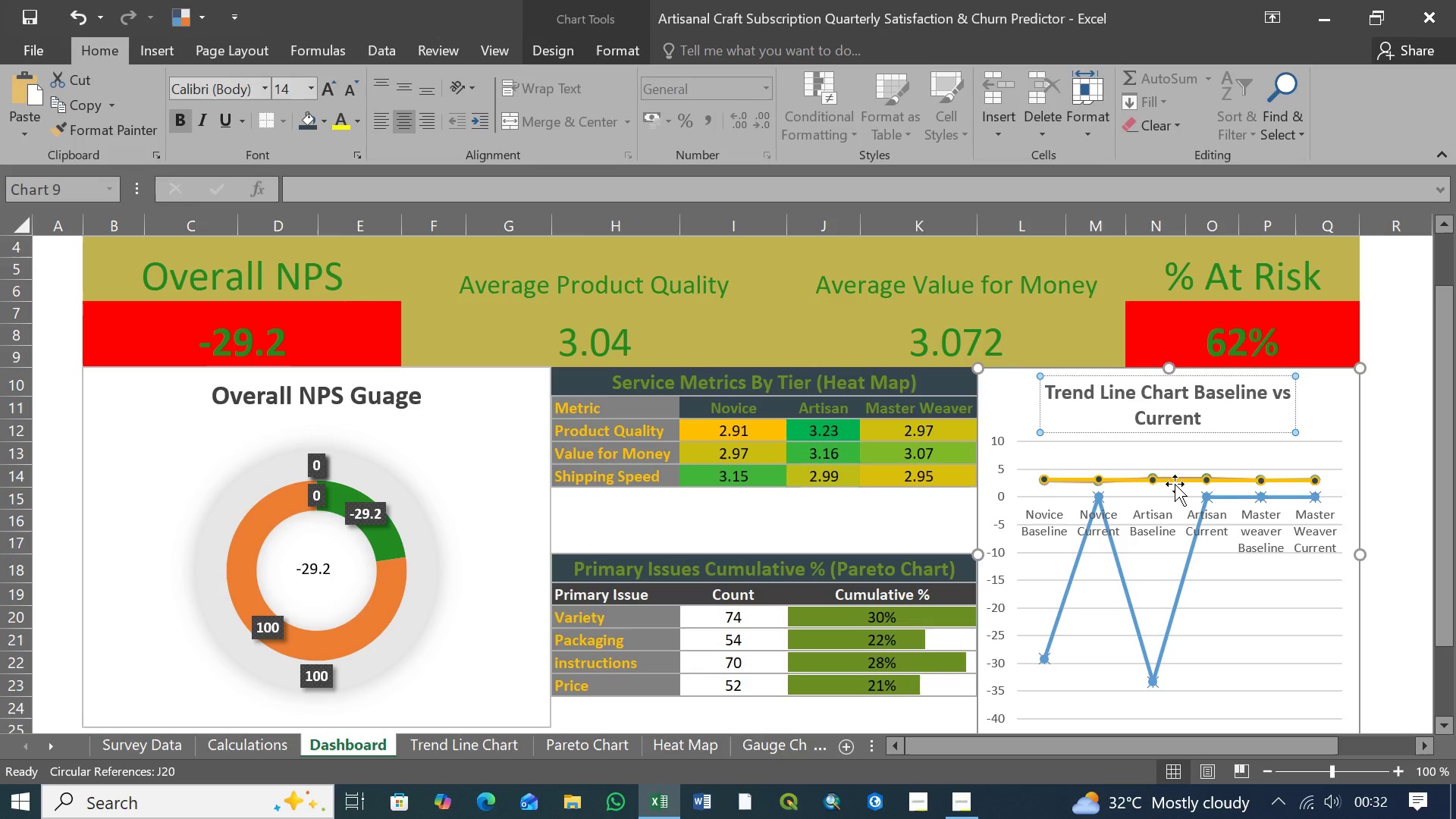 
left_click([1168, 477])
 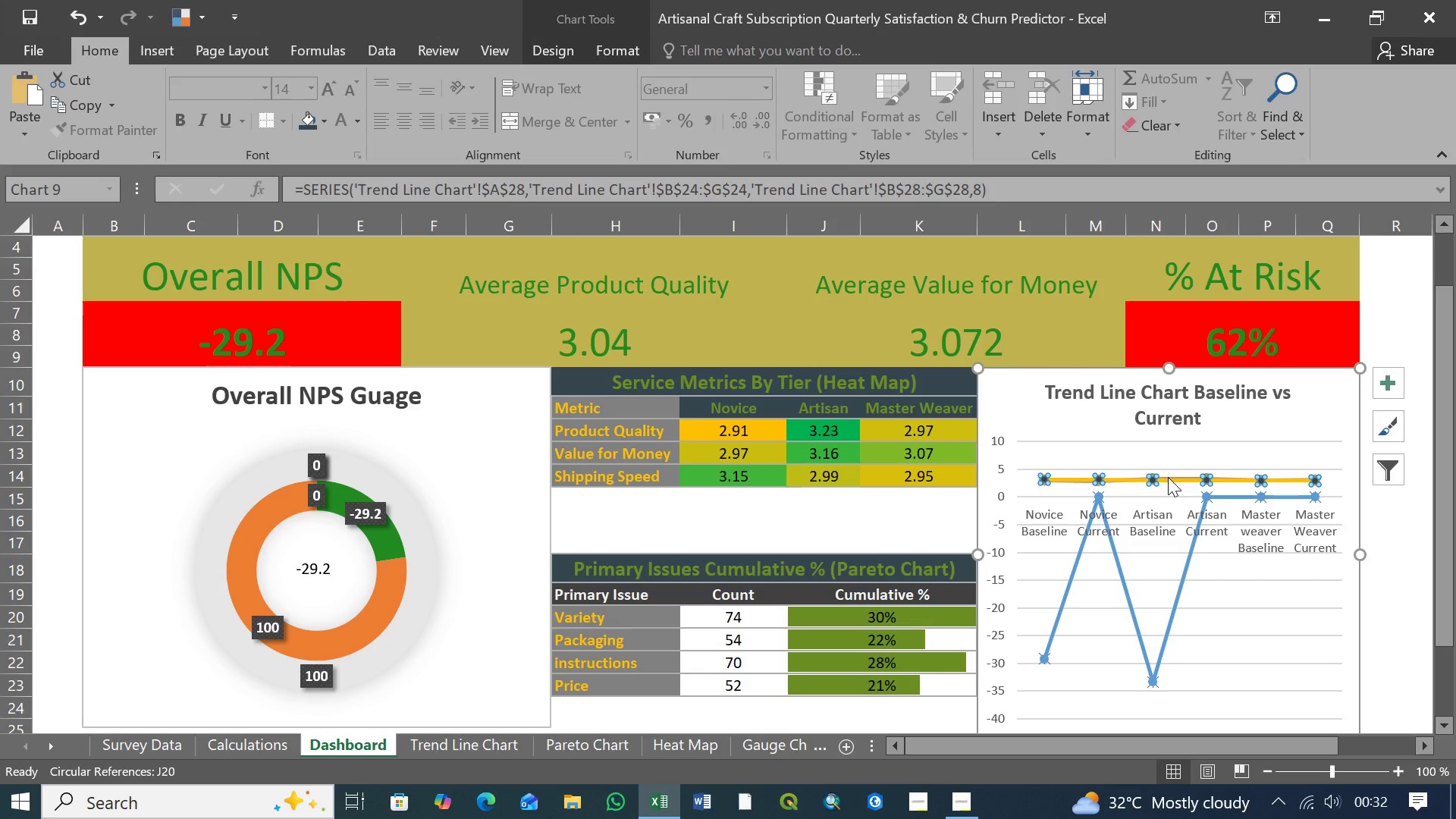 
wait(12.91)
 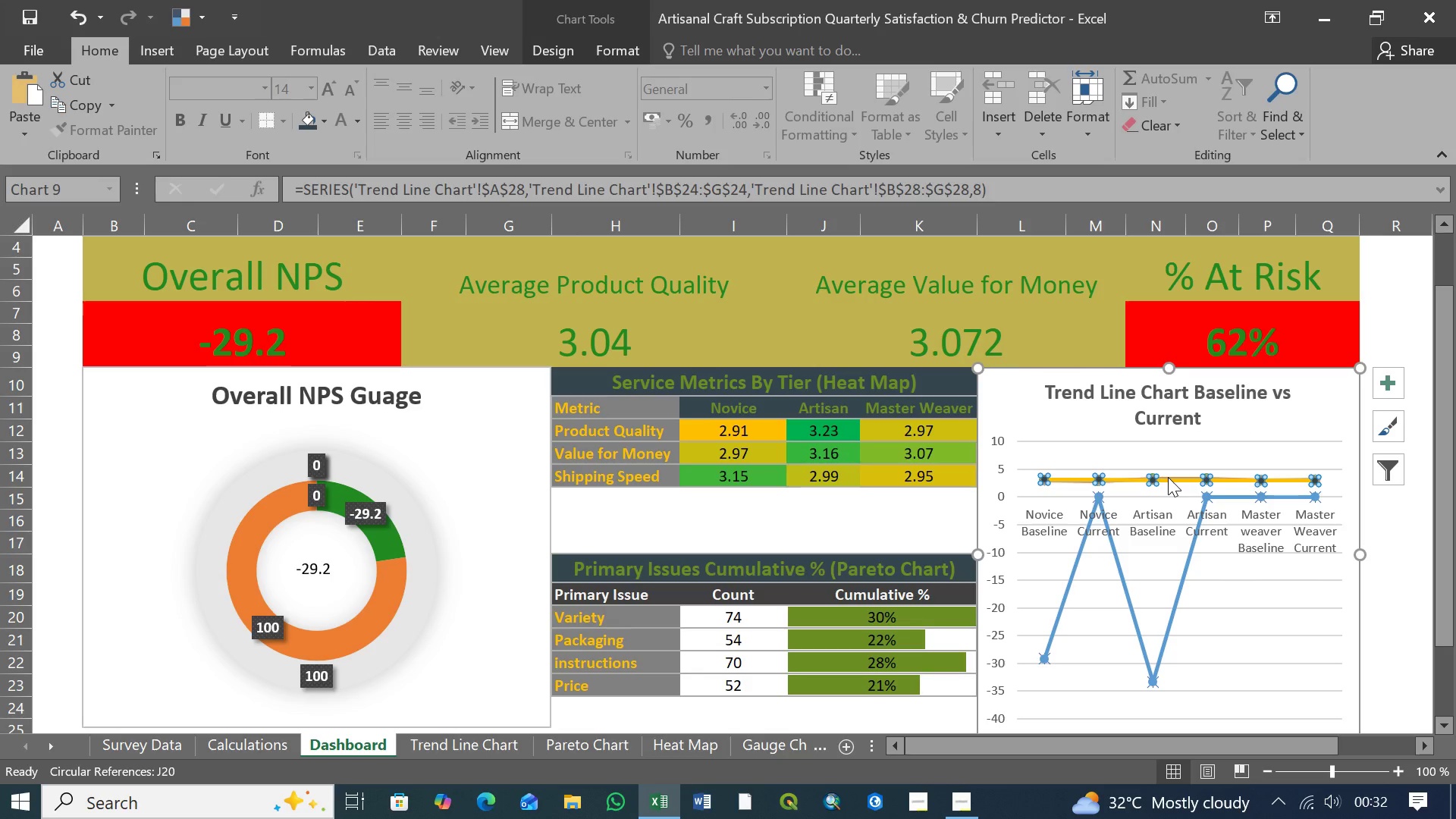 
scroll: coordinate [957, 520], scroll_direction: down, amount: 2.0
 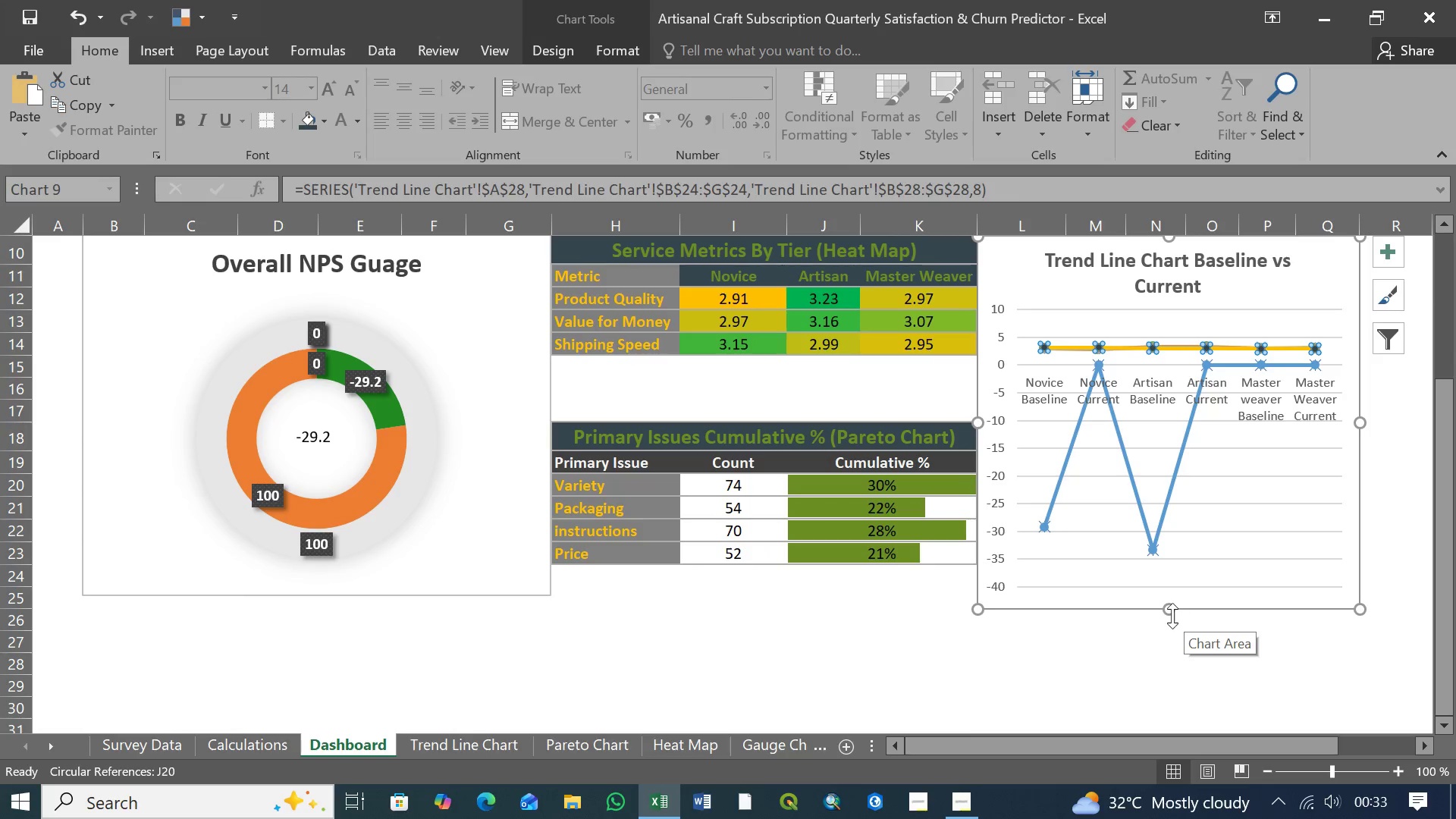 
left_click_drag(start_coordinate=[1173, 610], to_coordinate=[1174, 593])
 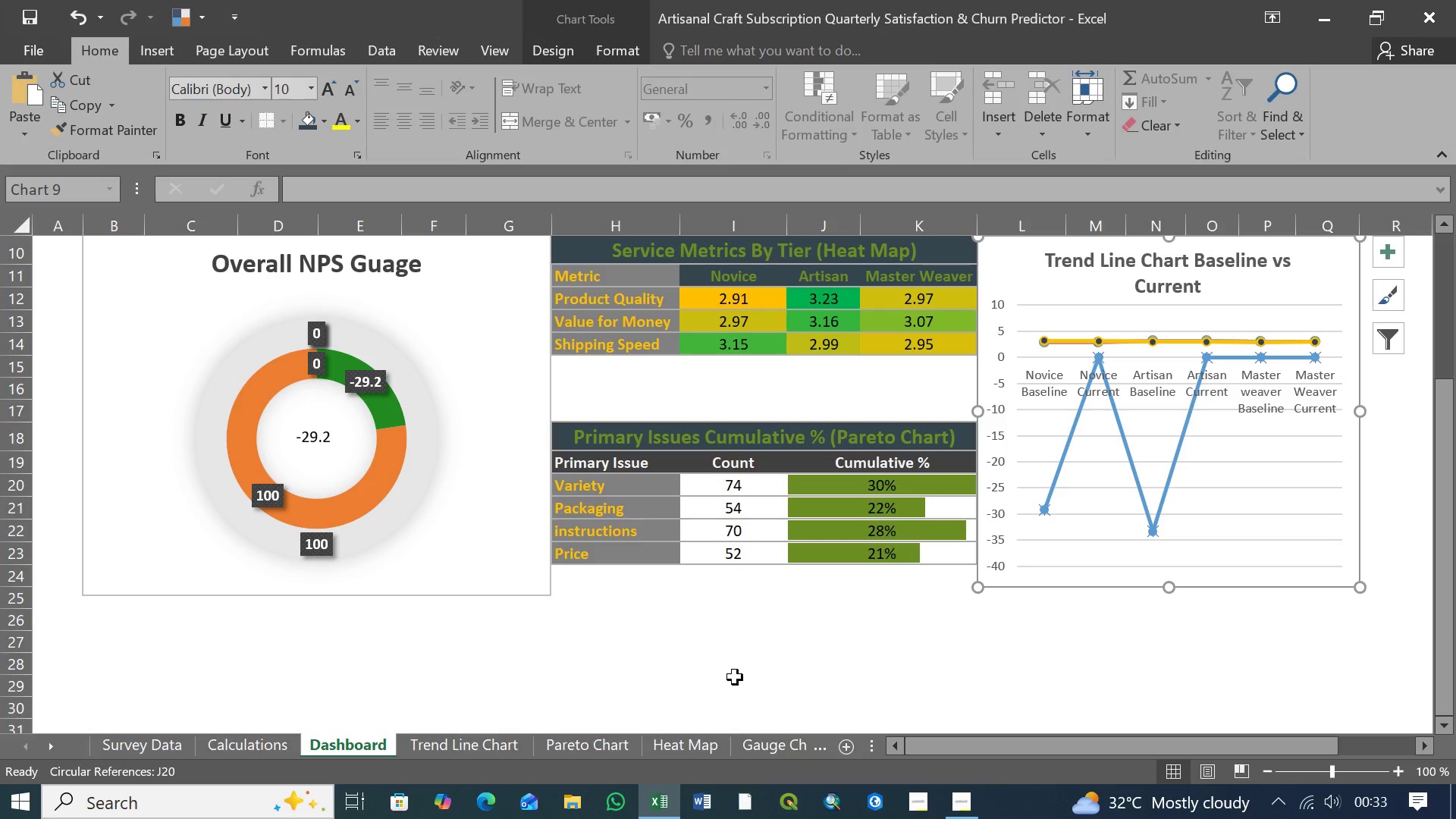 
left_click([476, 582])
 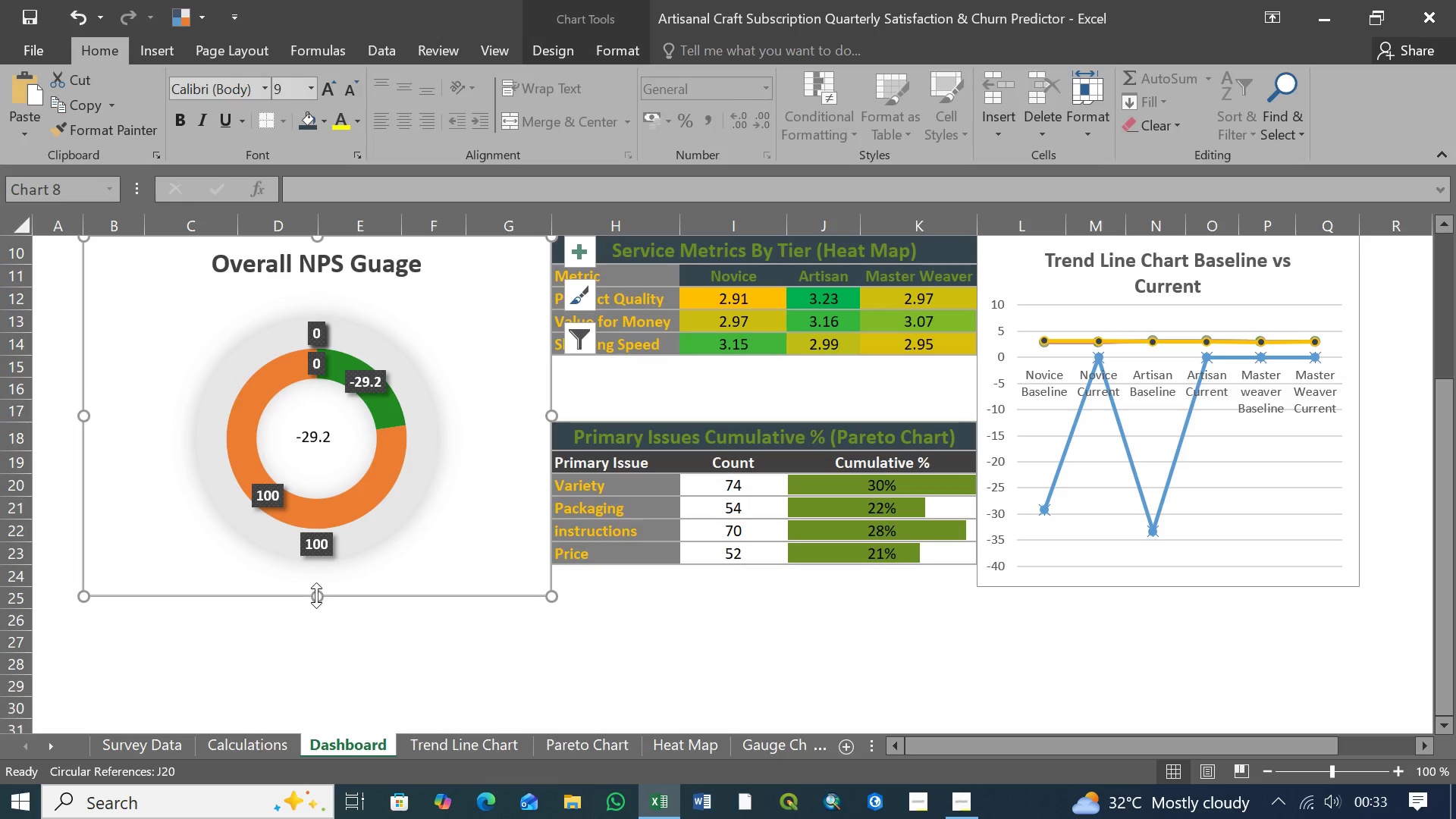 
left_click_drag(start_coordinate=[316, 595], to_coordinate=[325, 565])
 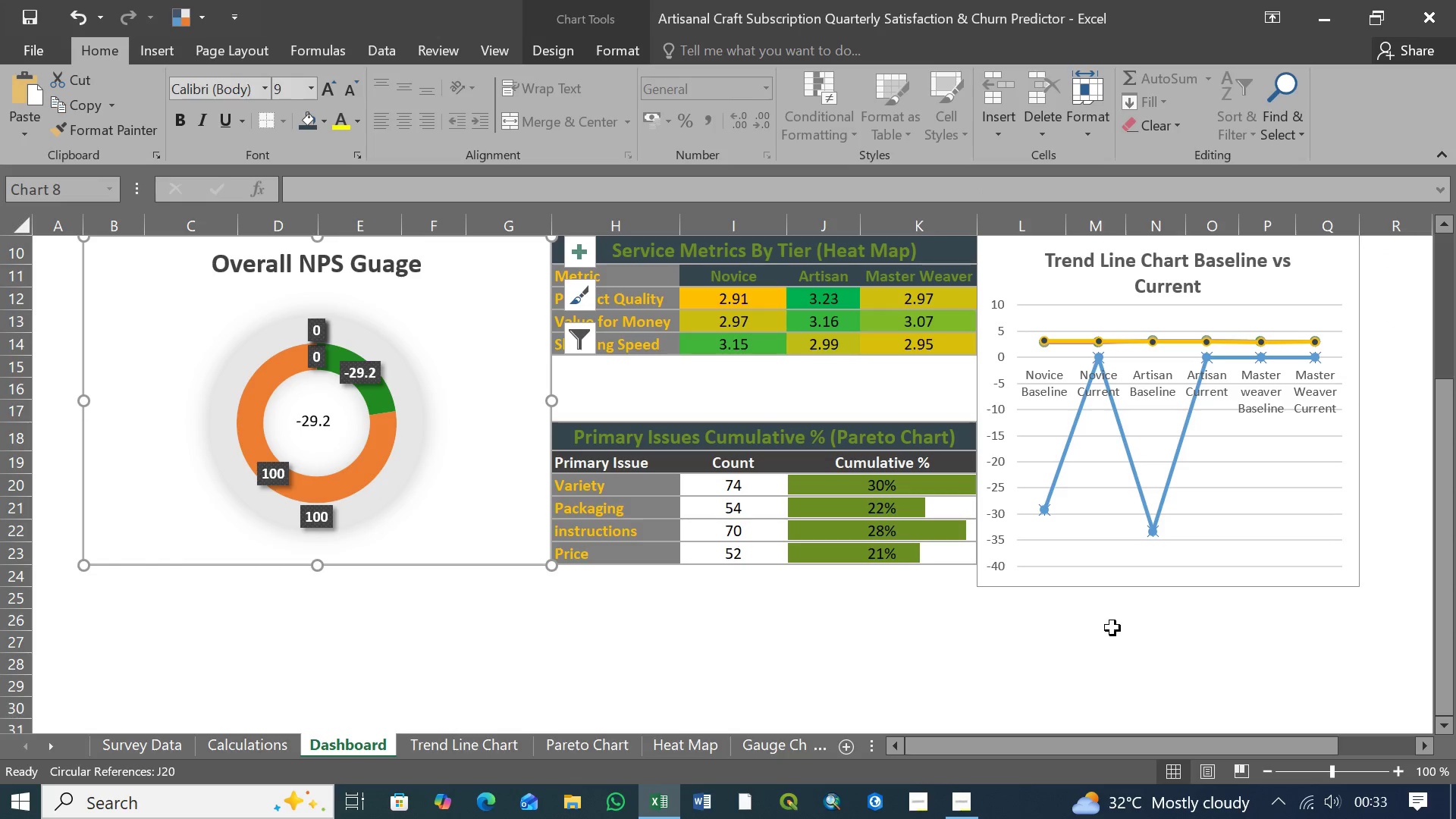 
left_click([1063, 582])
 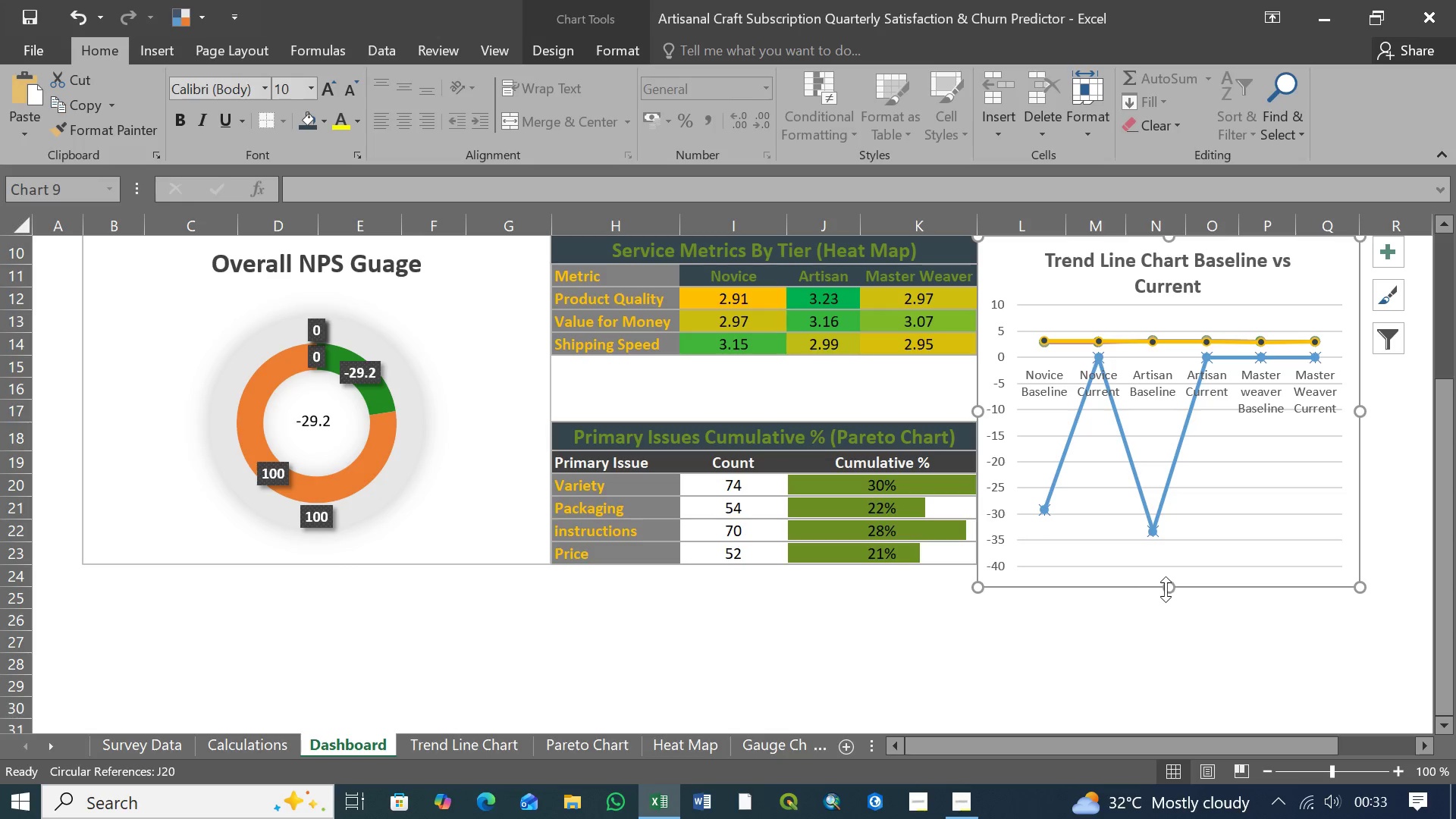 
left_click_drag(start_coordinate=[1167, 589], to_coordinate=[1167, 567])
 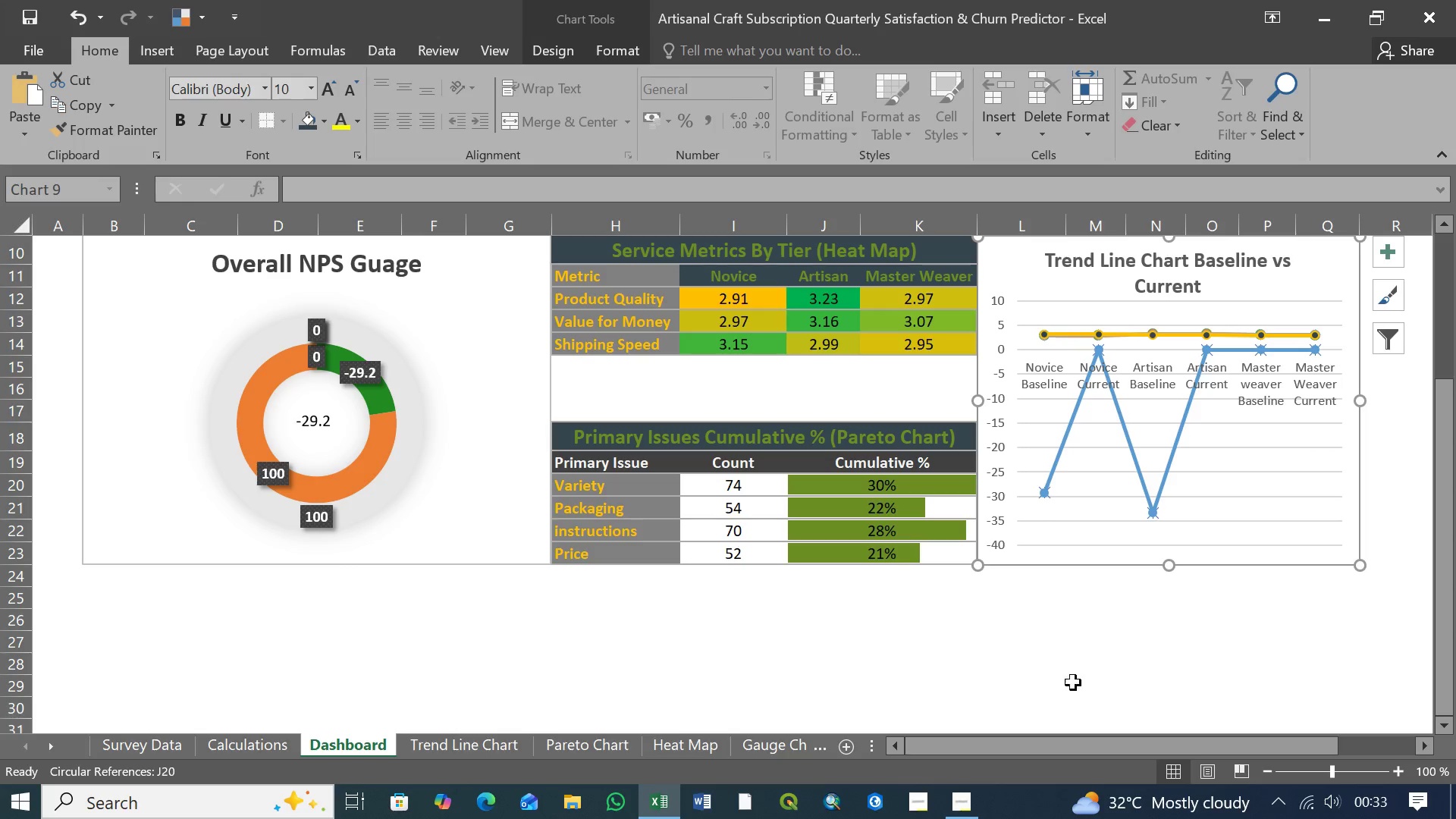 
left_click([971, 651])
 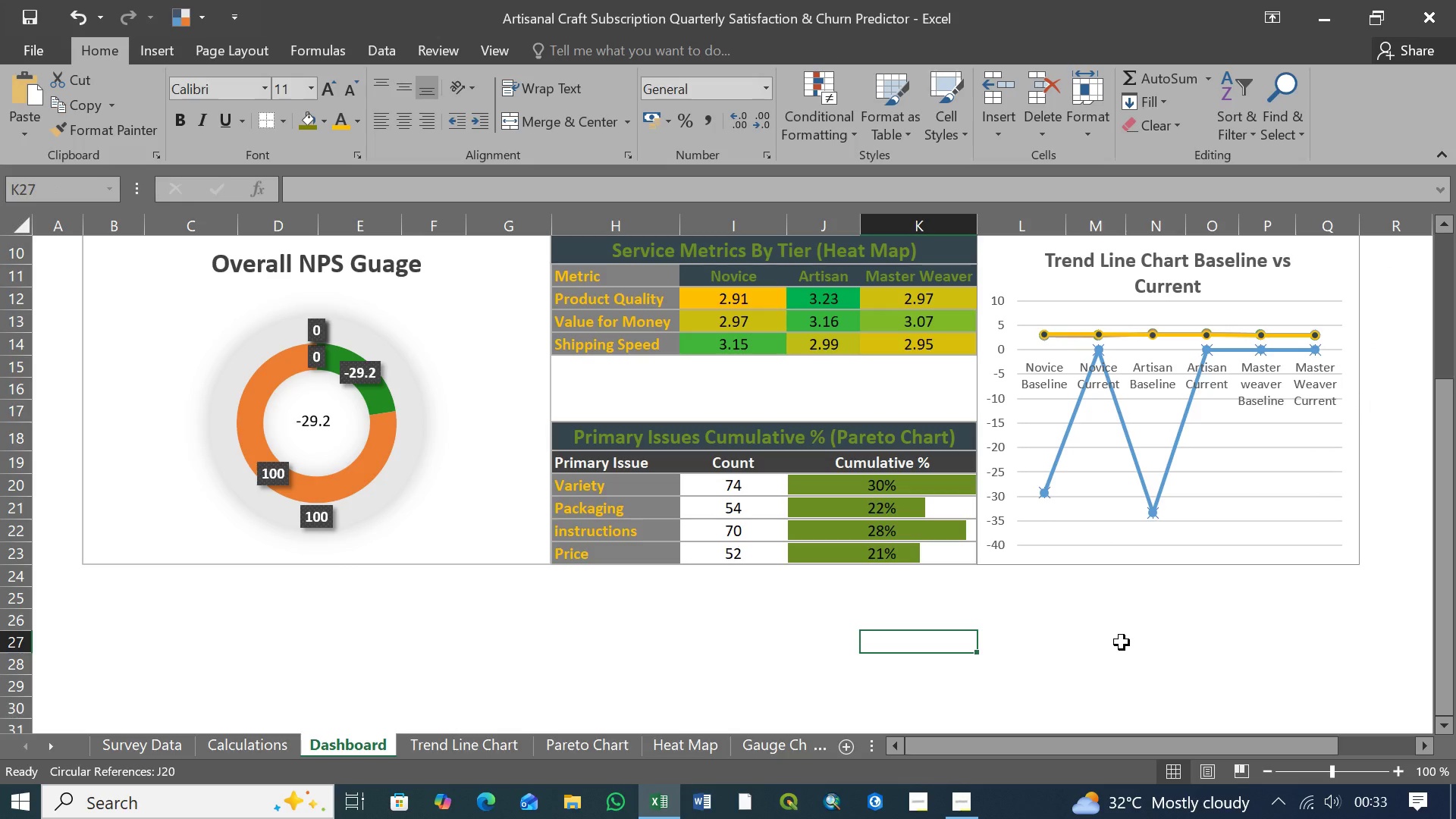 
scroll: coordinate [1122, 642], scroll_direction: up, amount: 3.0
 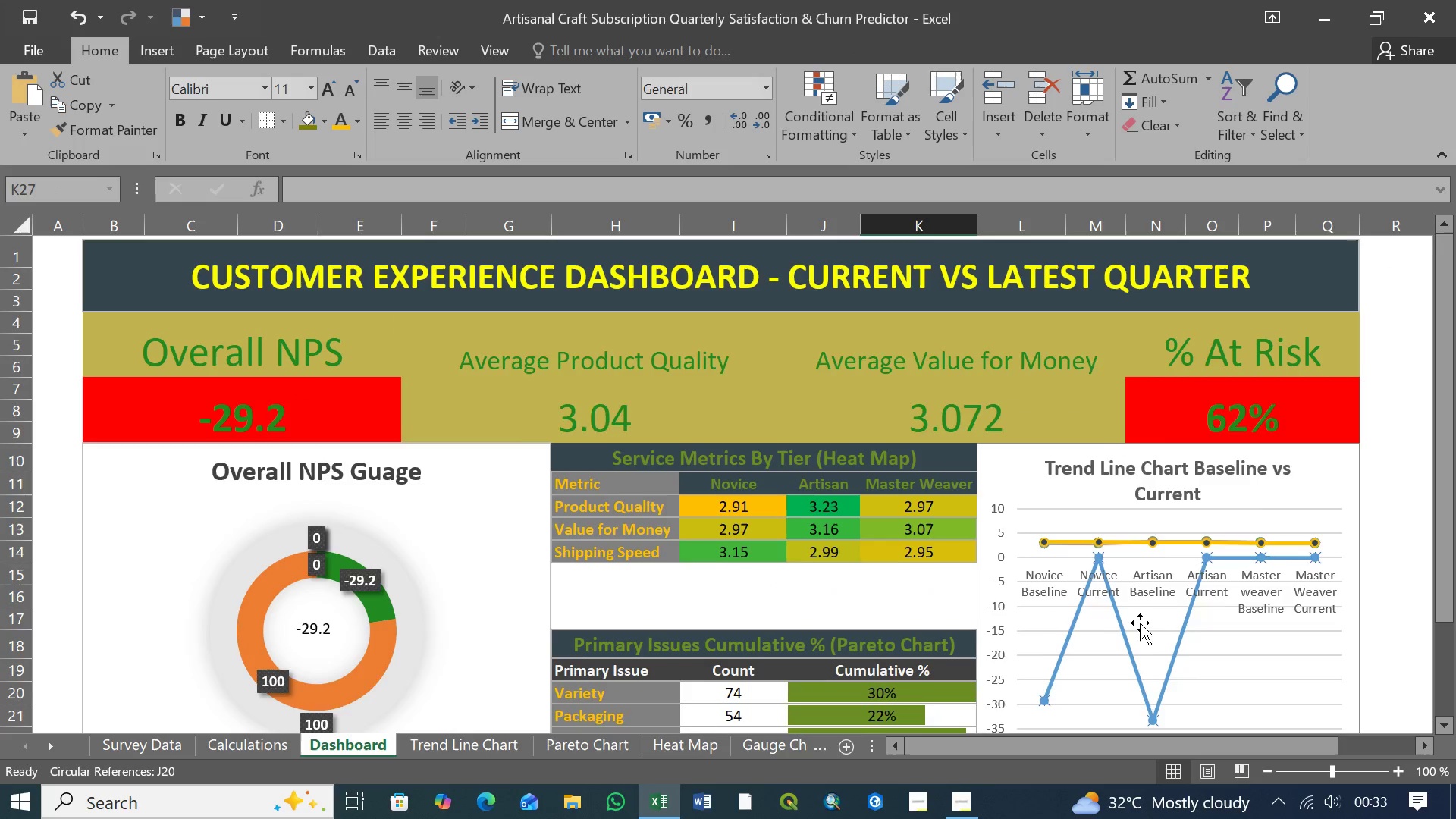 
scroll: coordinate [1142, 617], scroll_direction: down, amount: 4.0
 